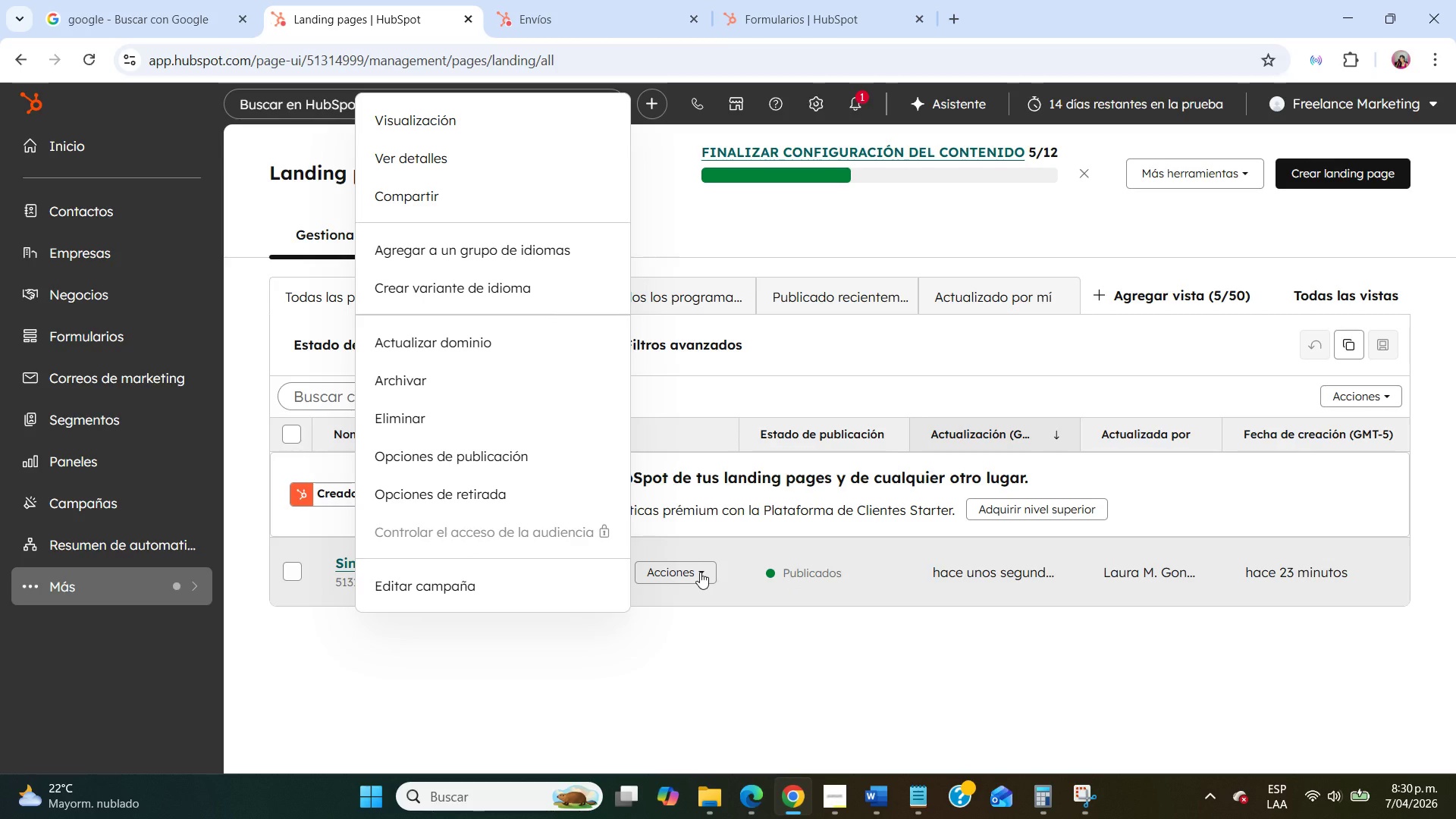 
left_click([700, 572])
 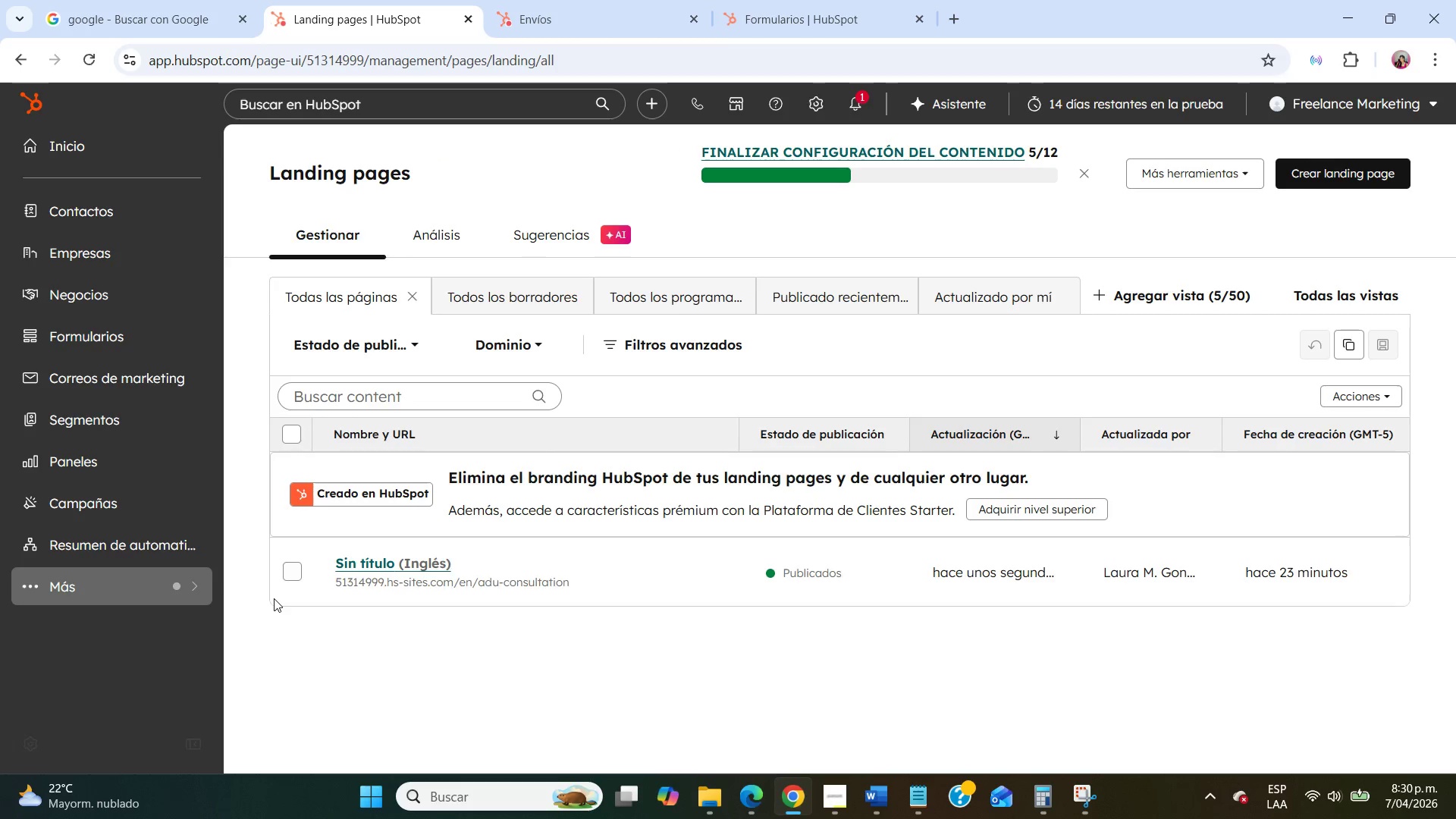 
left_click([289, 573])
 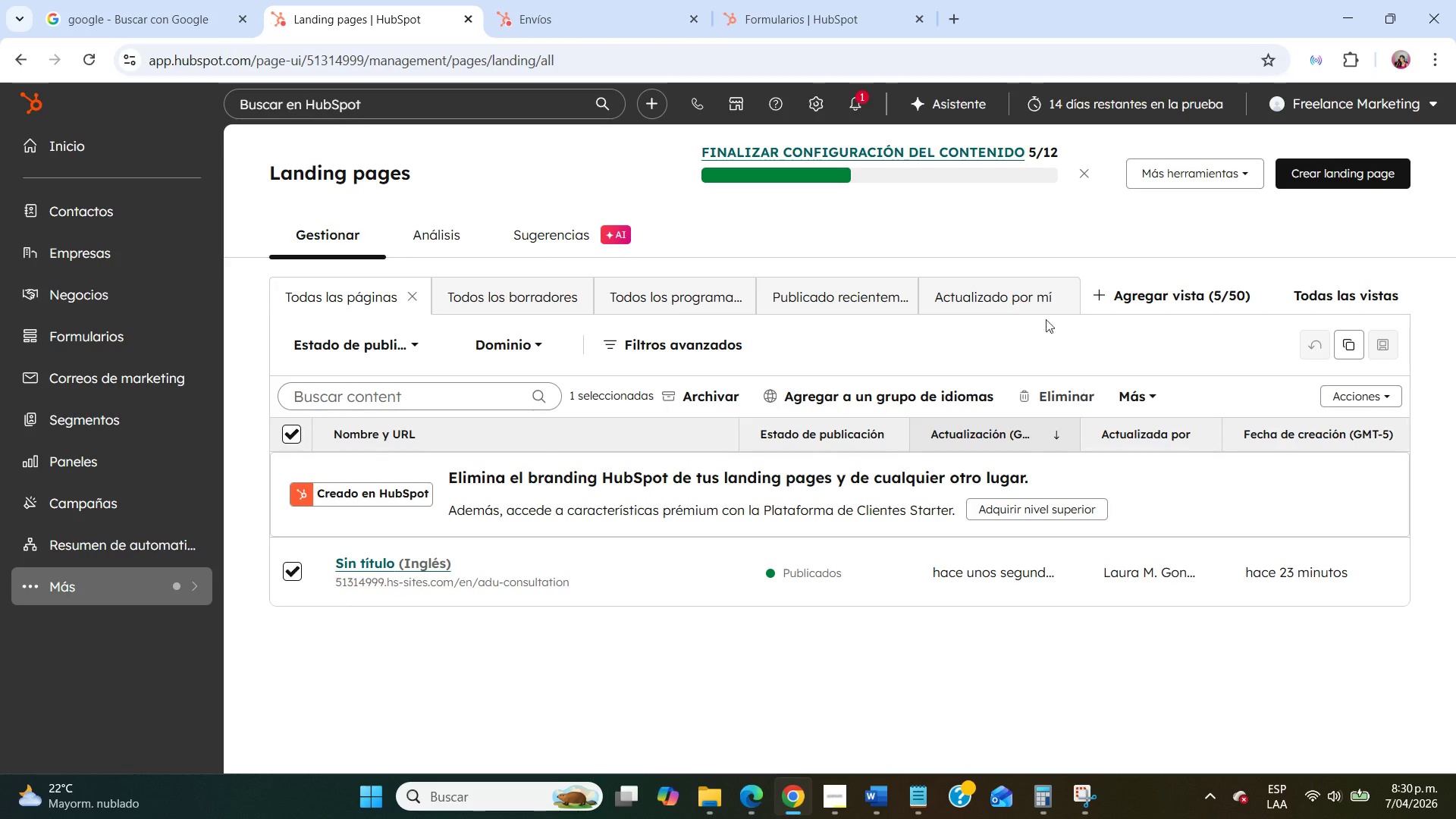 
left_click([1025, 296])
 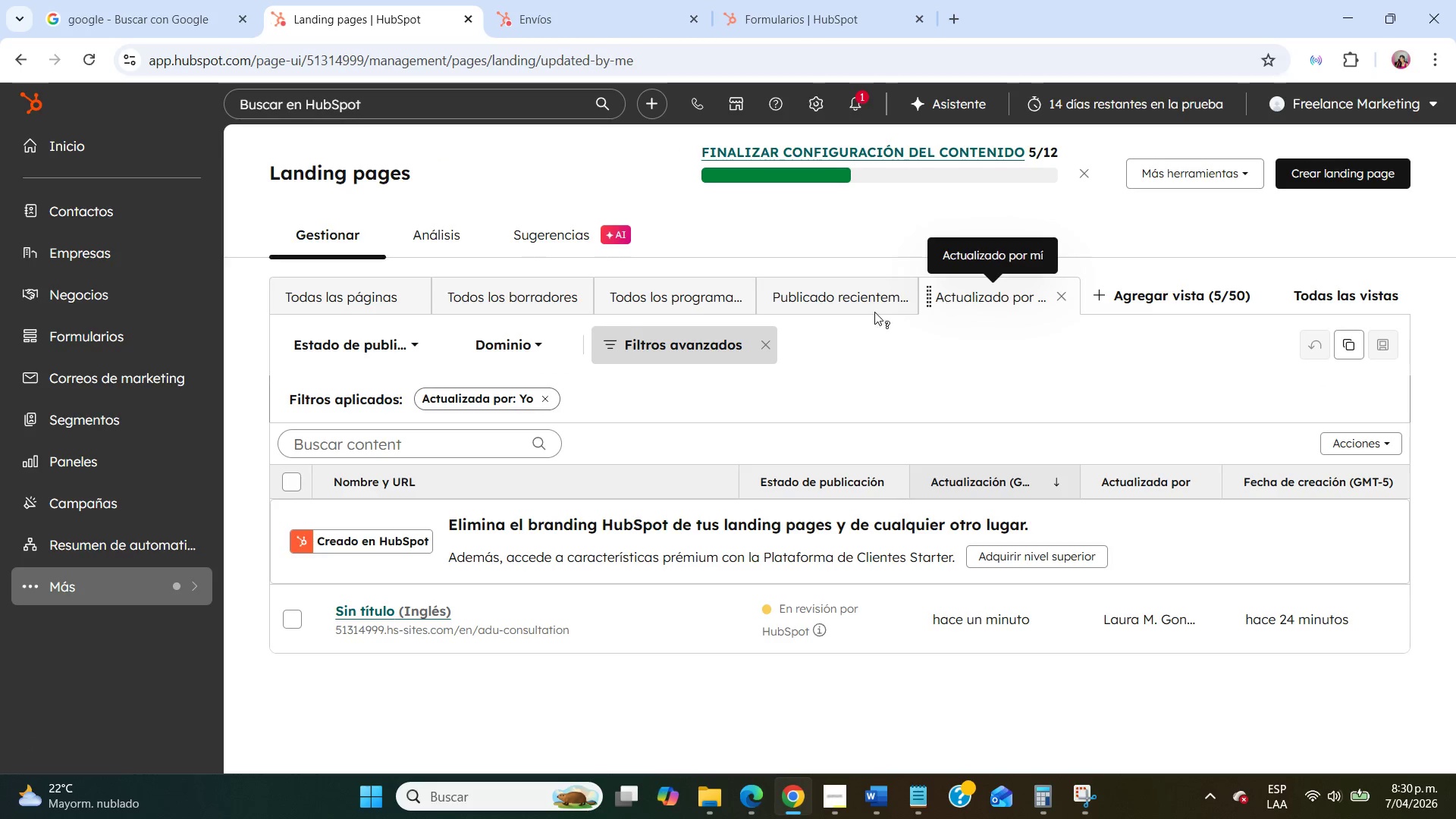 
left_click([333, 294])
 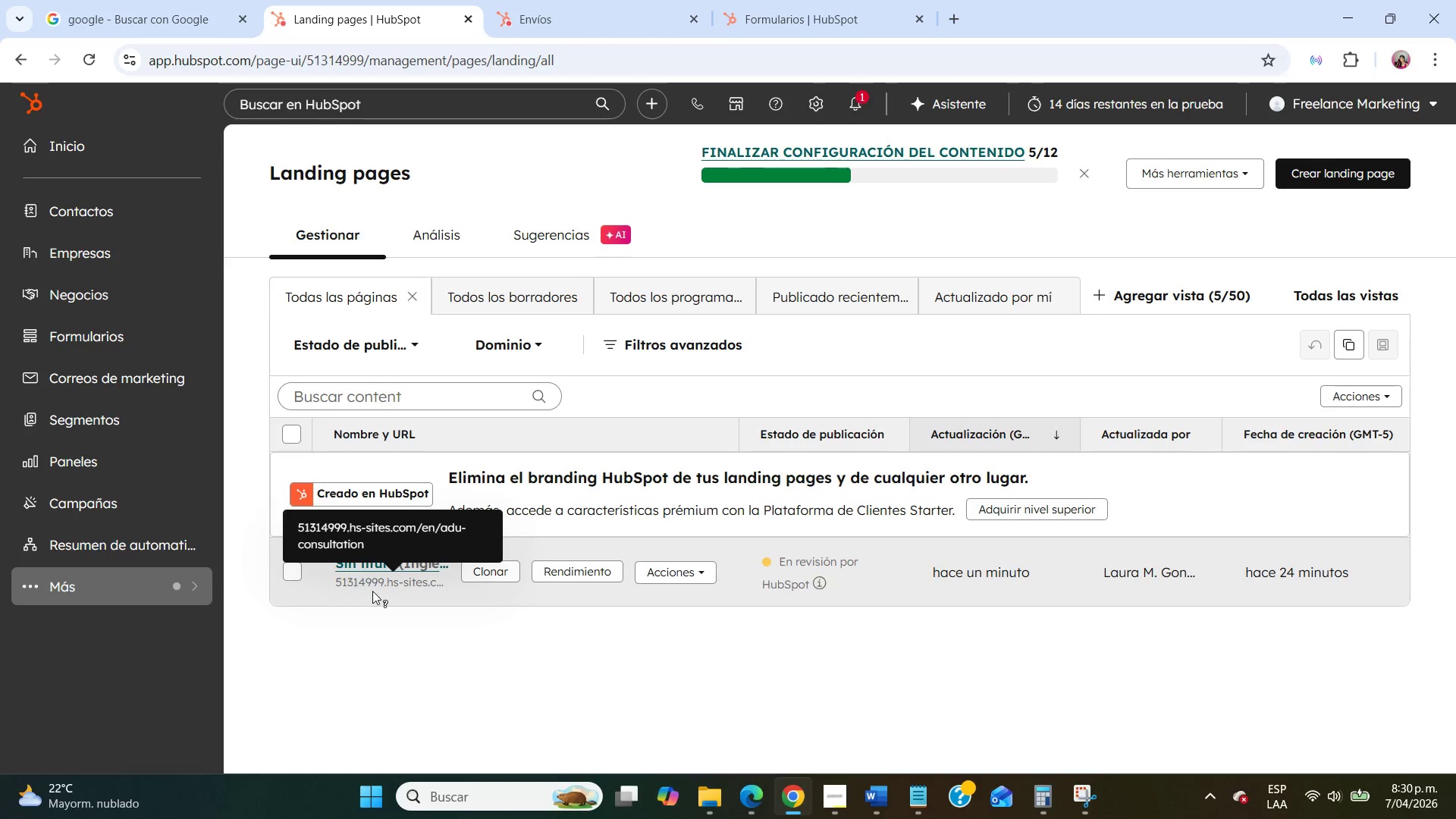 
left_click([676, 569])
 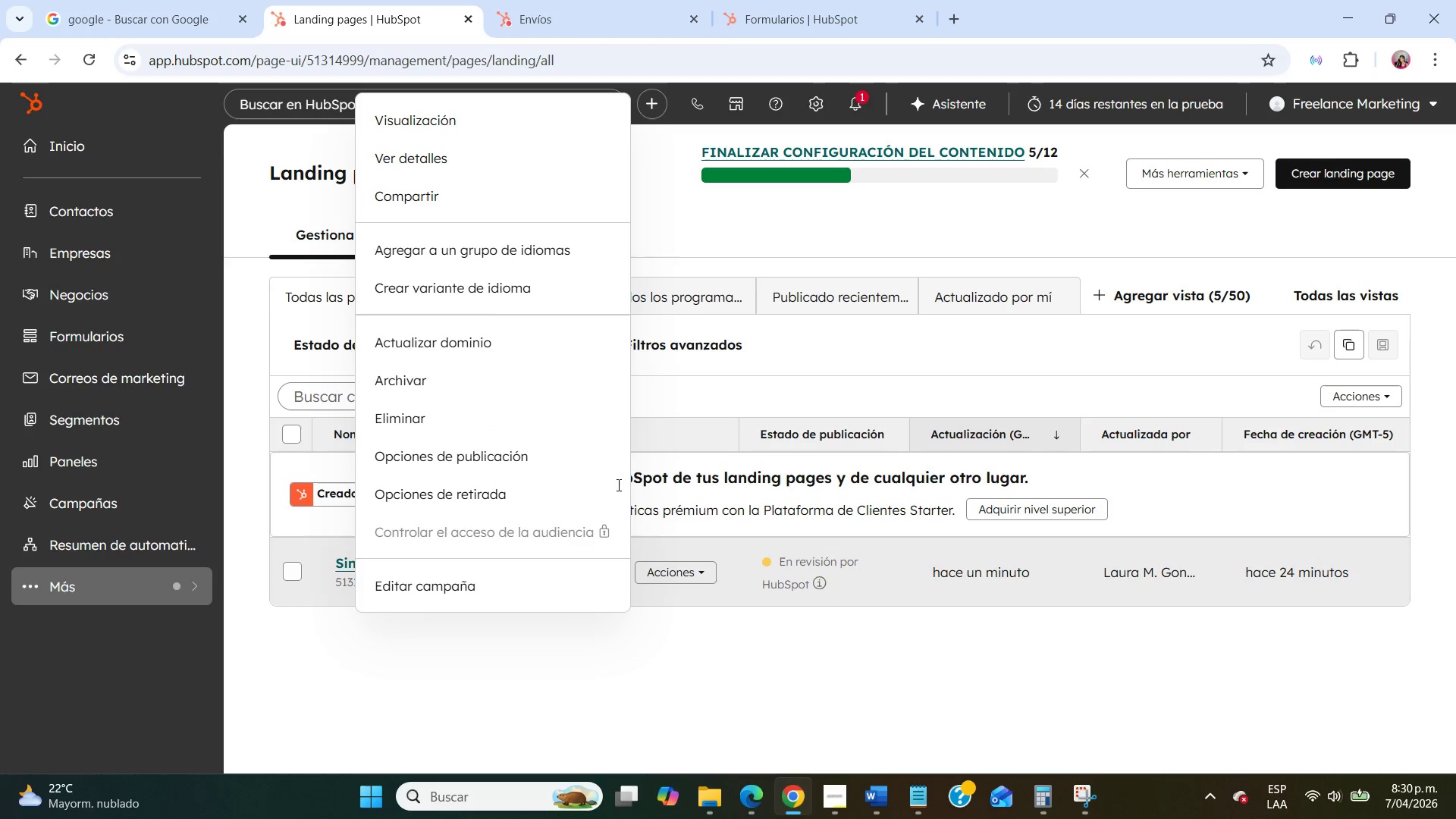 
left_click([453, 168])
 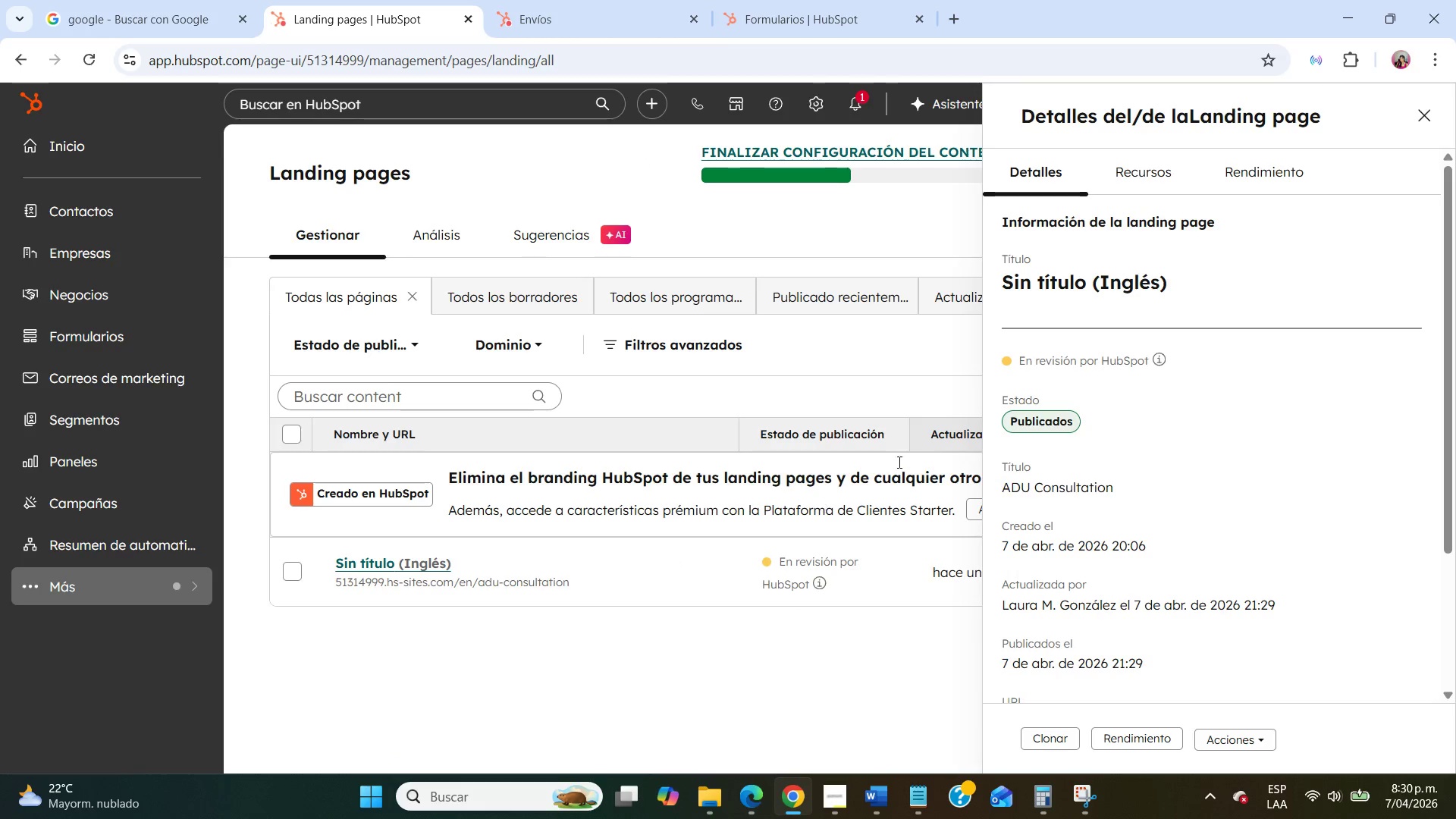 
mouse_move([1225, 471])
 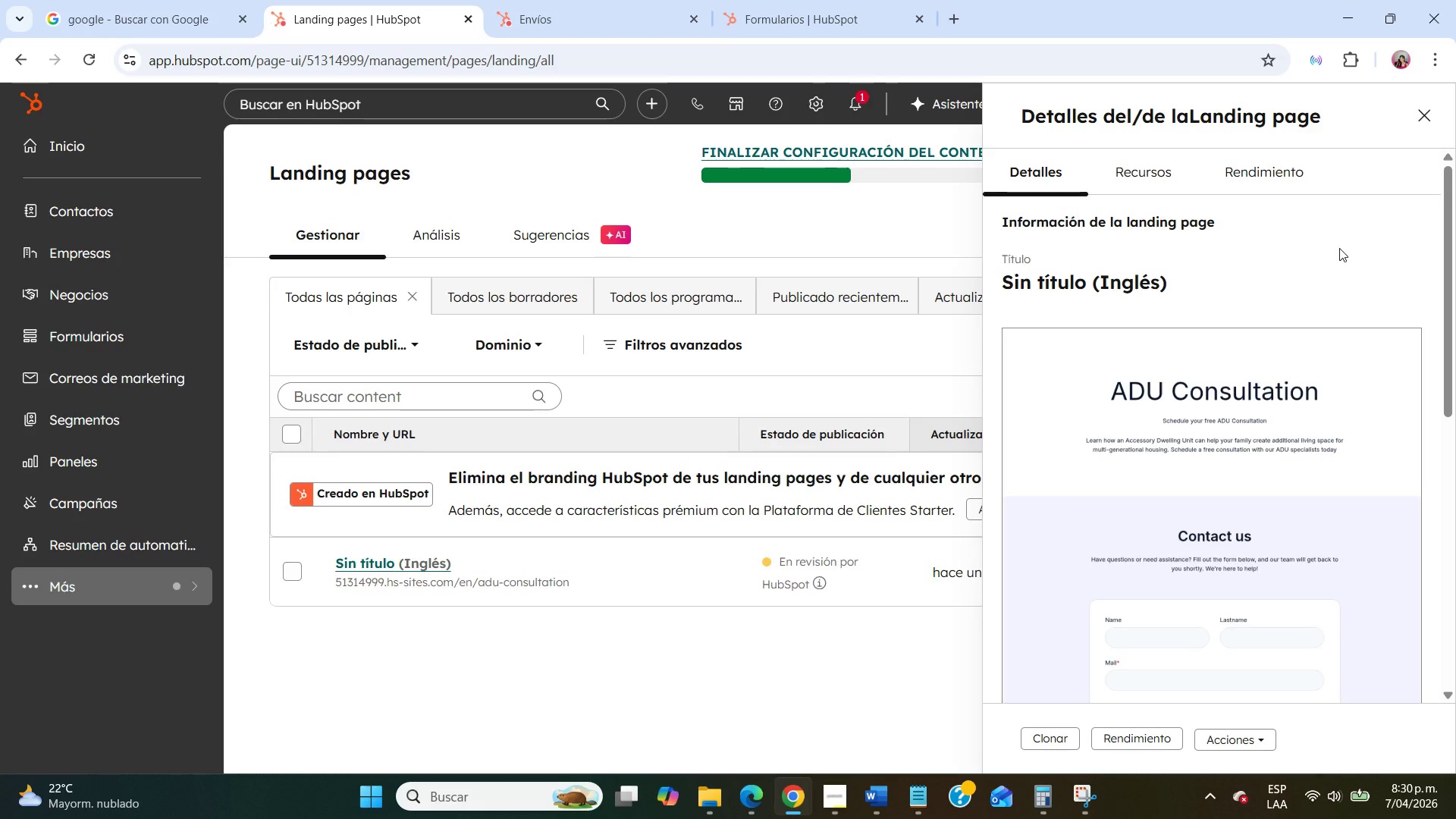 
scroll: coordinate [1285, 548], scroll_direction: down, amount: 4.0
 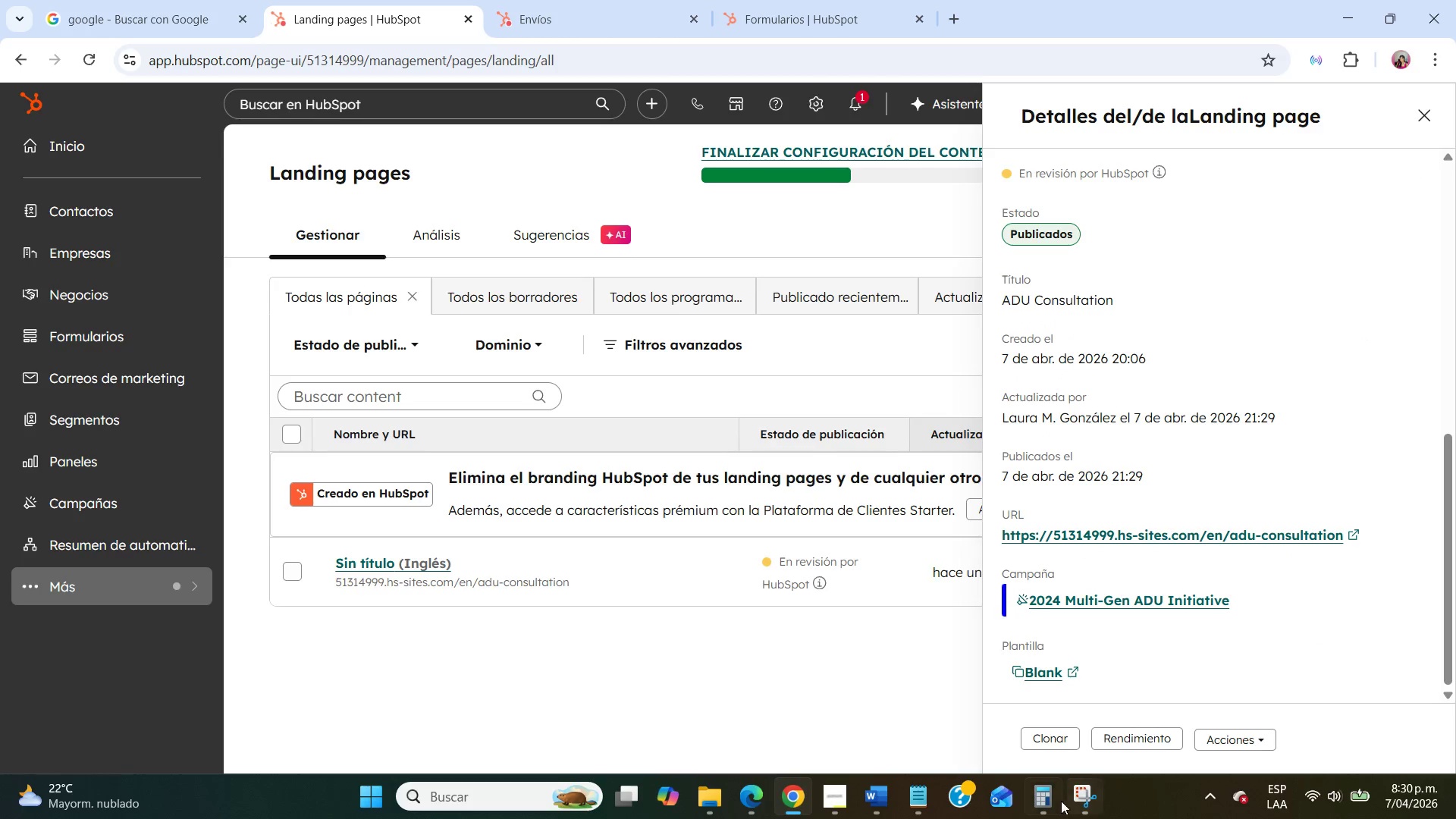 
left_click([1072, 809])
 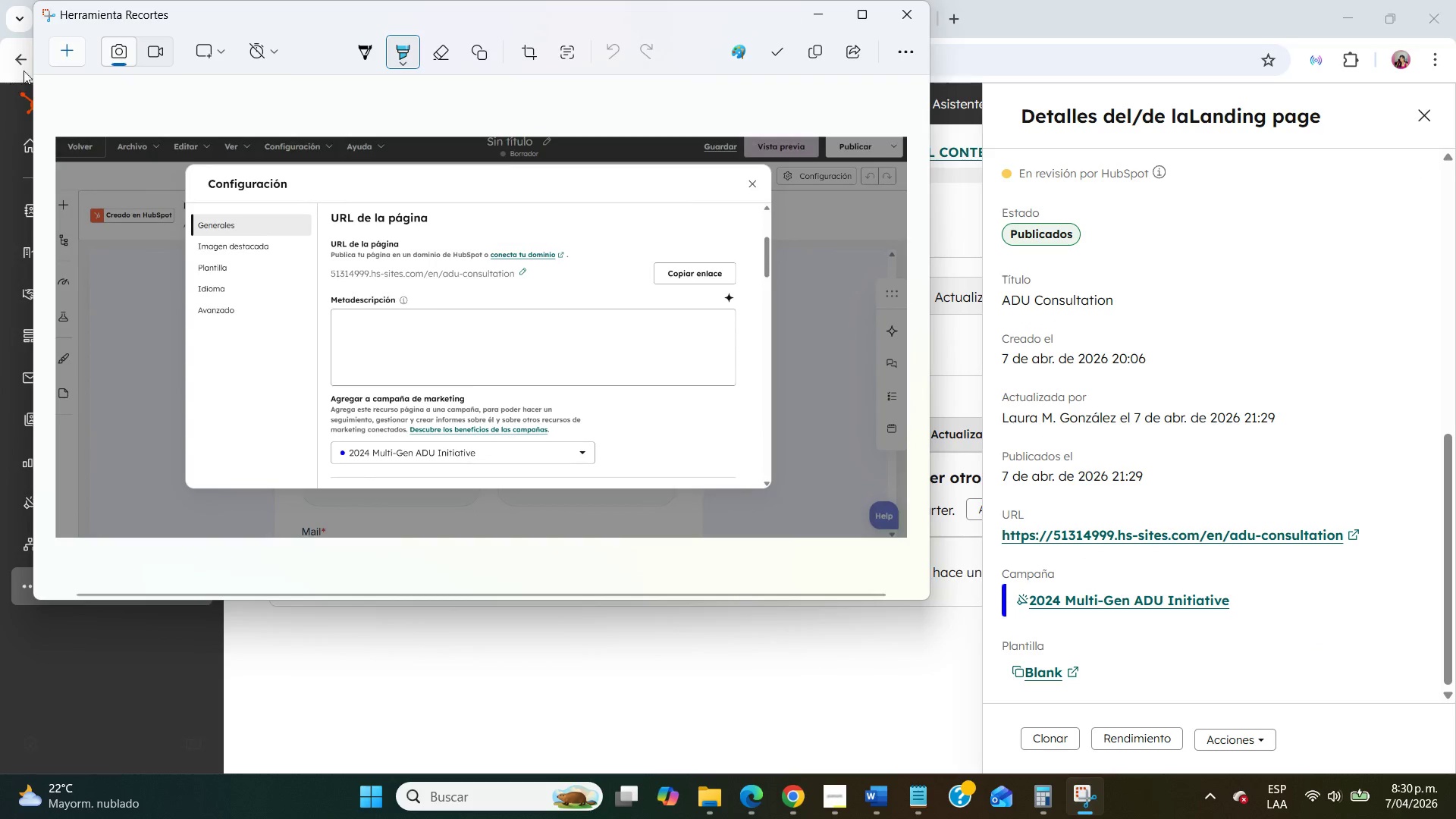 
left_click([54, 61])
 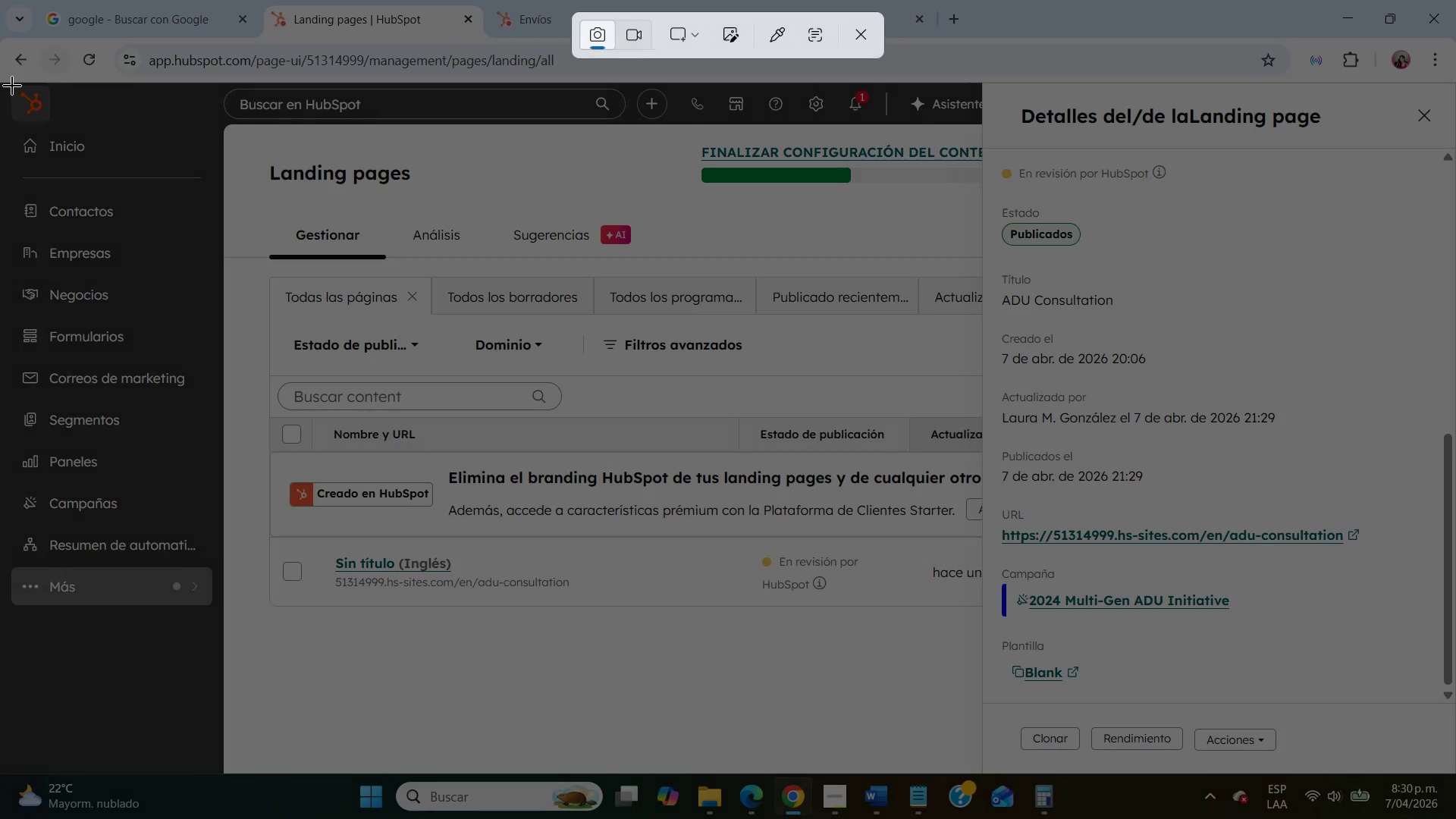 
left_click_drag(start_coordinate=[12, 86], to_coordinate=[1455, 767])
 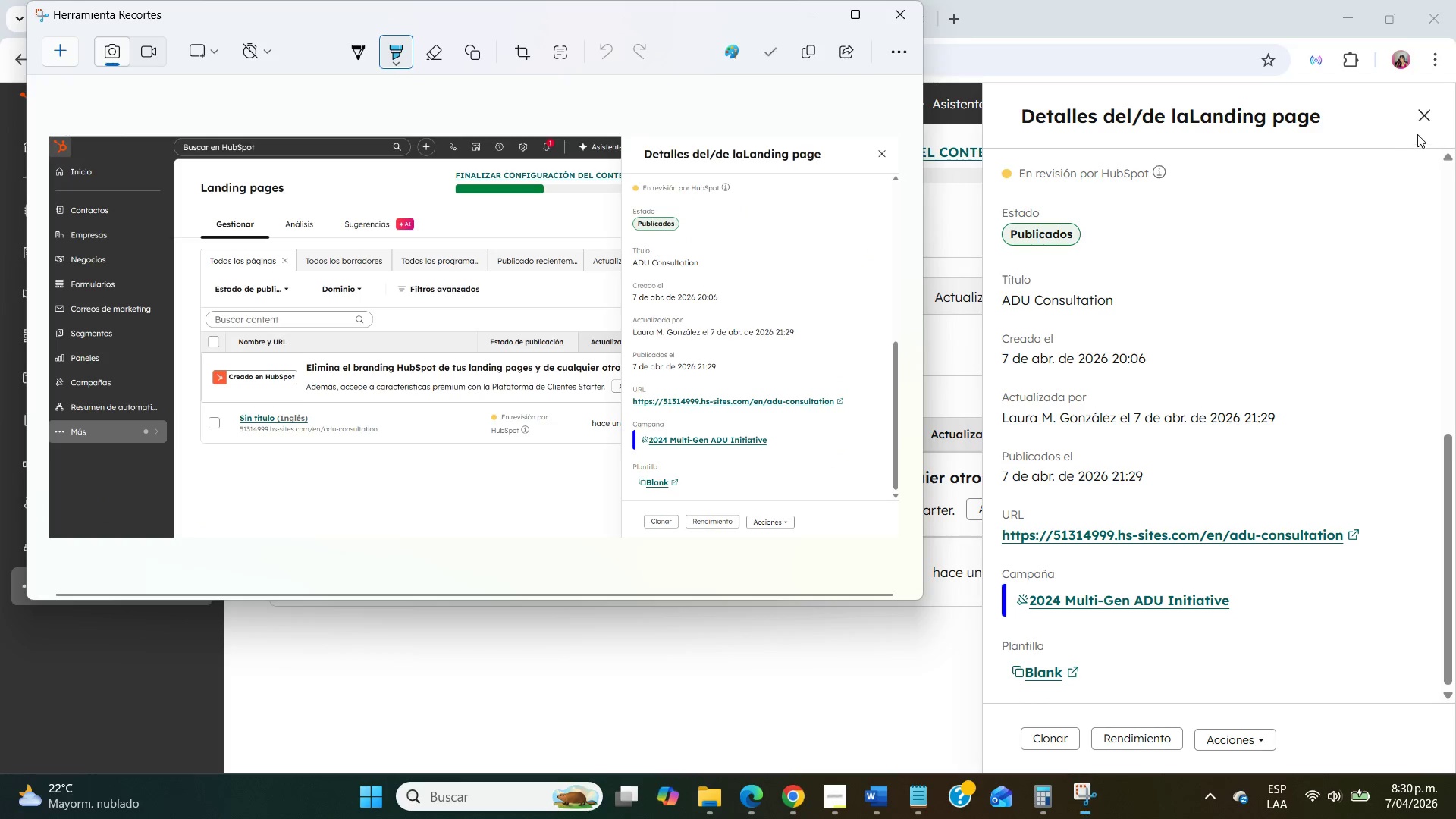 
left_click([1422, 126])
 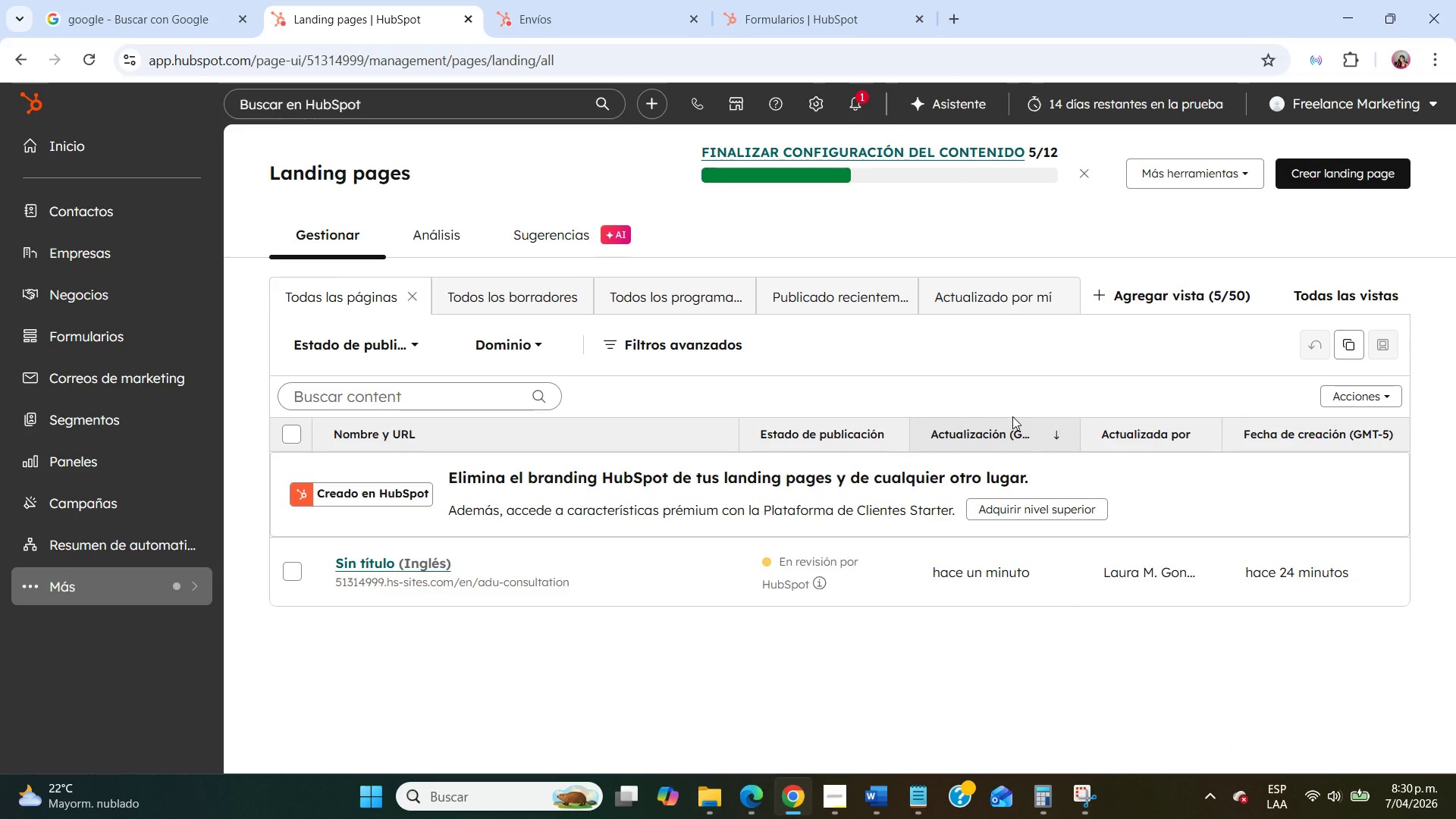 
left_click([118, 592])
 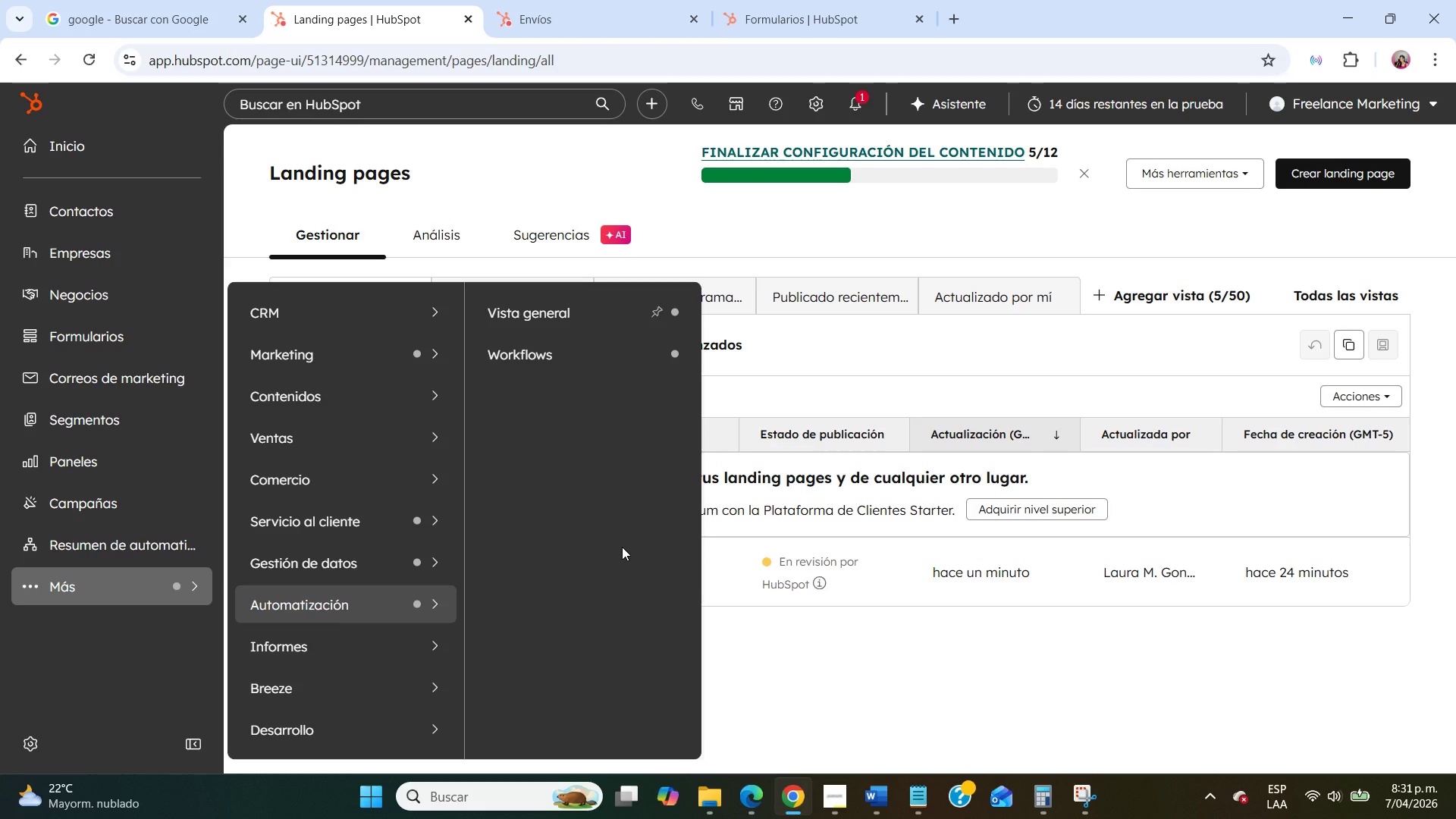 
wait(23.45)
 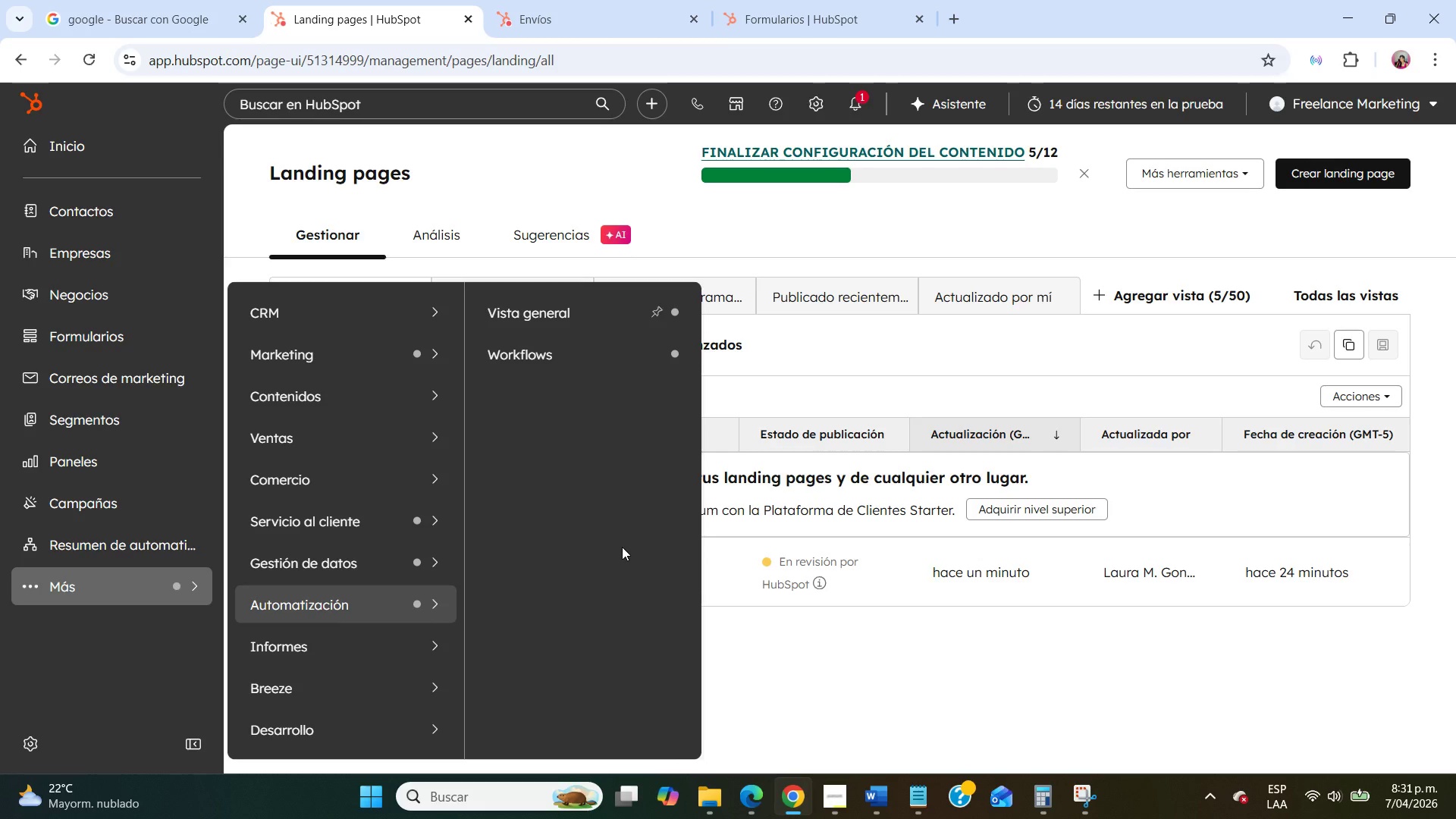 
left_click([470, 112])
 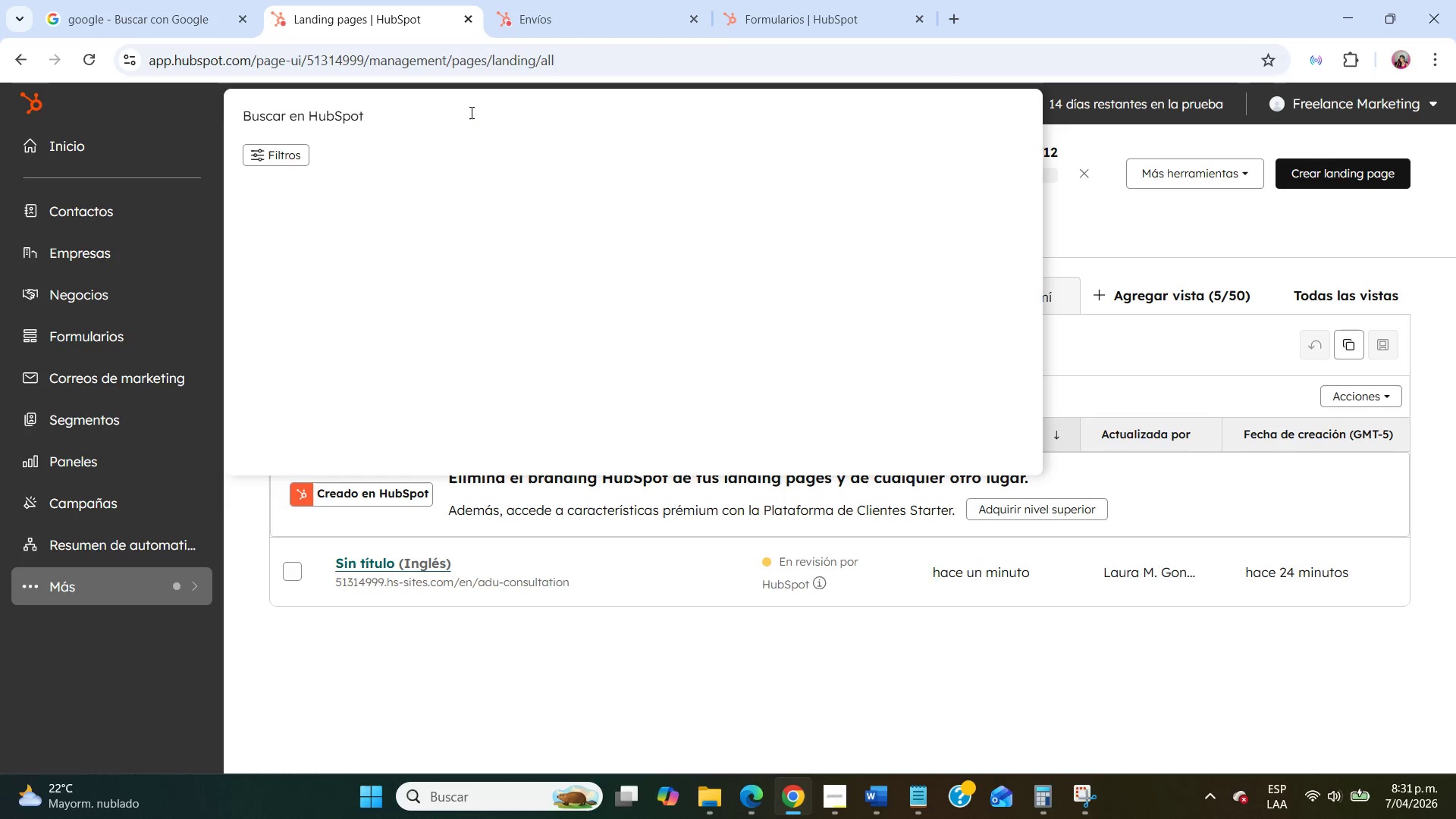 
type(url)
 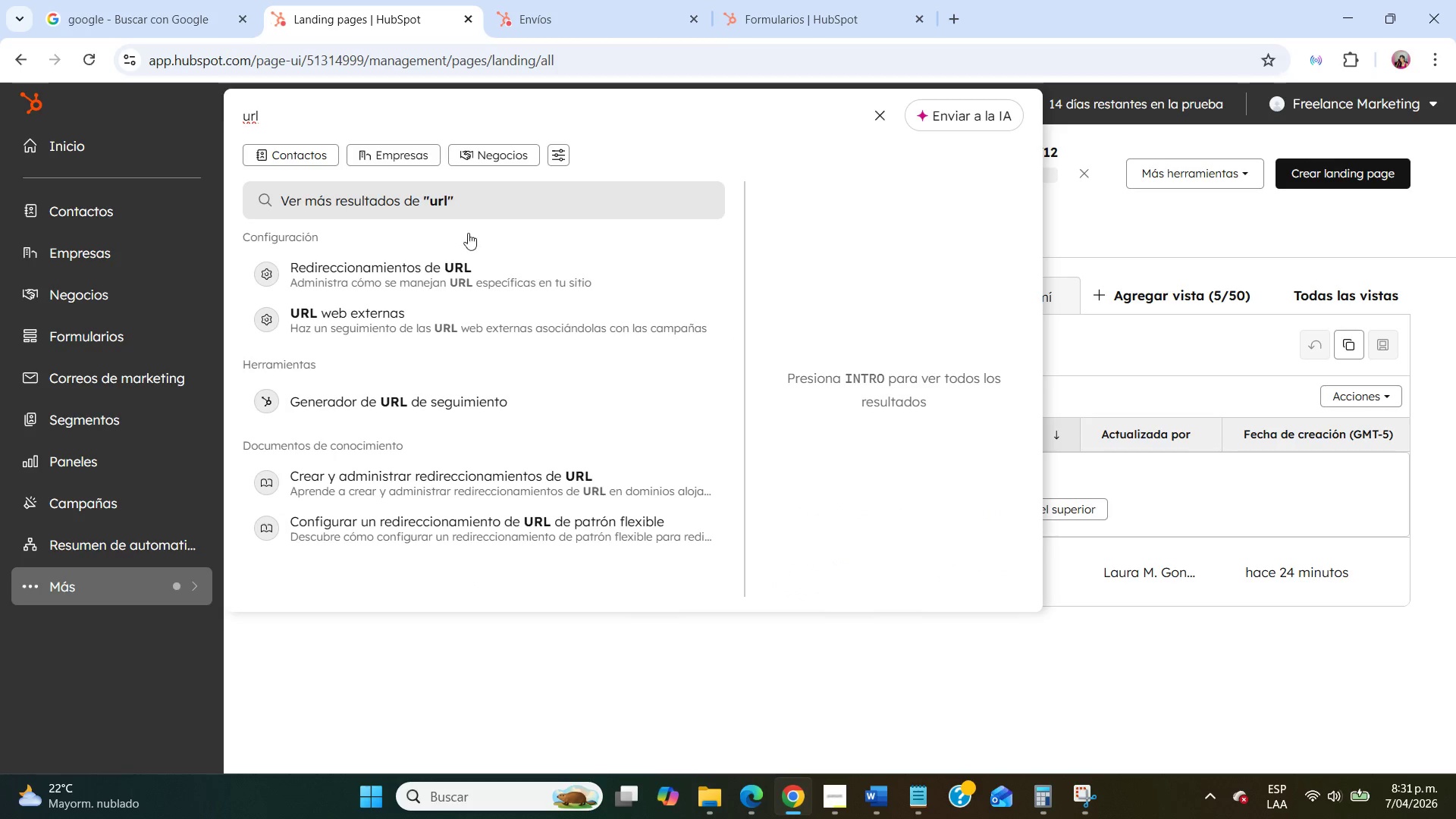 
left_click([488, 397])
 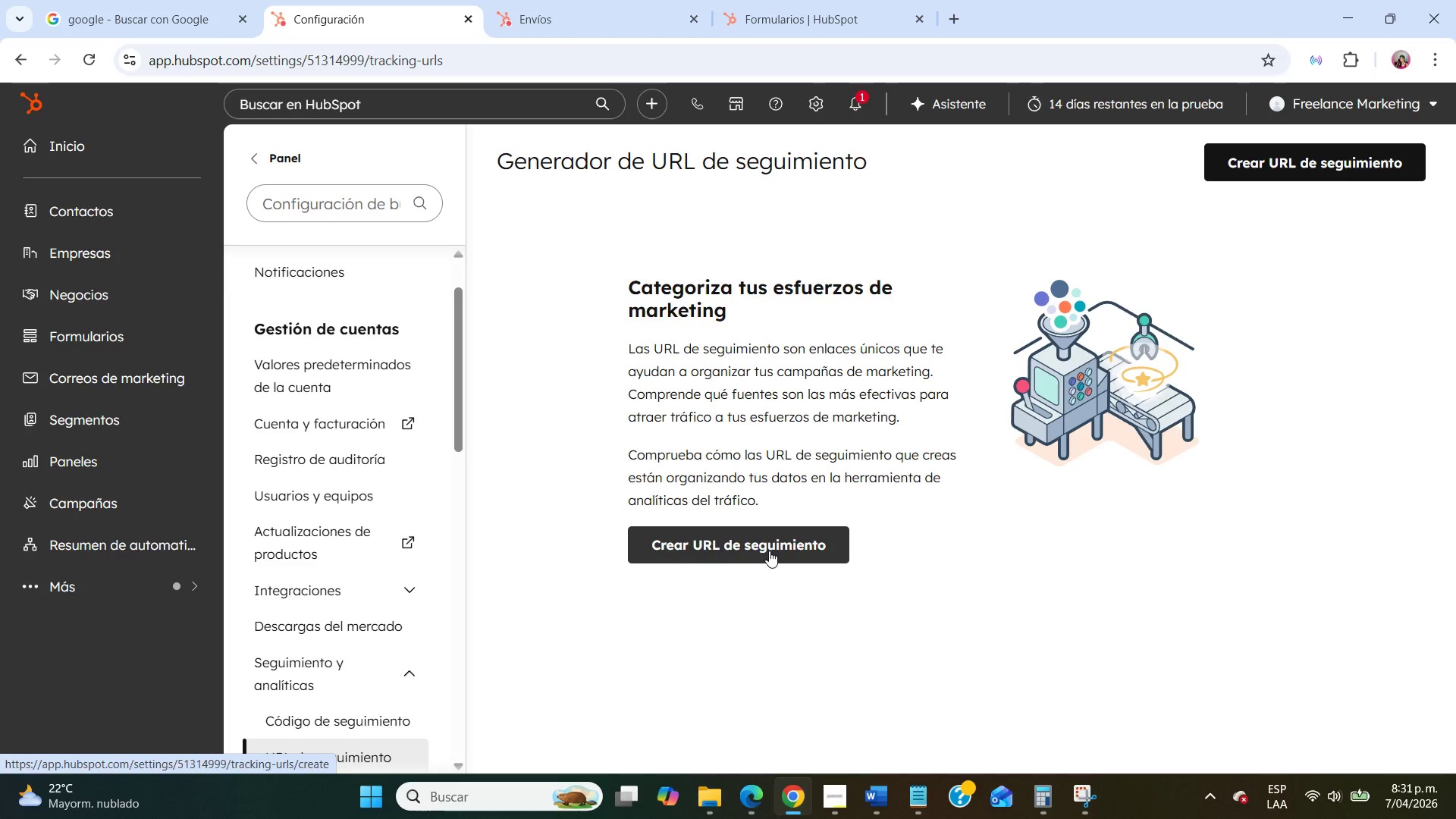 
wait(6.19)
 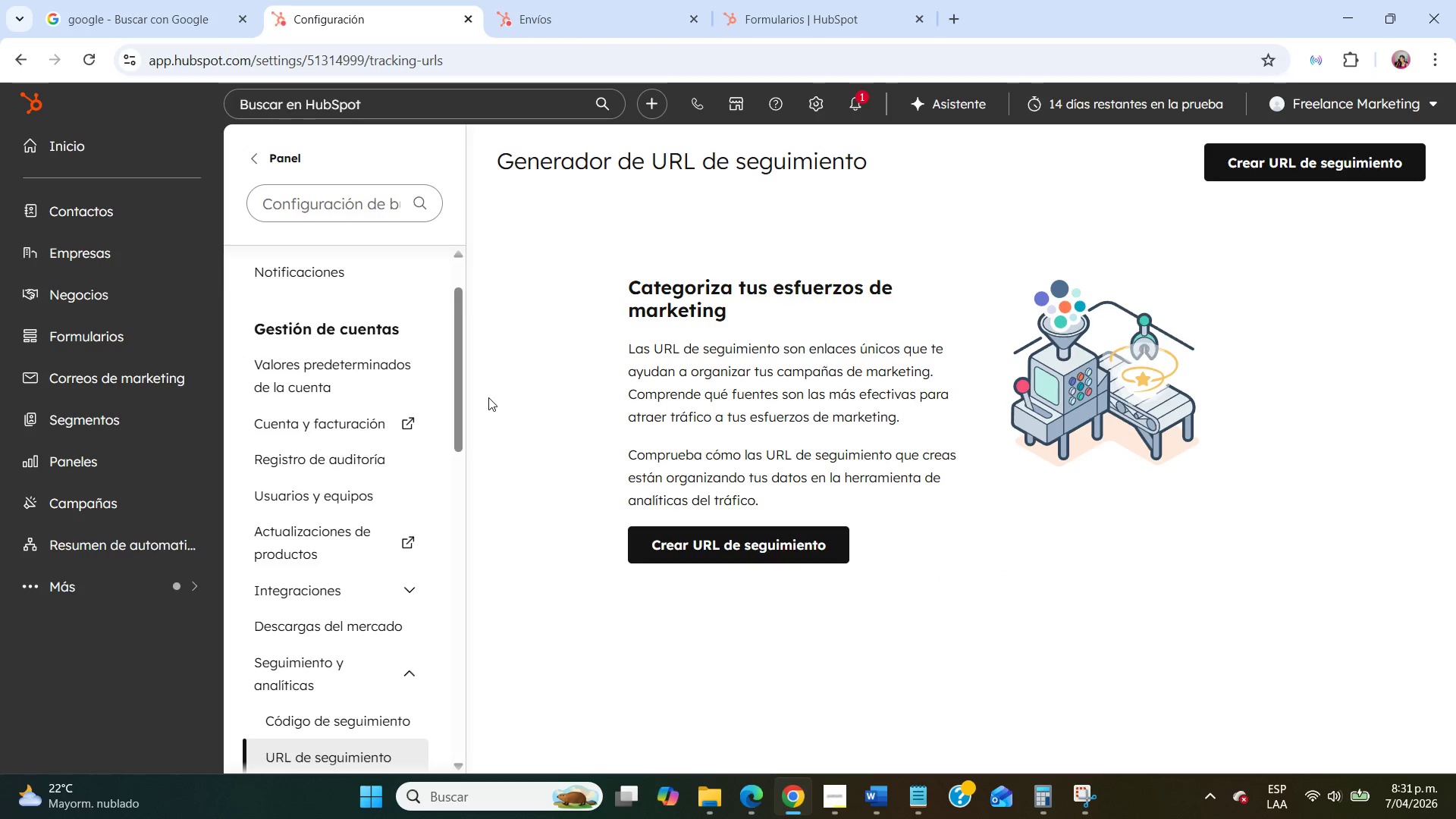 
scroll: coordinate [384, 456], scroll_direction: down, amount: 3.0
 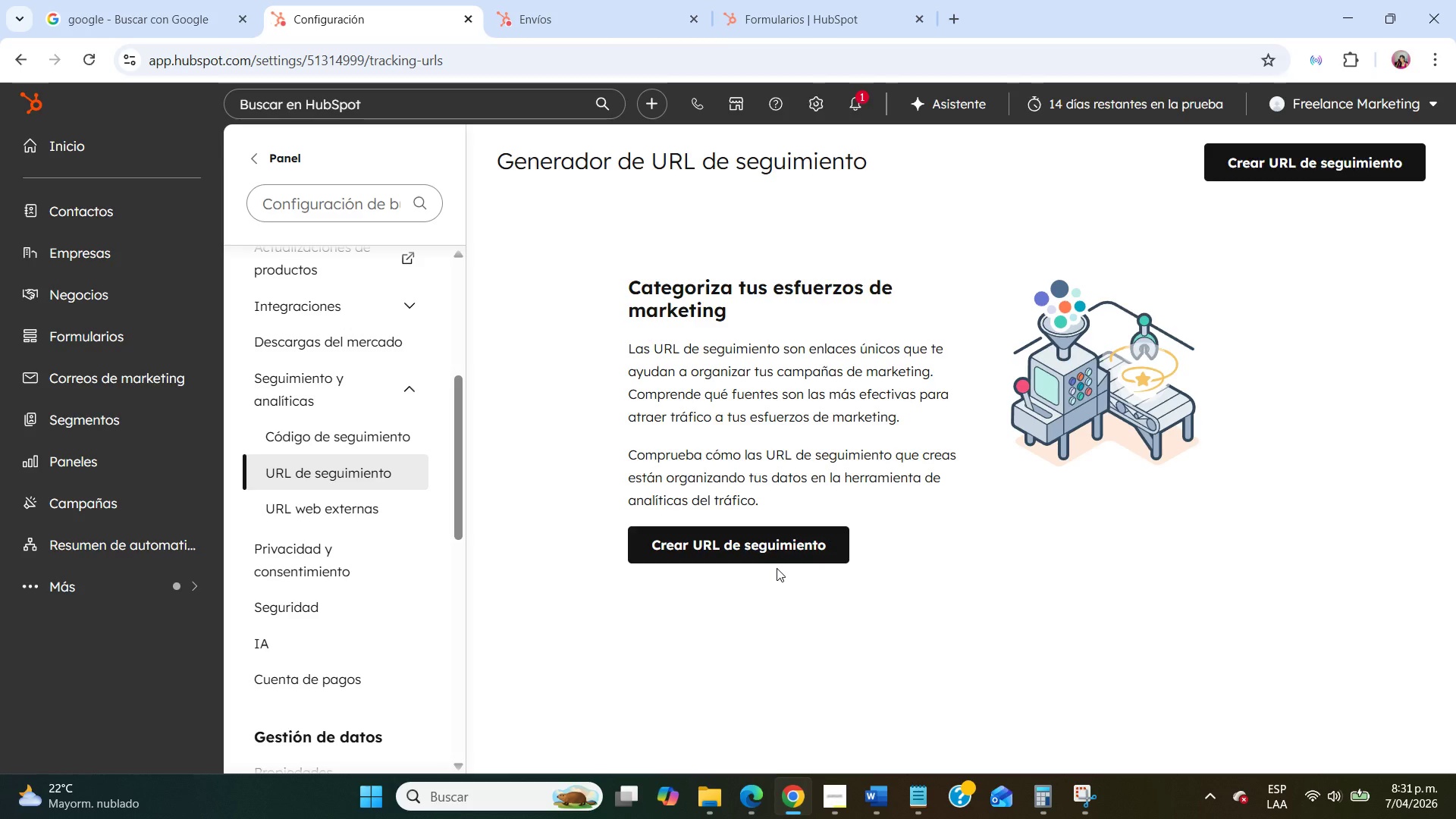 
left_click([777, 554])
 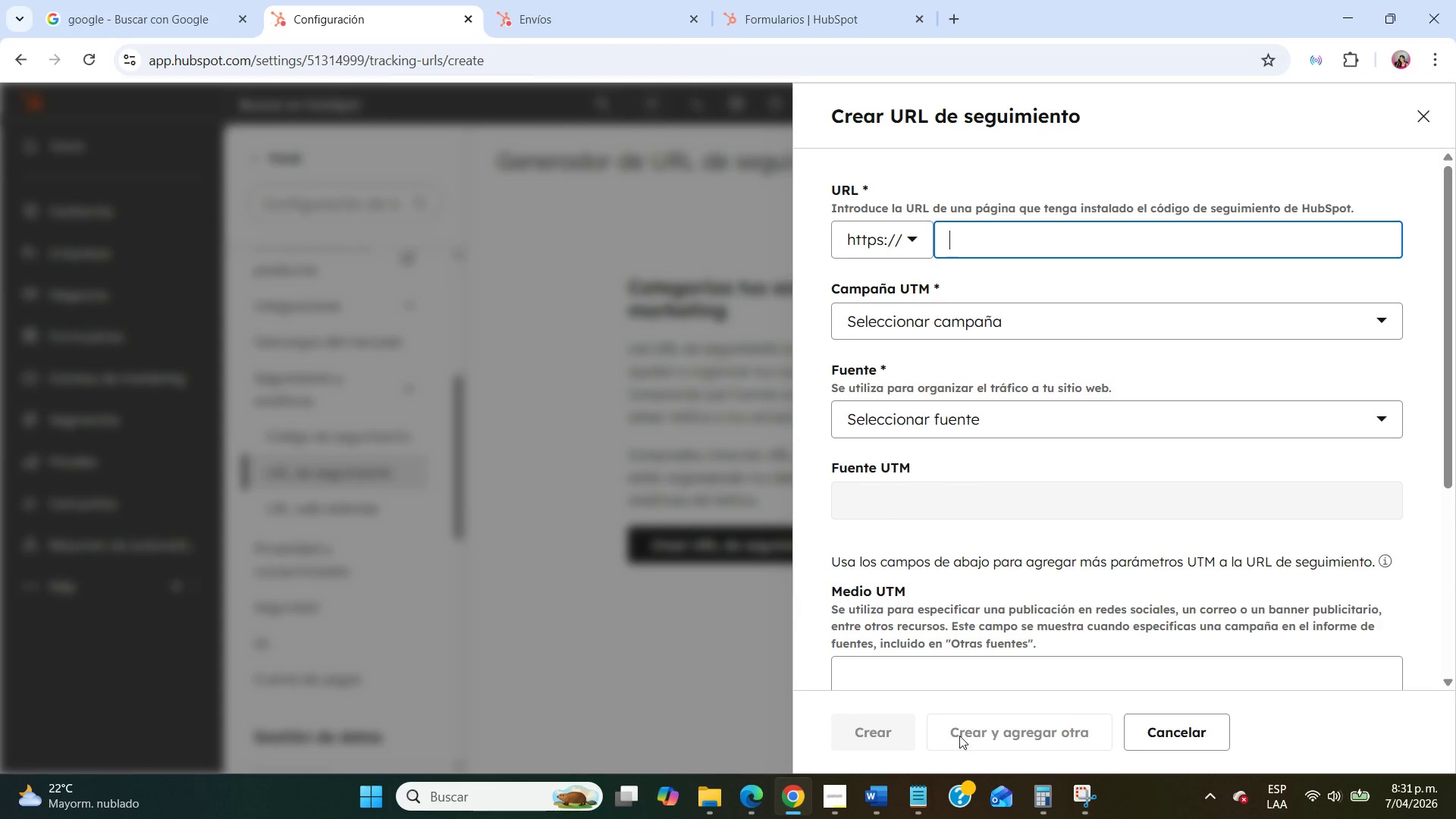 
left_click([905, 805])
 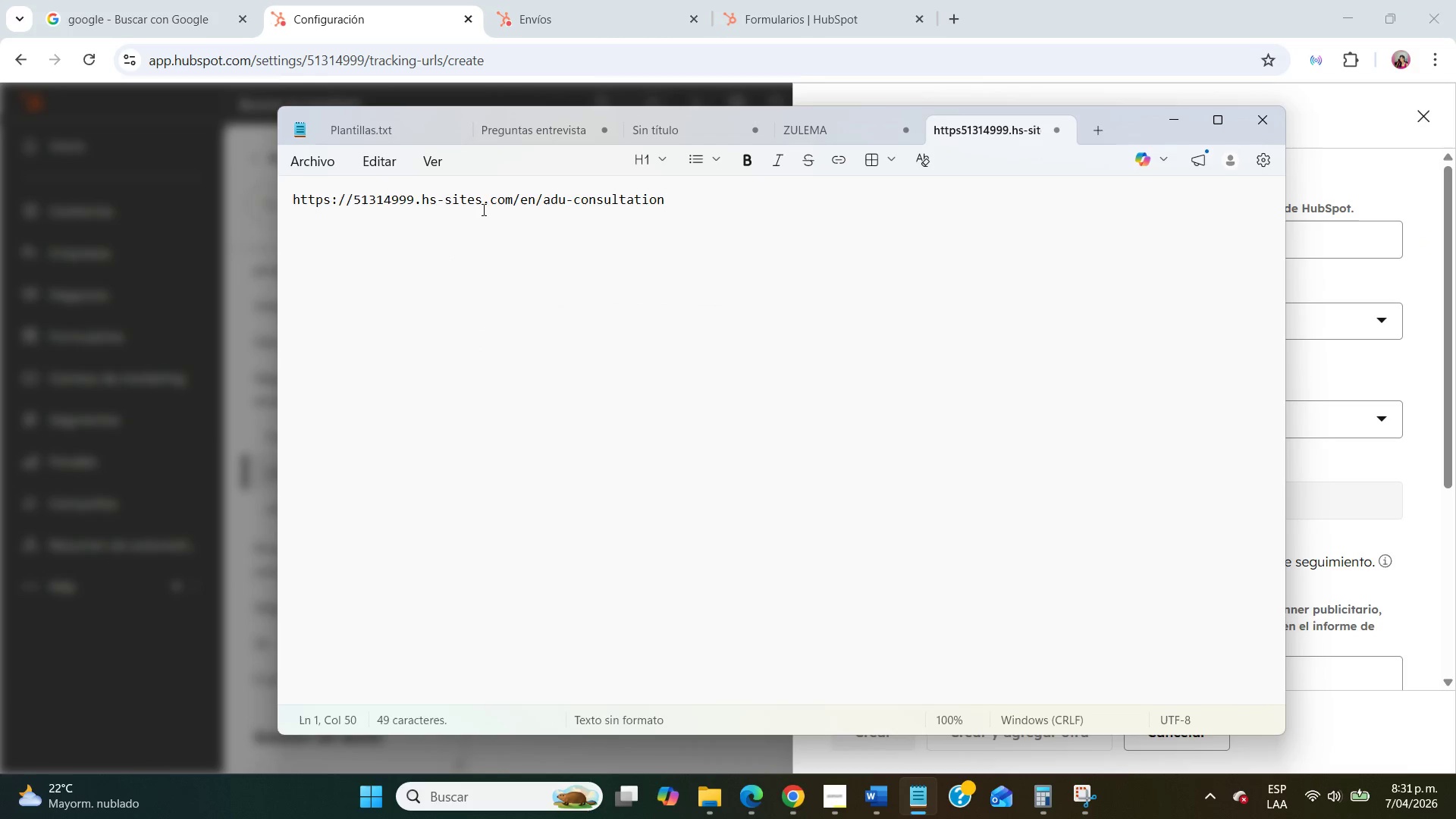 
double_click([483, 209])
 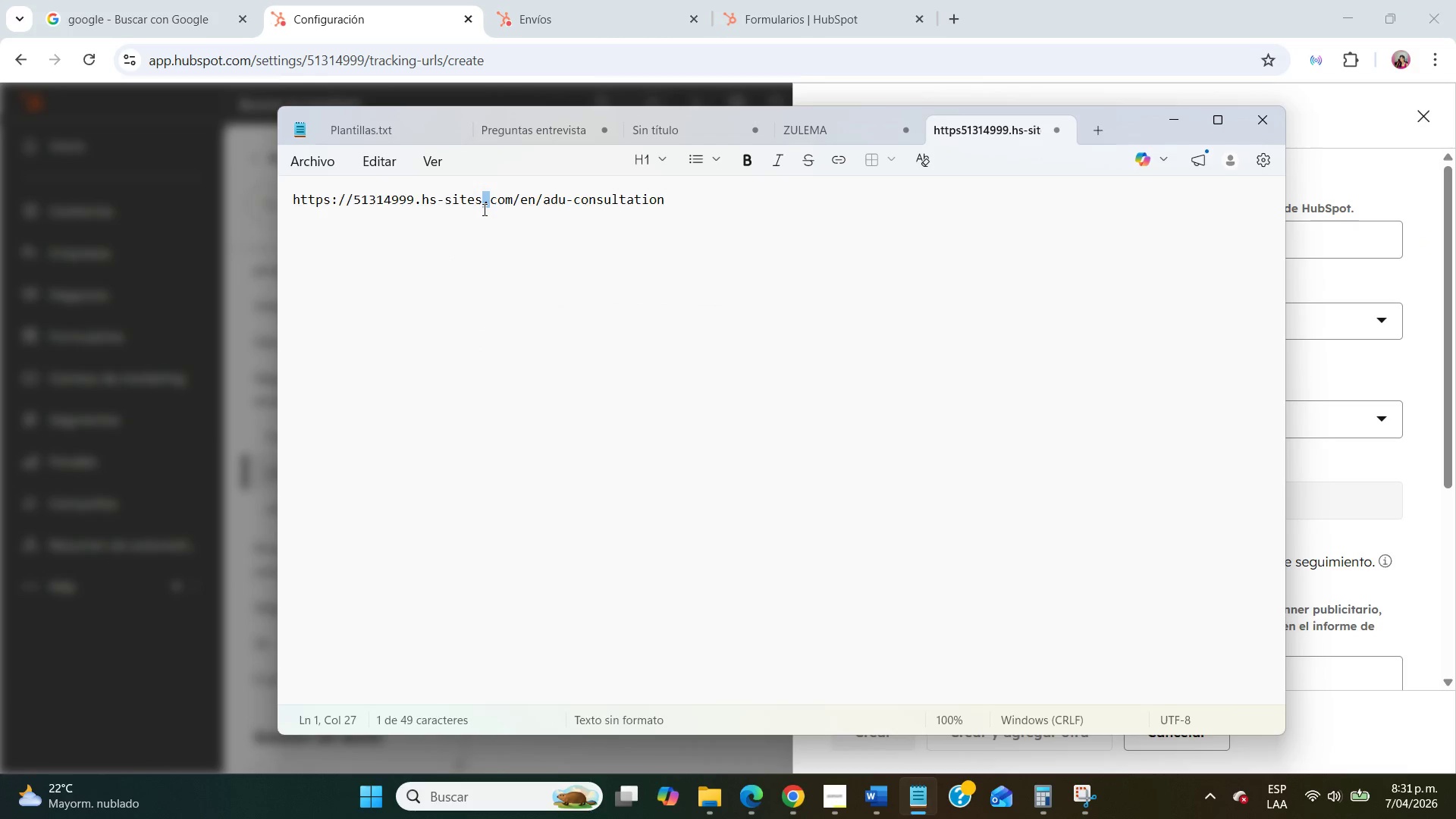 
triple_click([483, 209])
 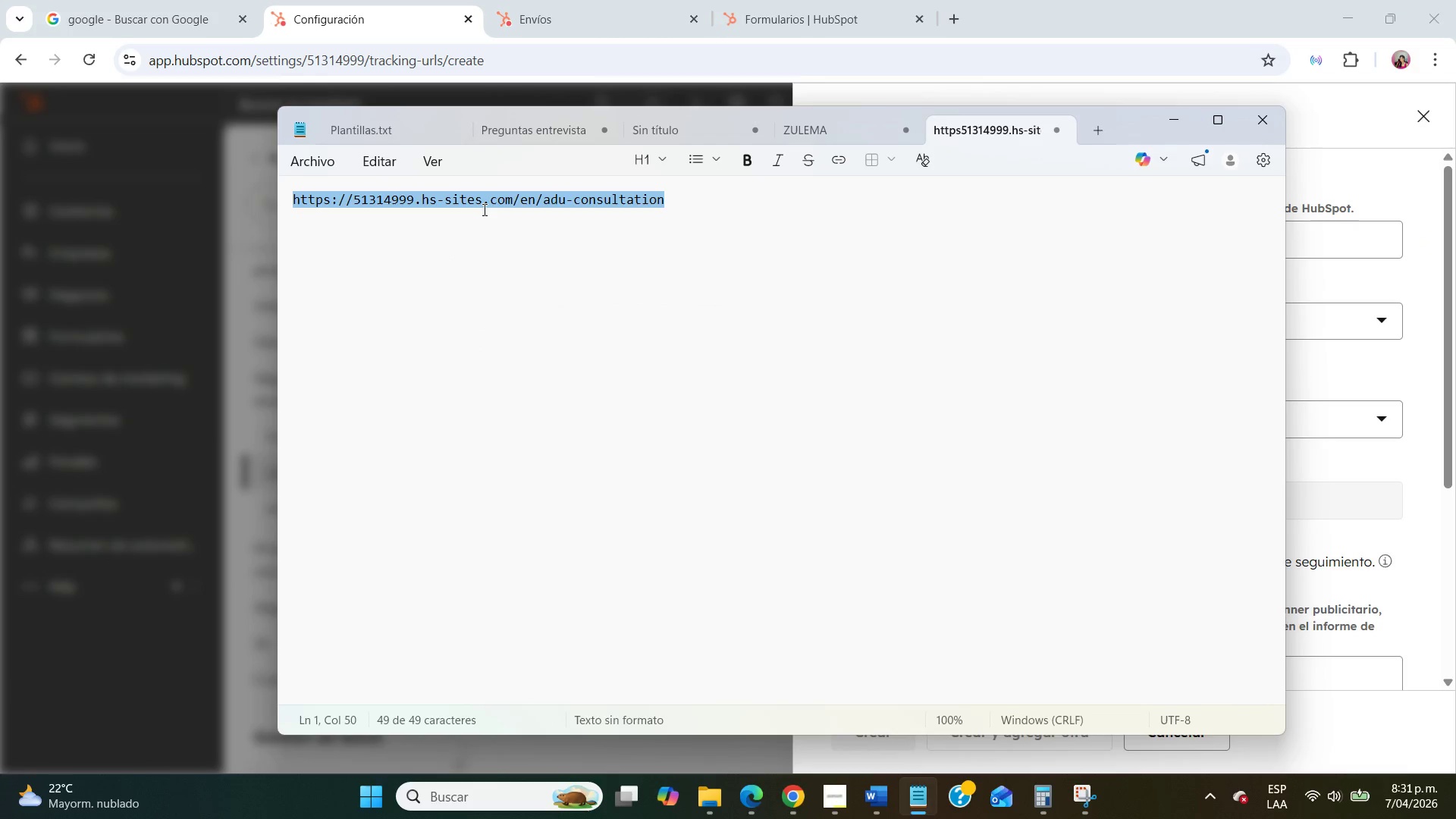 
key(Control+C)
 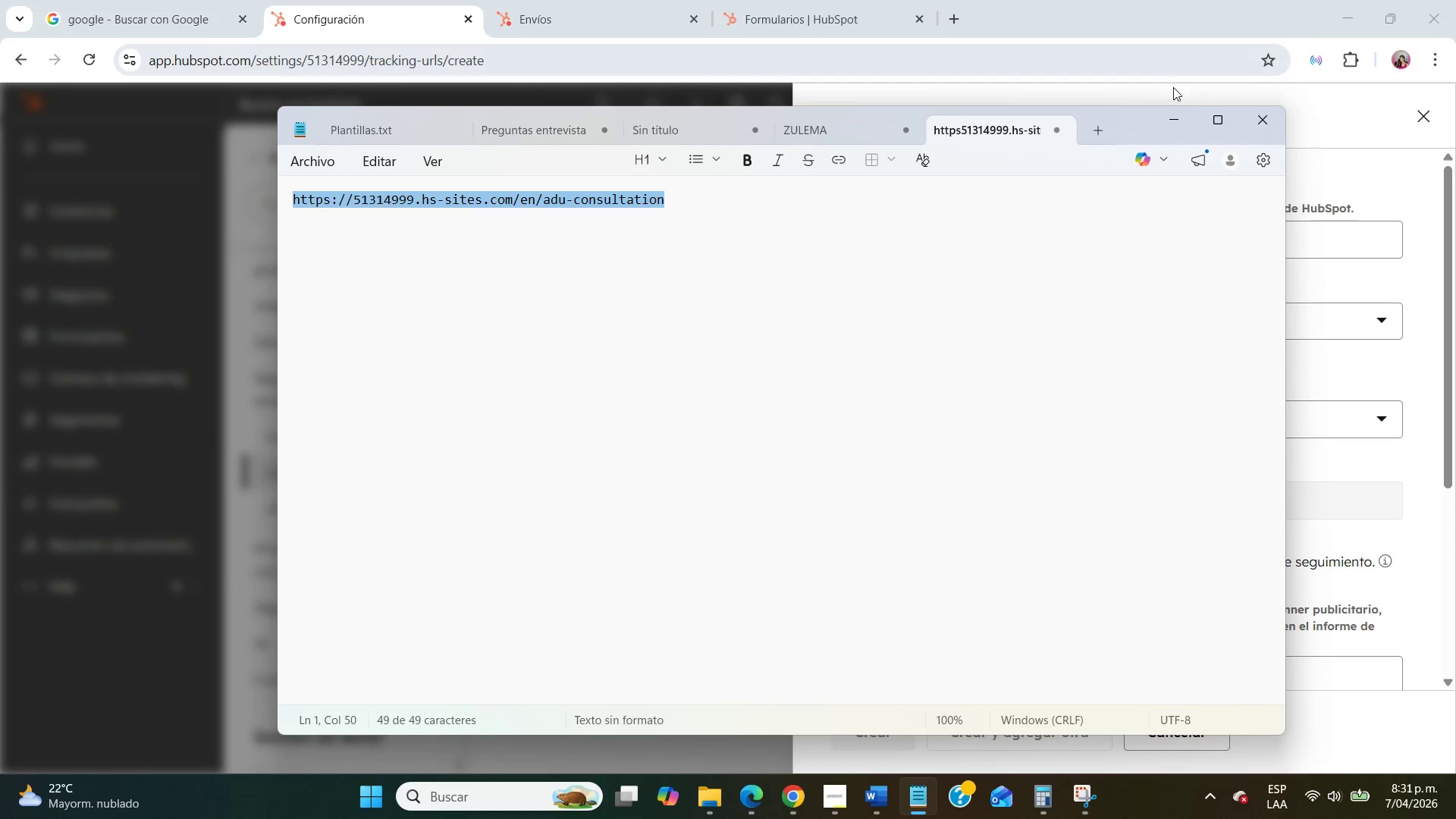 
mouse_move([1185, 158])
 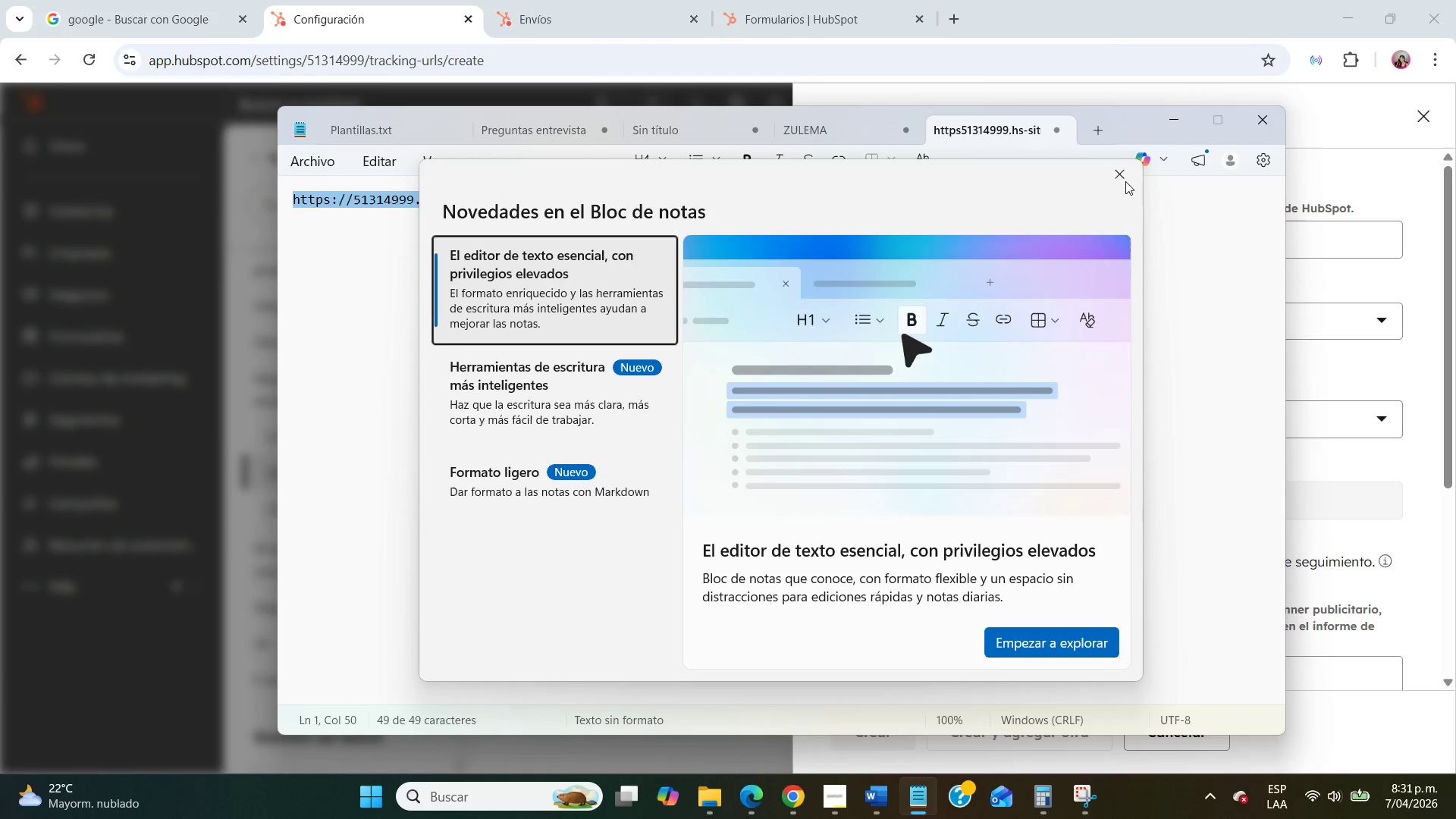 
left_click([1124, 180])
 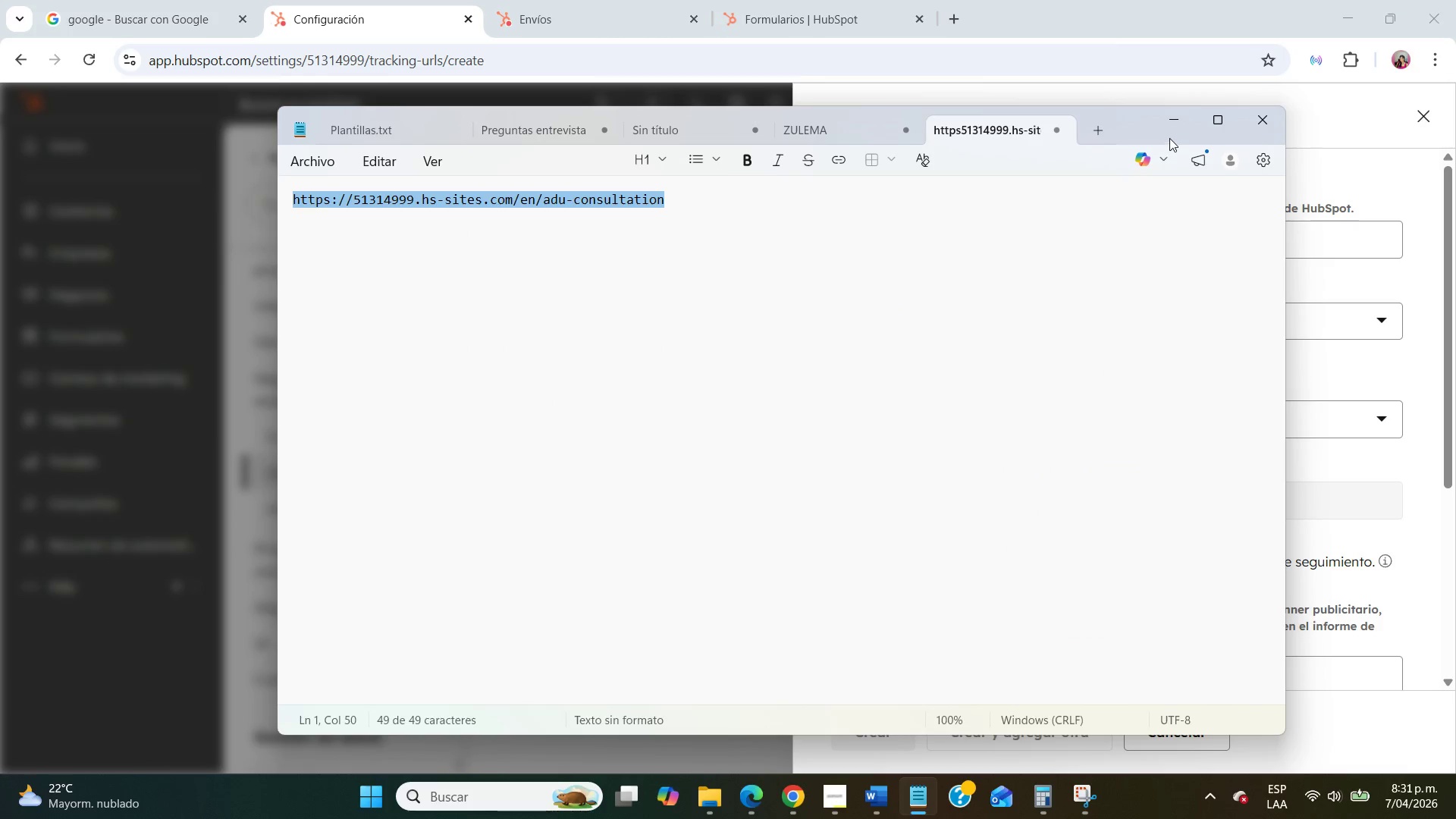 
left_click([1169, 135])
 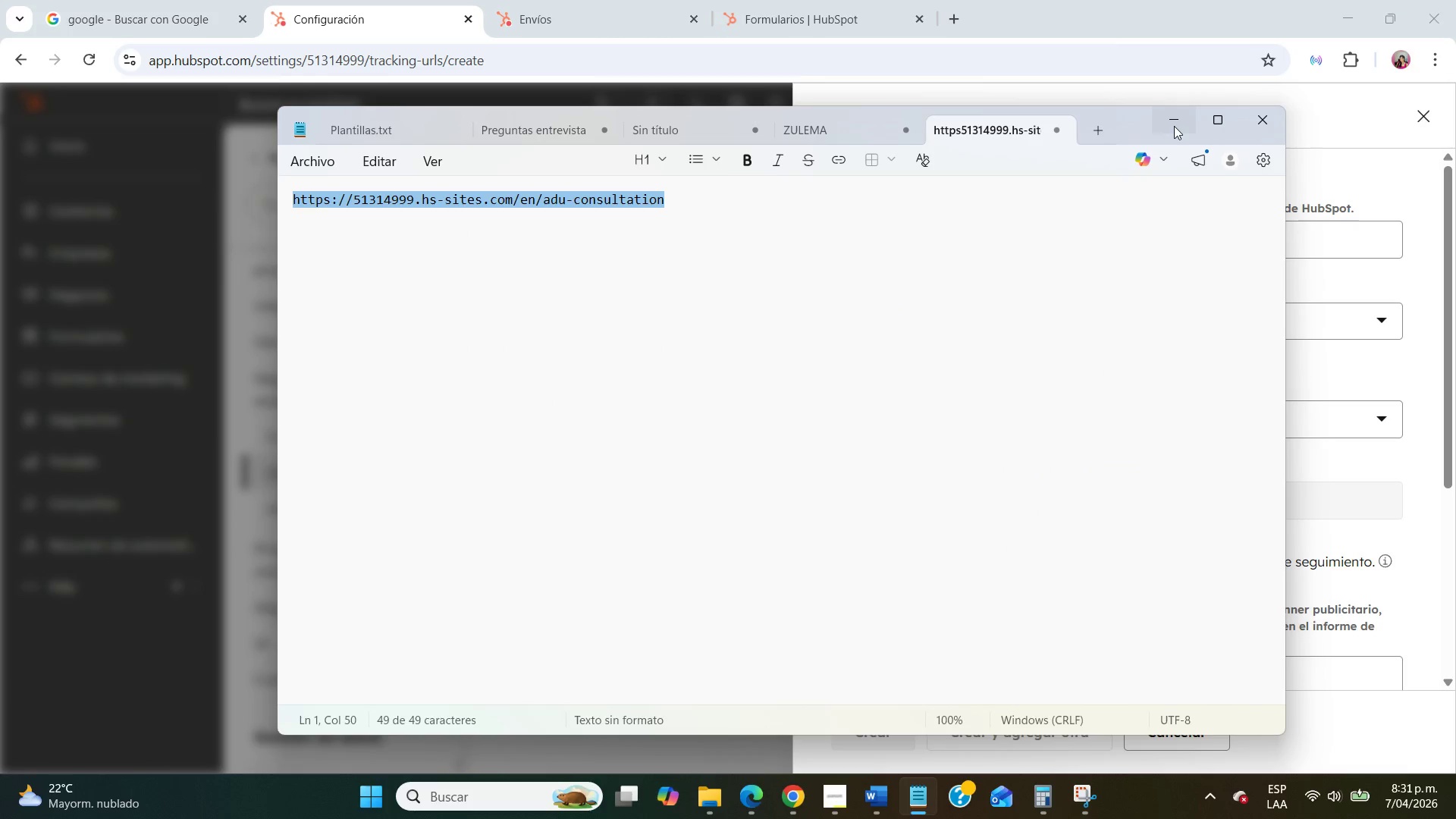 
left_click([1174, 126])
 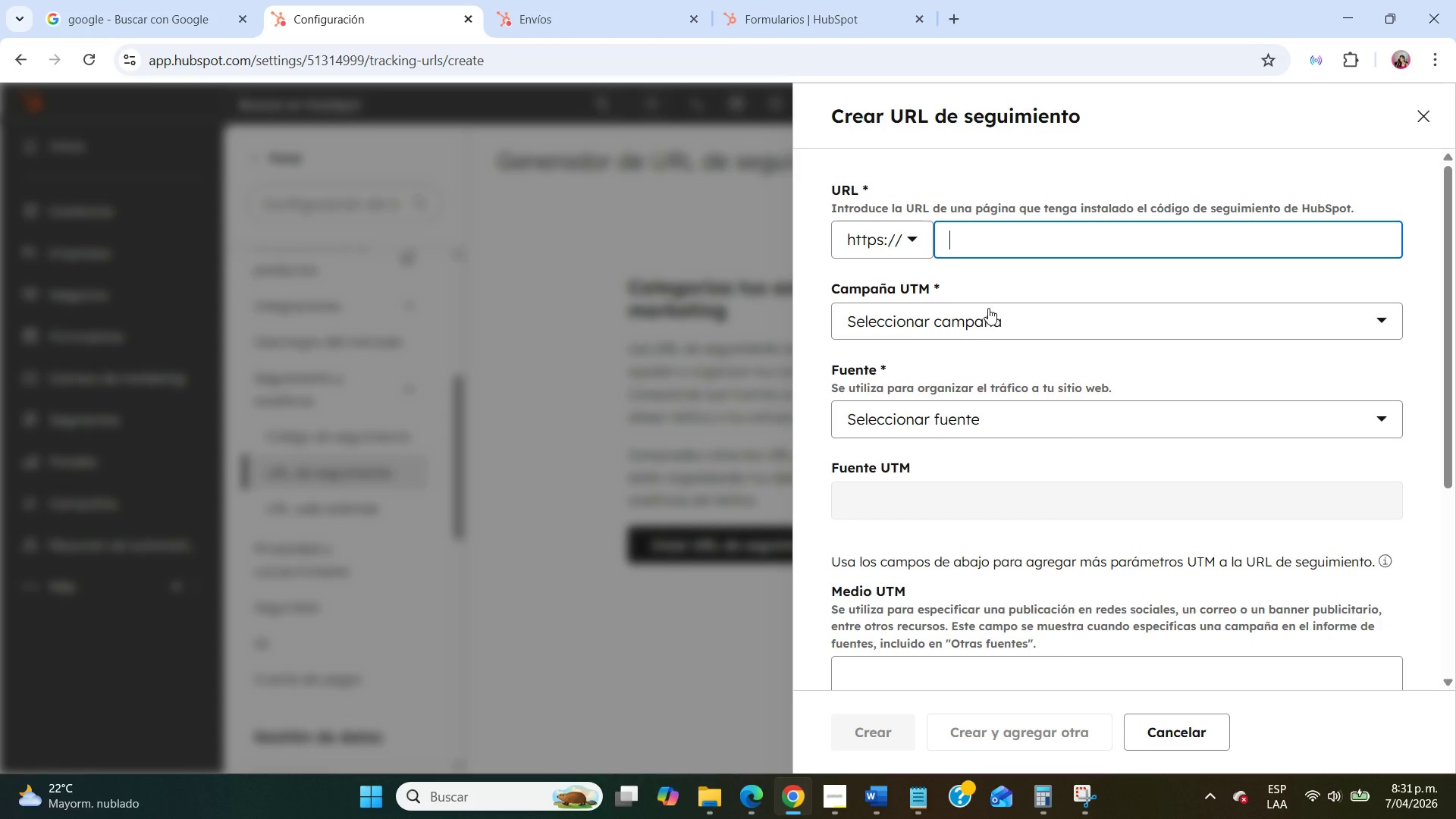 
key(Control+V)
 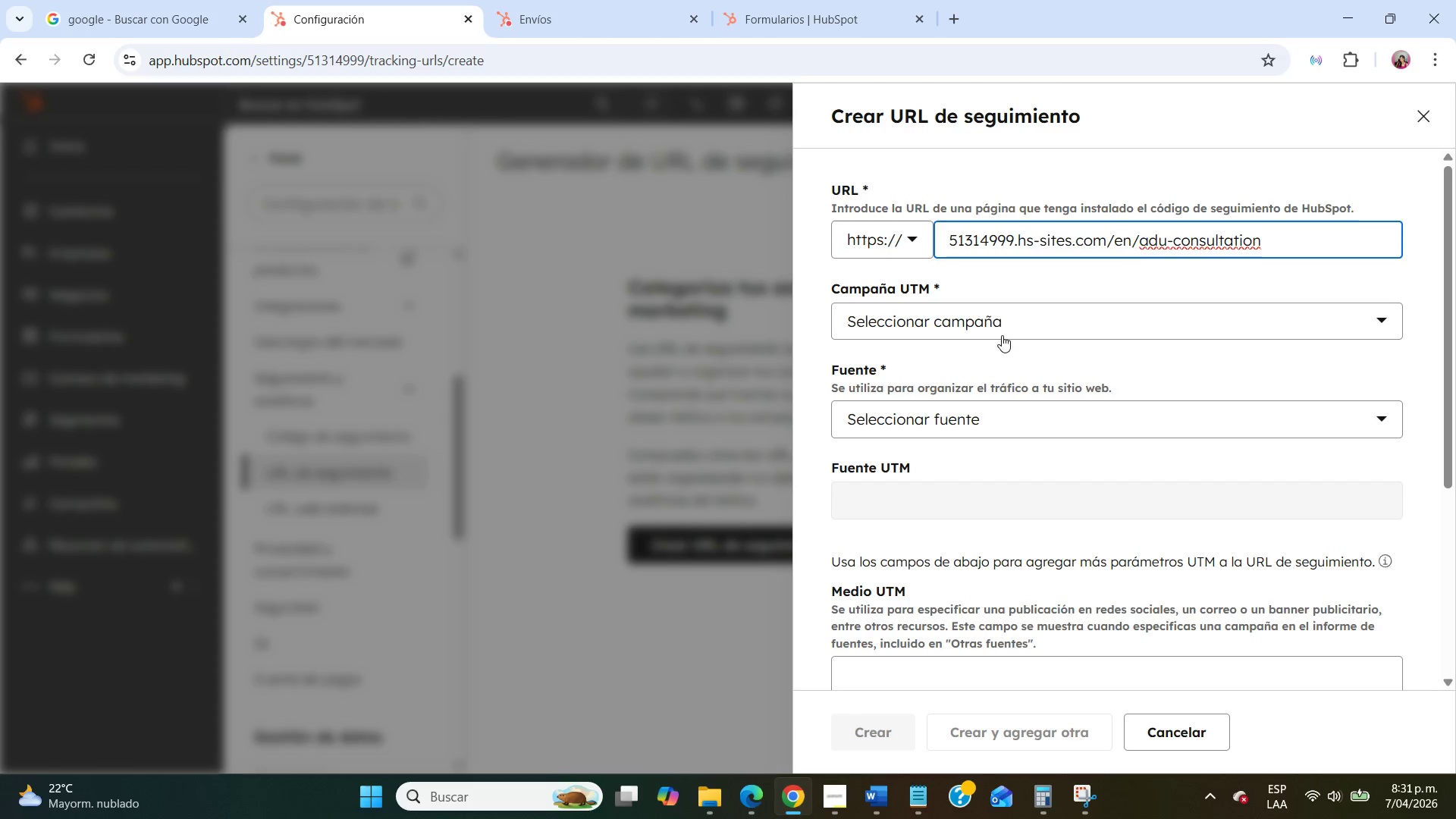 
left_click([1002, 335])
 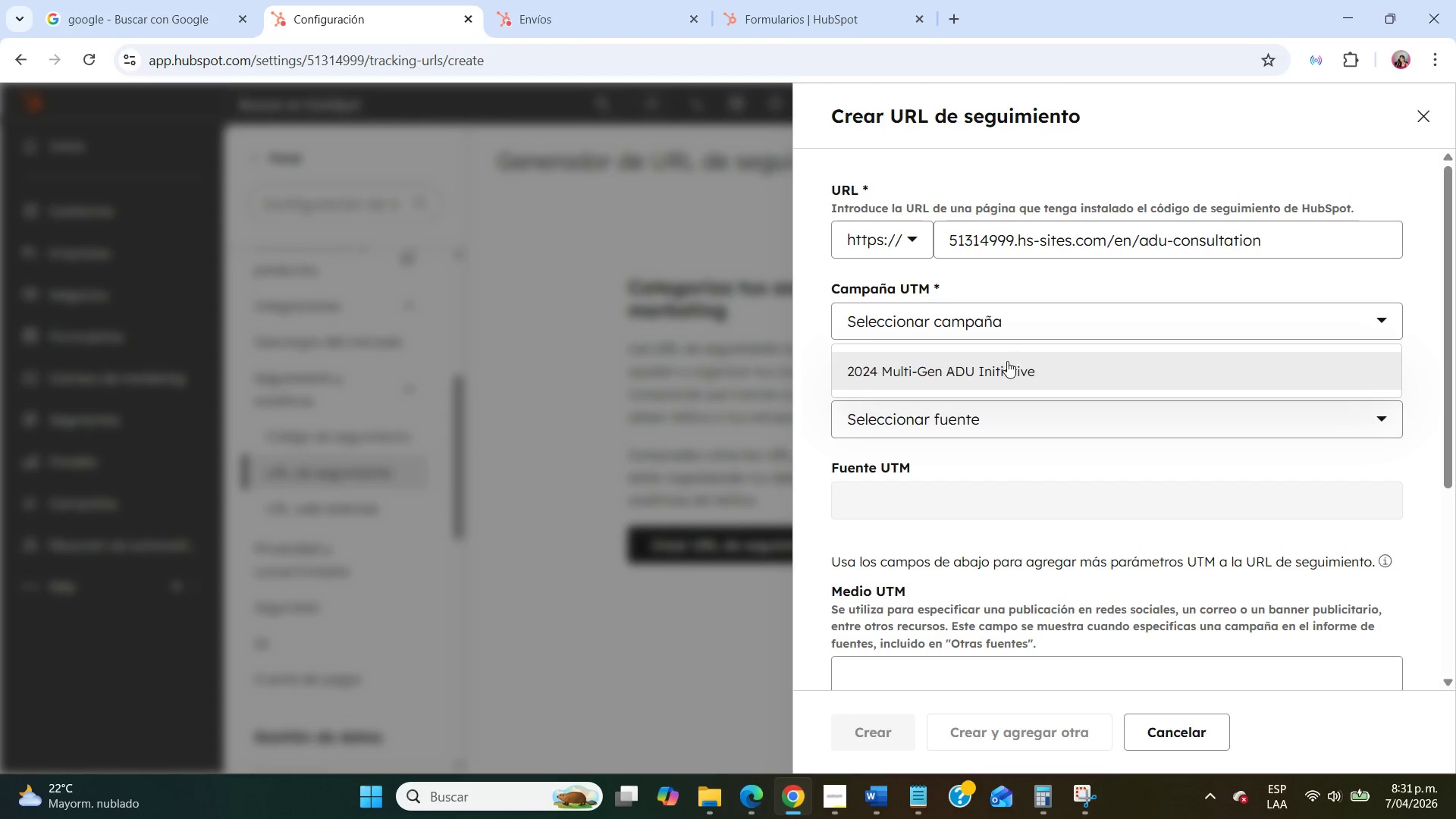 
left_click([1008, 366])
 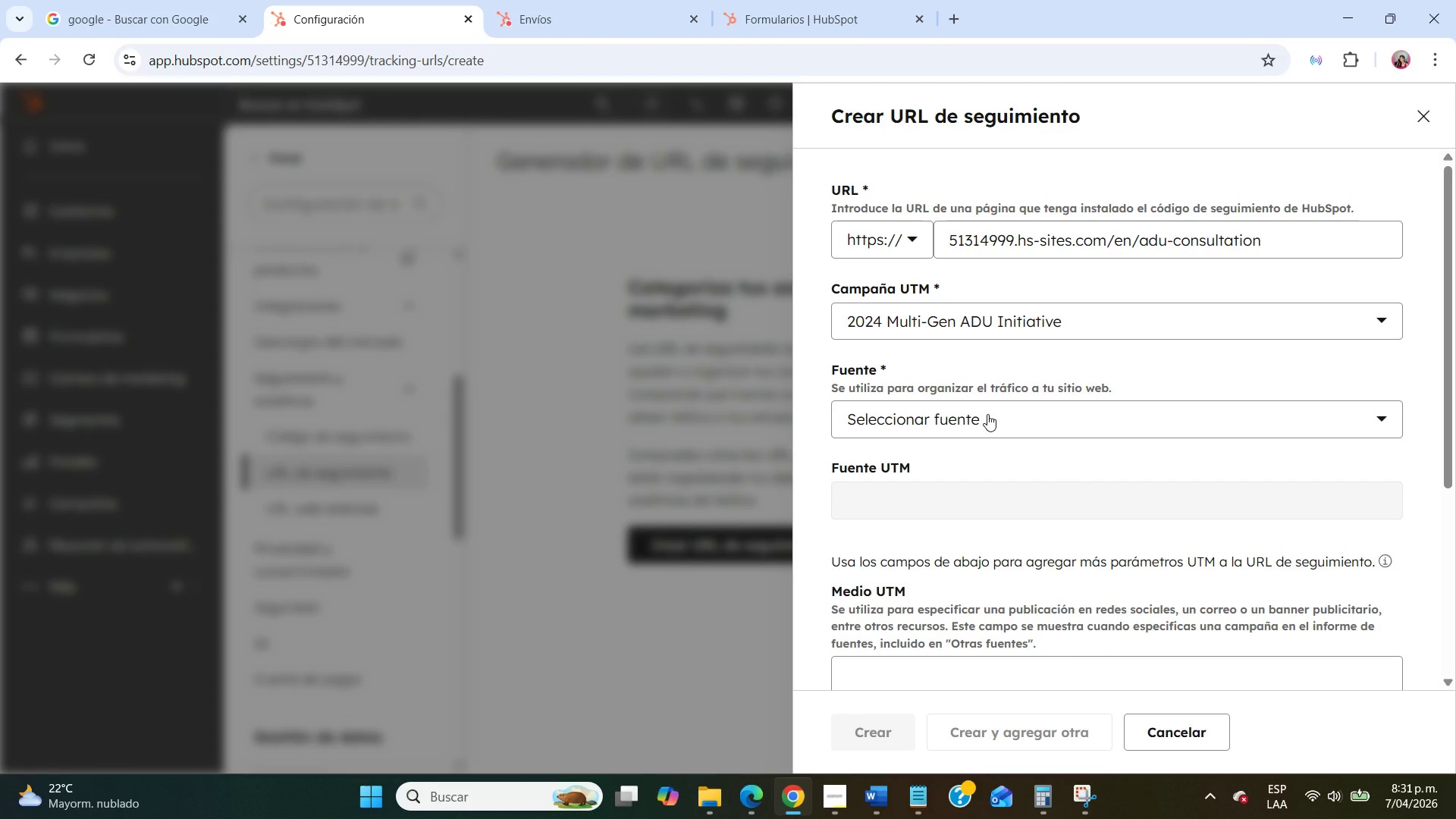 
left_click([987, 414])
 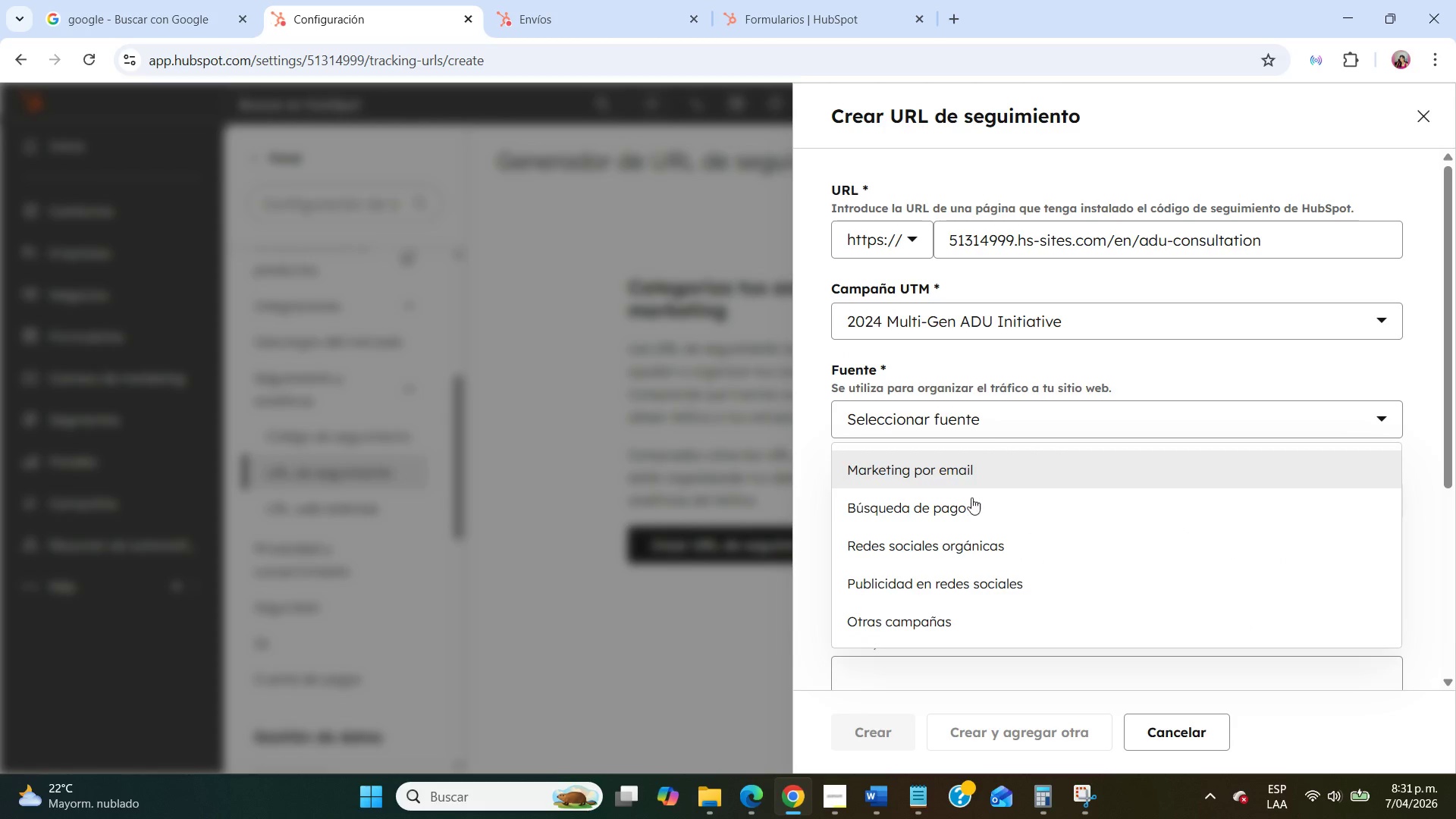 
scroll: coordinate [964, 563], scroll_direction: down, amount: 1.0
 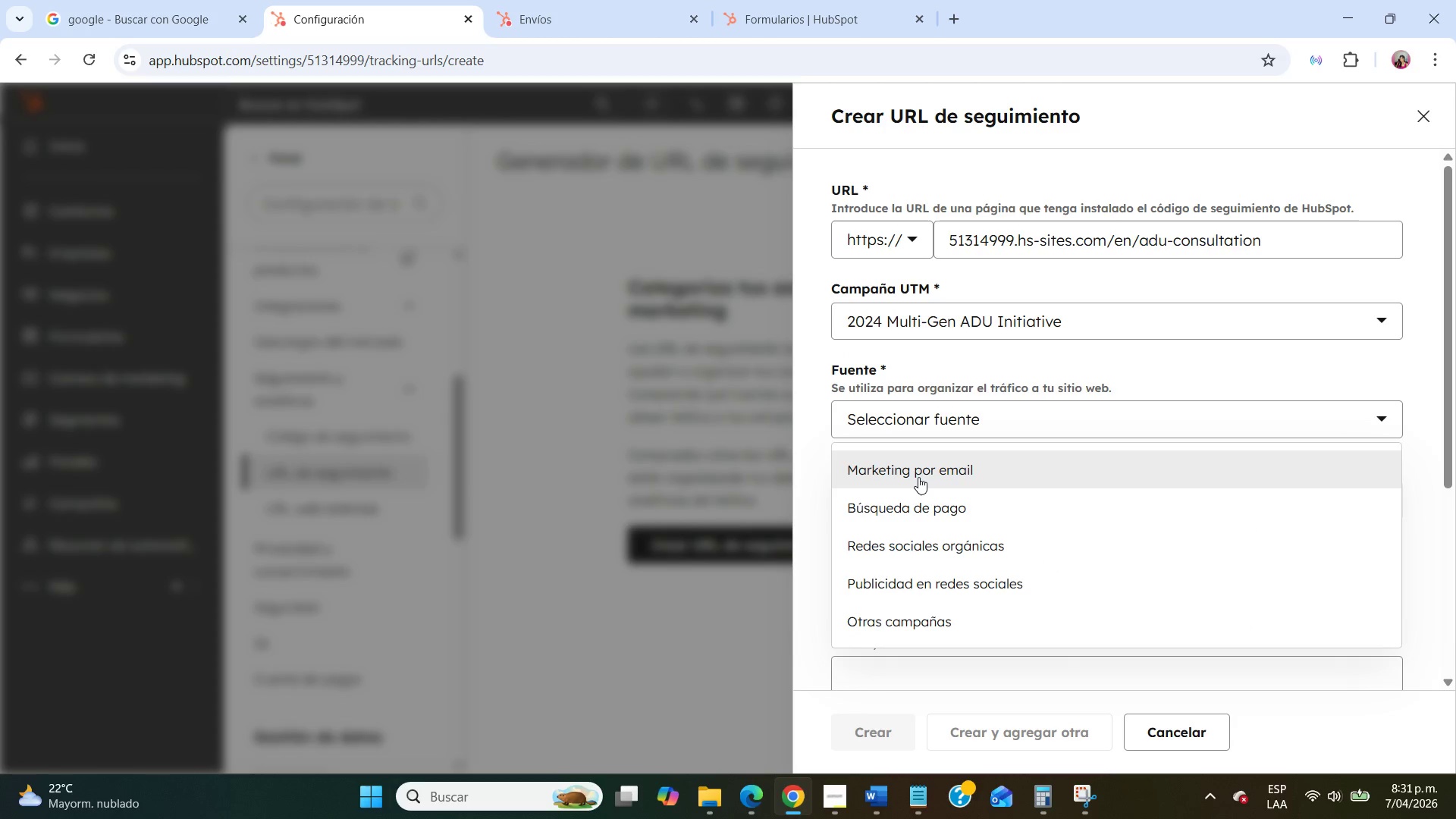 
left_click([918, 475])
 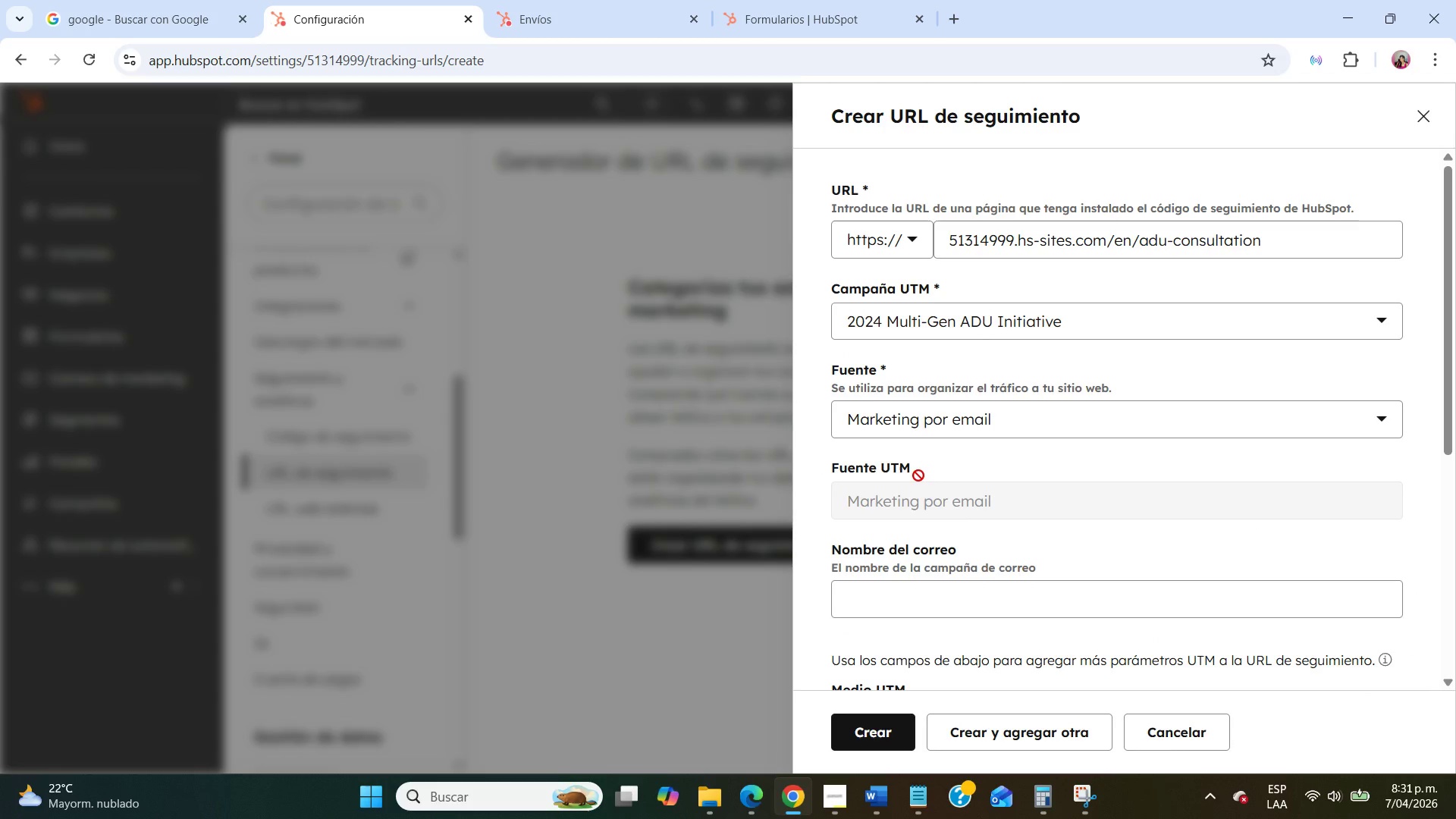 
scroll: coordinate [918, 475], scroll_direction: down, amount: 2.0
 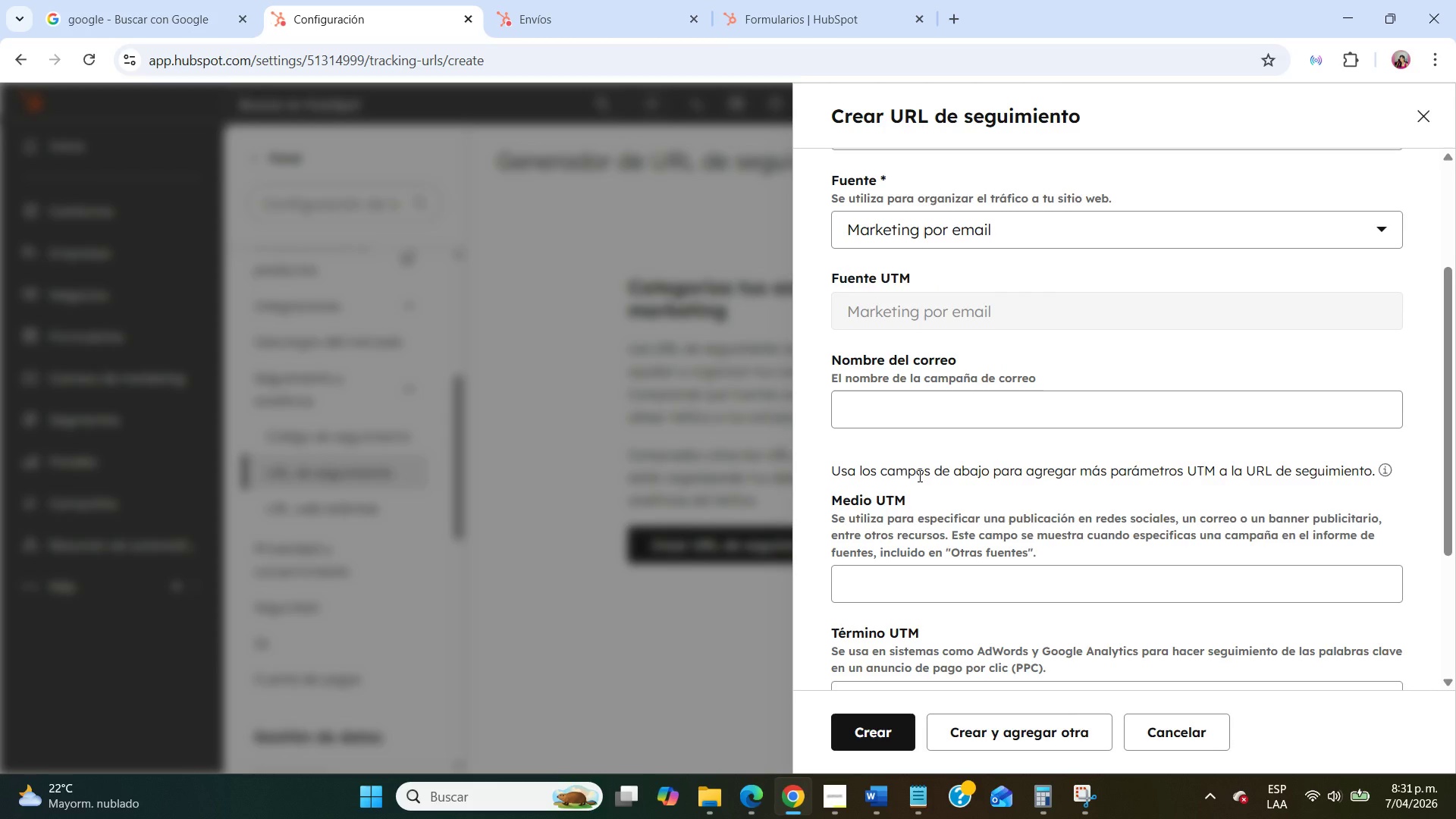 
scroll: coordinate [918, 475], scroll_direction: up, amount: 2.0
 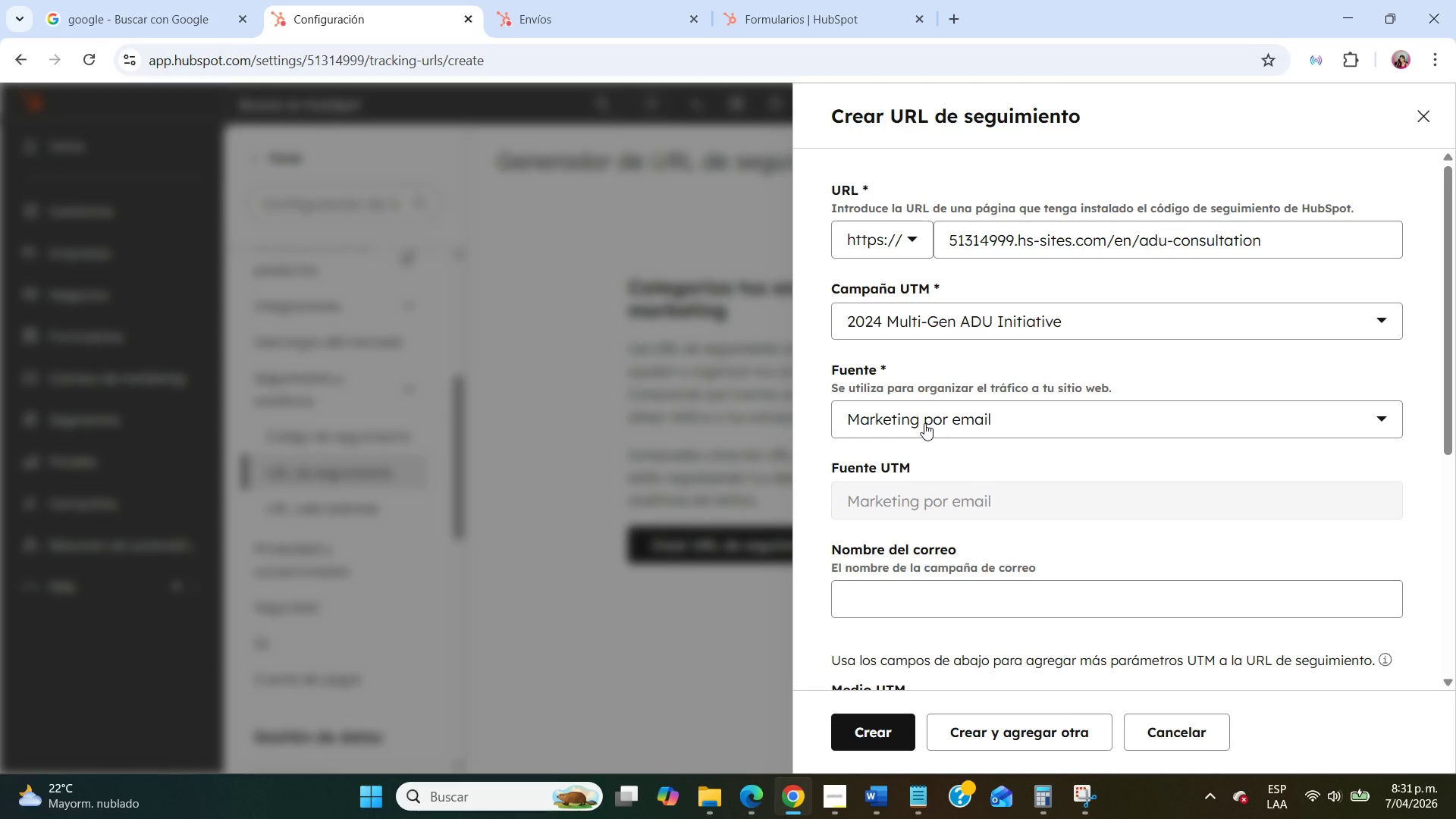 
left_click([925, 420])
 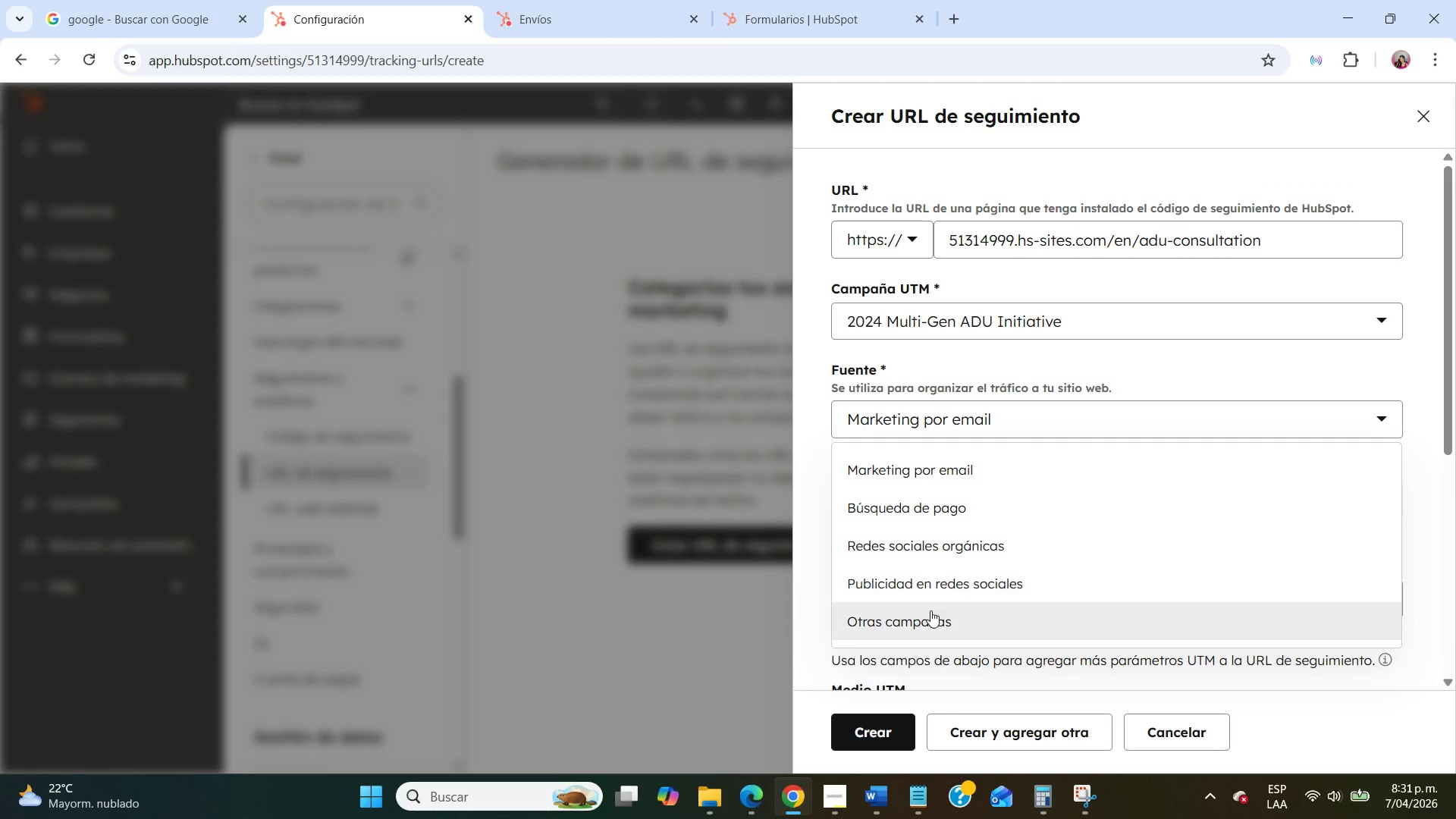 
left_click([930, 612])
 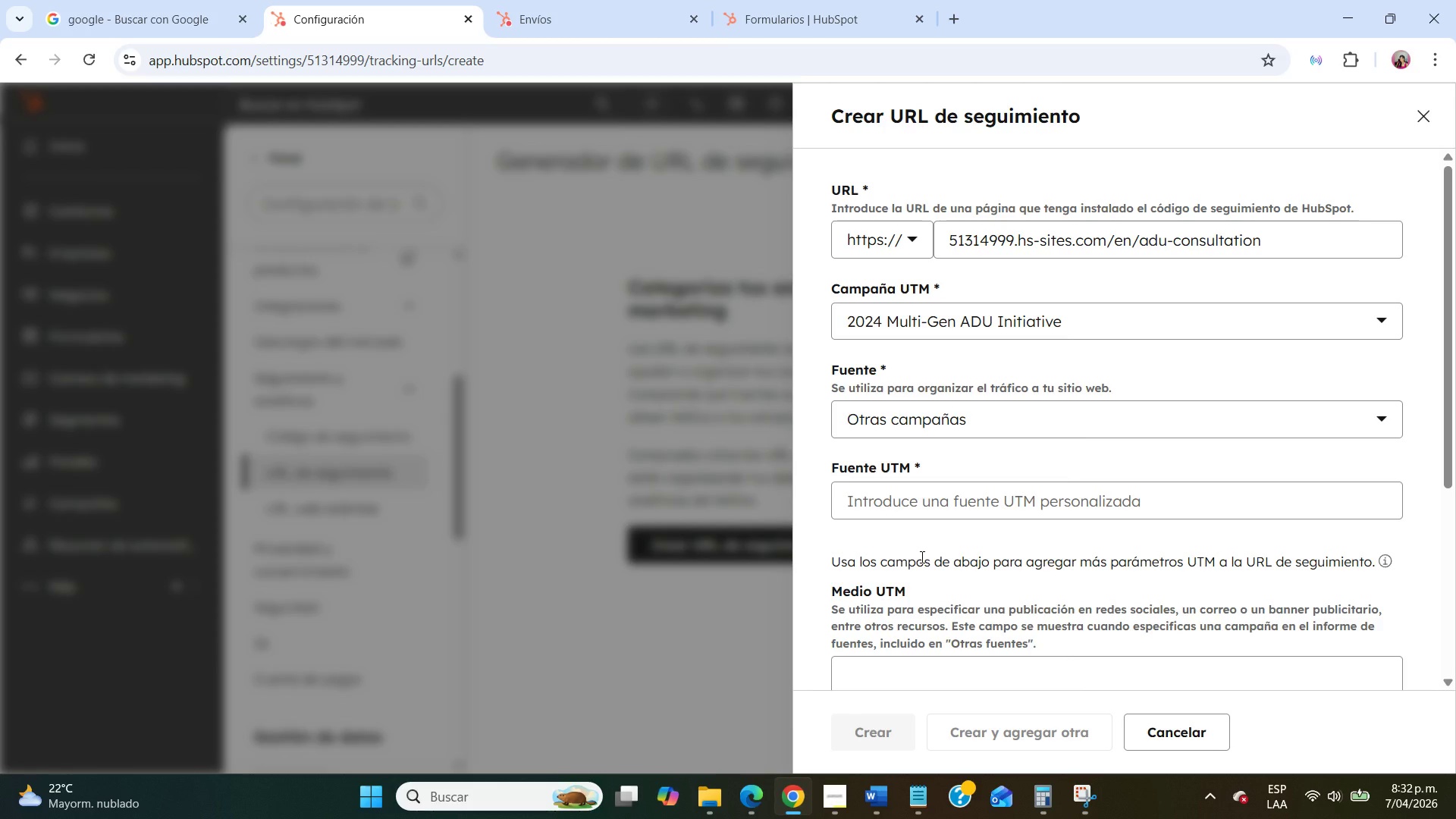 
wait(45.95)
 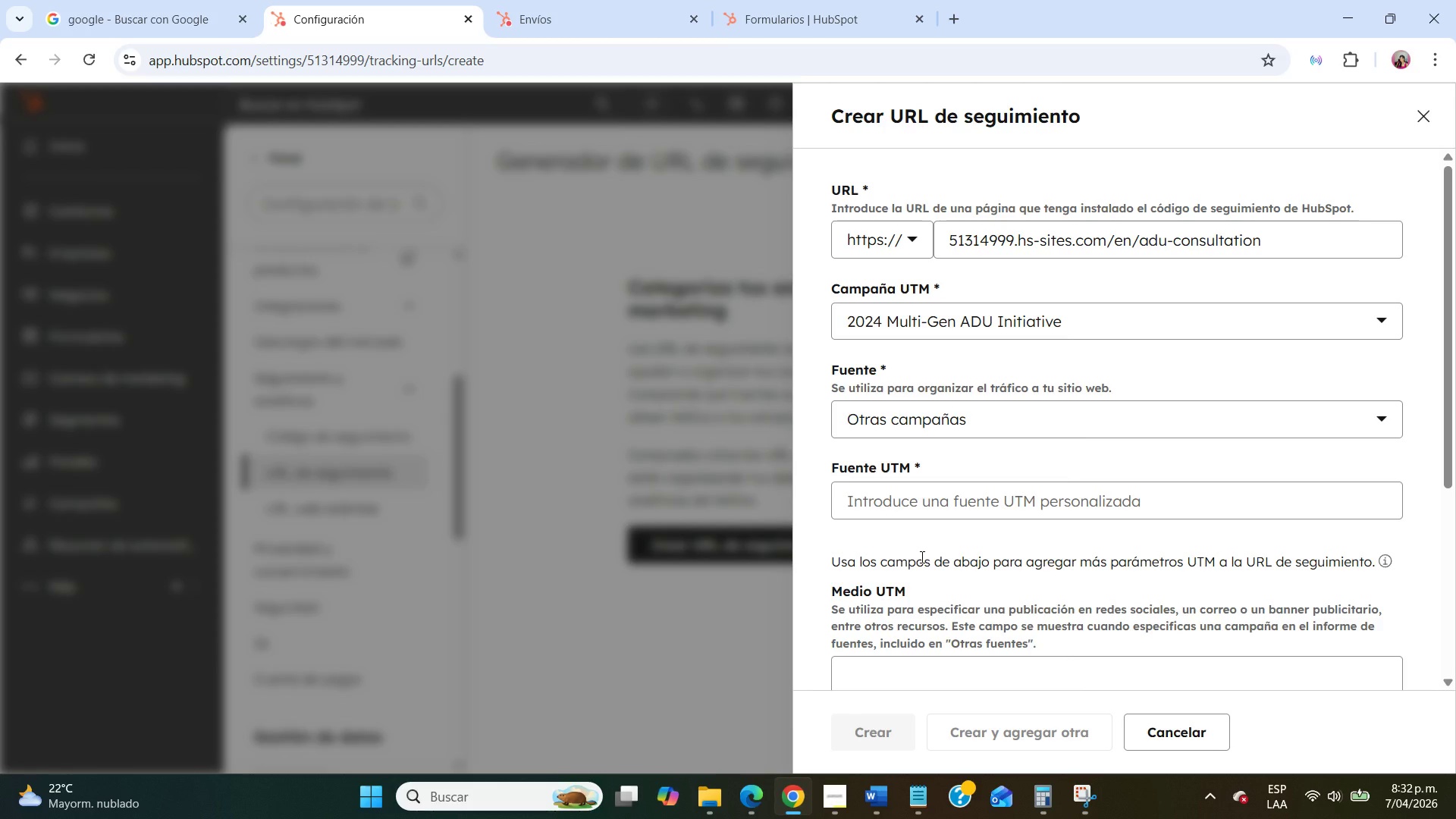 
left_click([898, 422])
 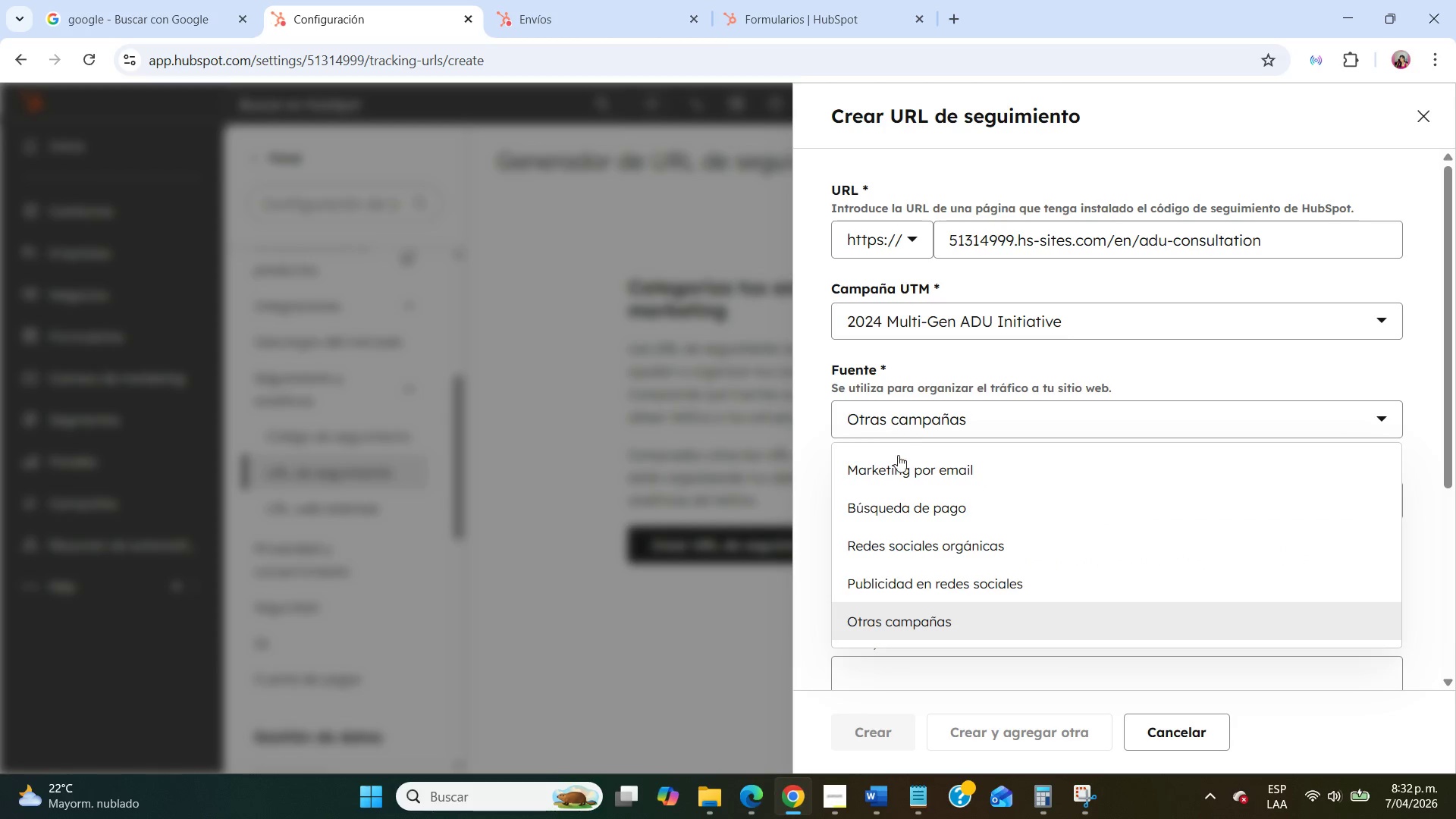 
left_click([902, 477])
 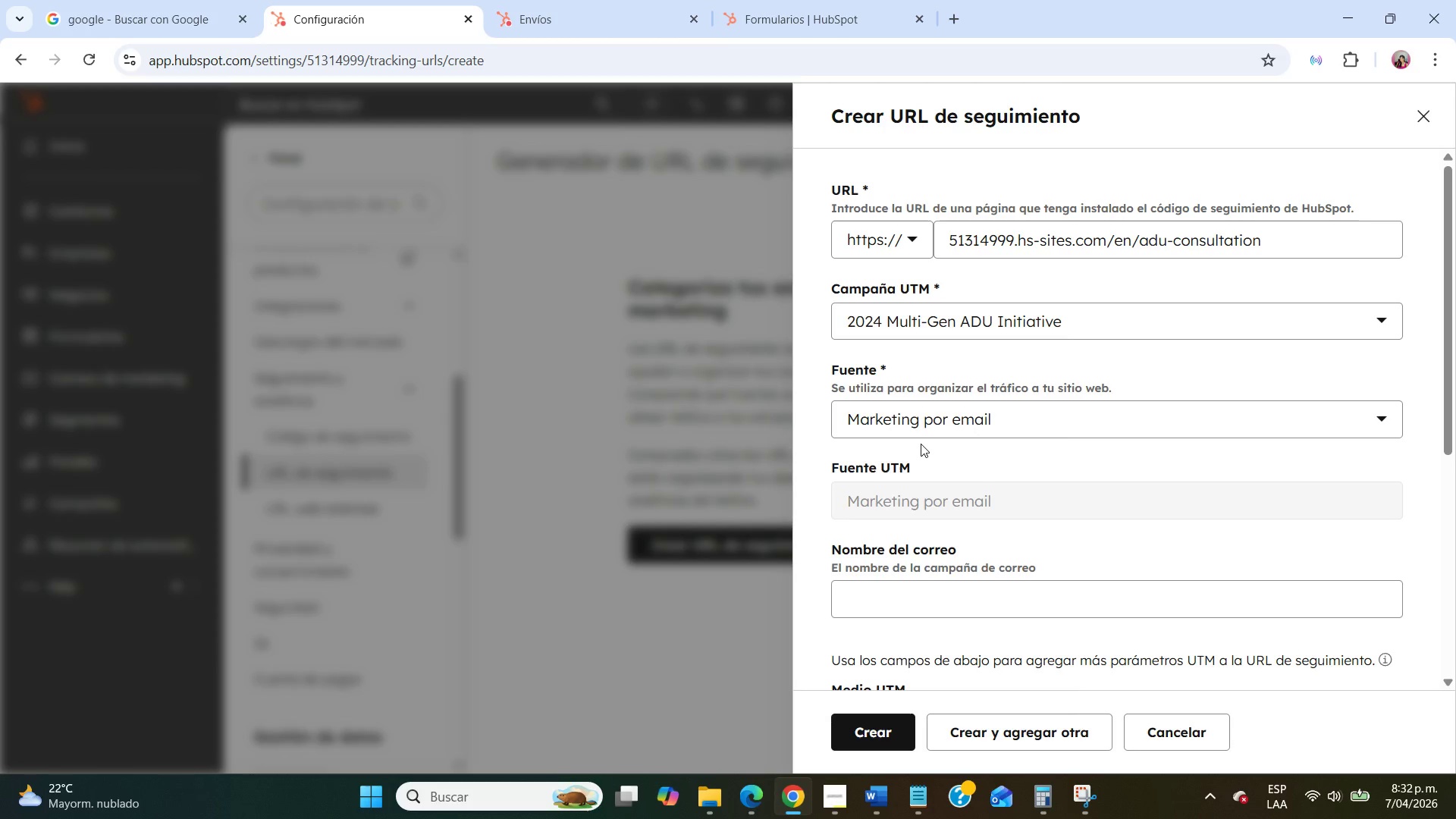 
double_click([921, 421])
 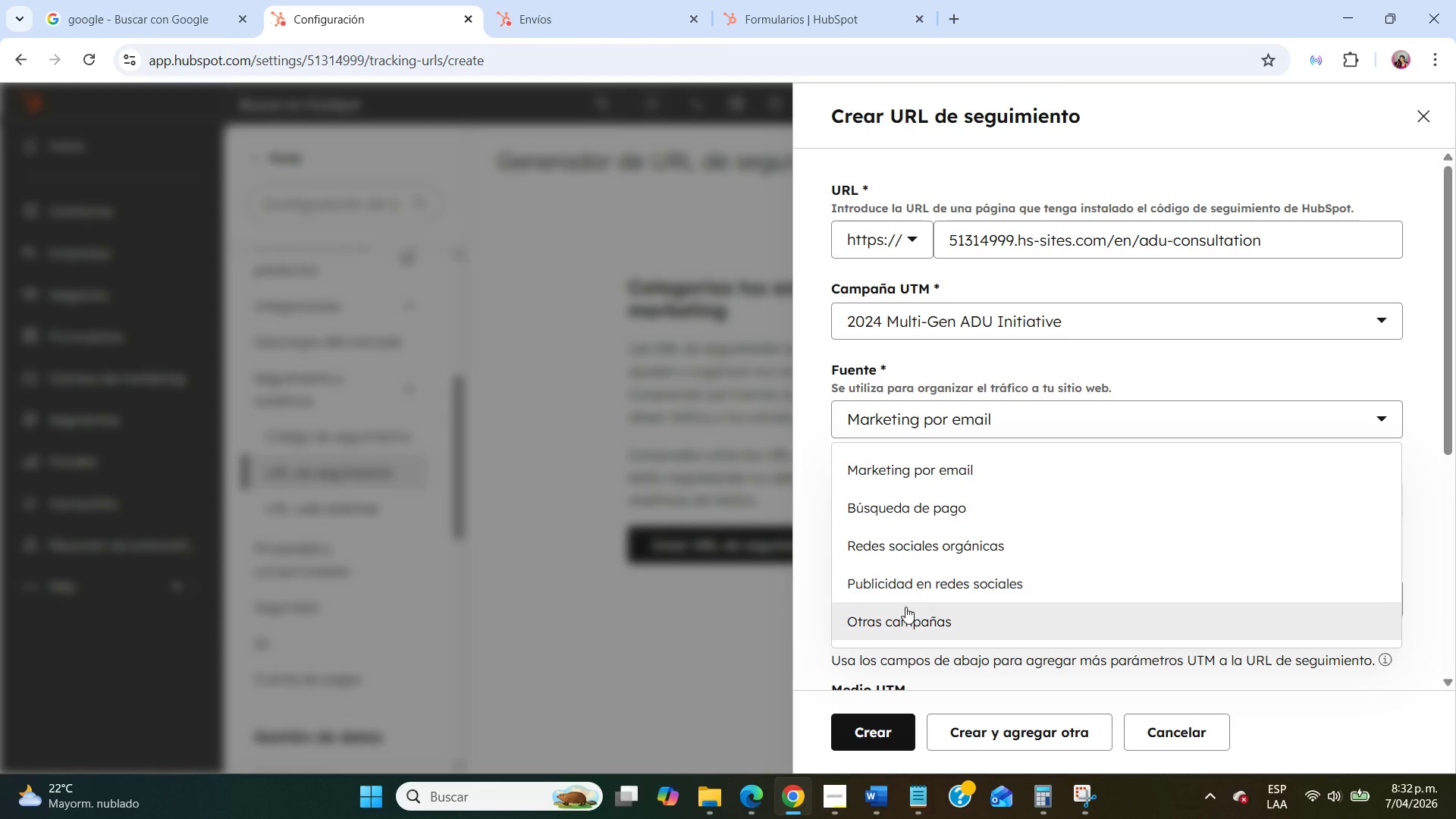 
left_click([905, 607])
 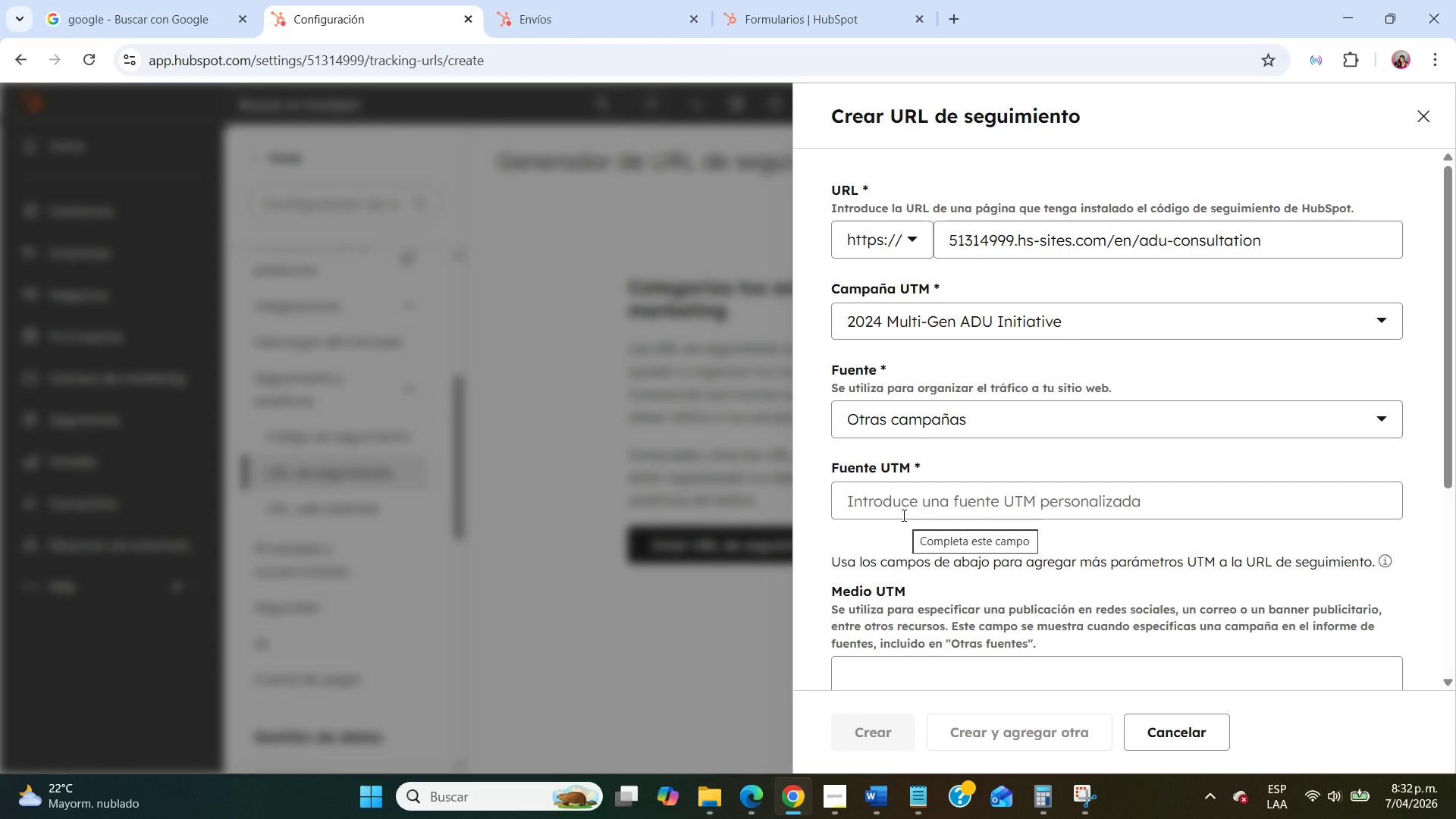 
left_click([896, 505])
 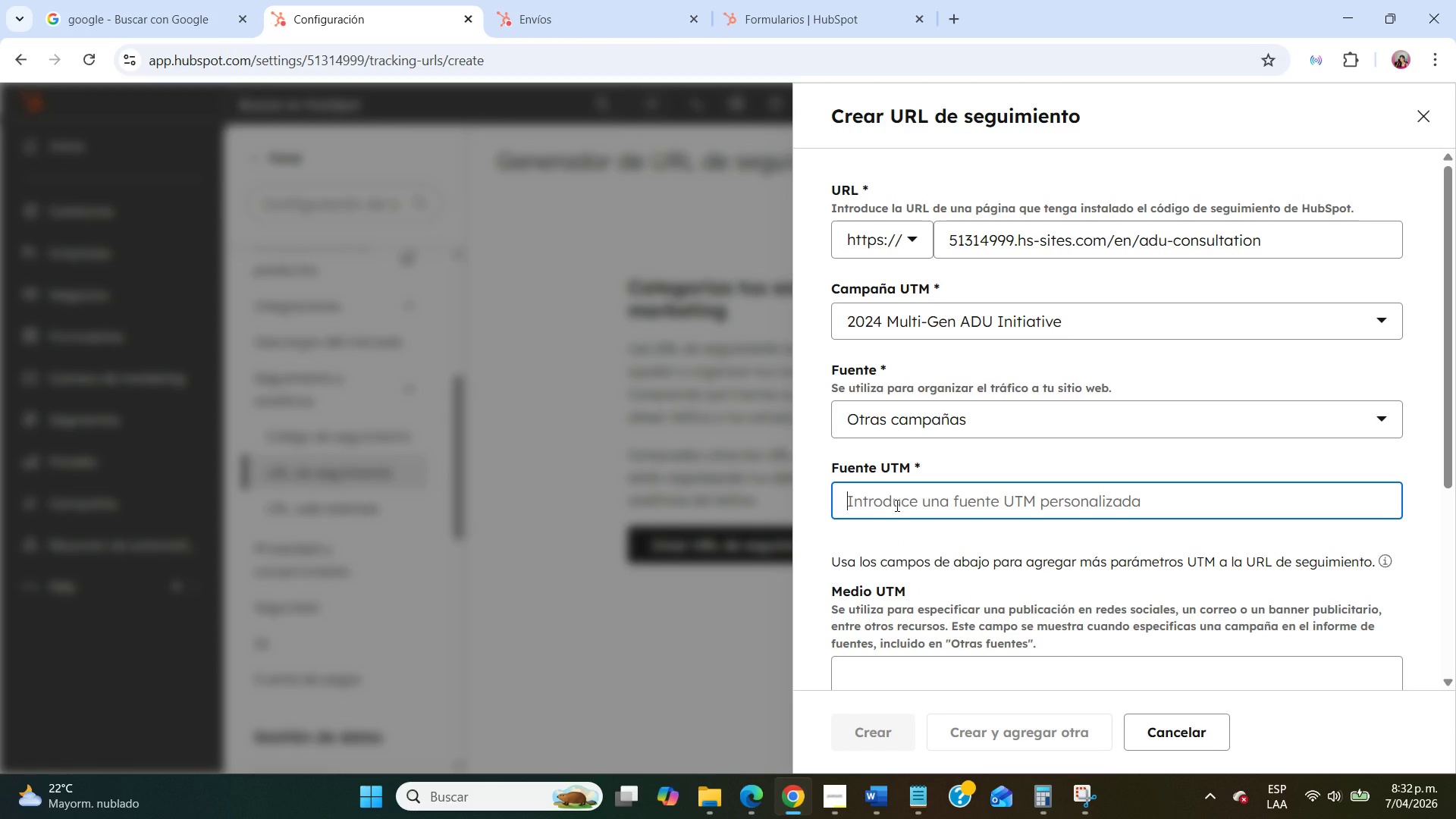 
type(direct_mail)
 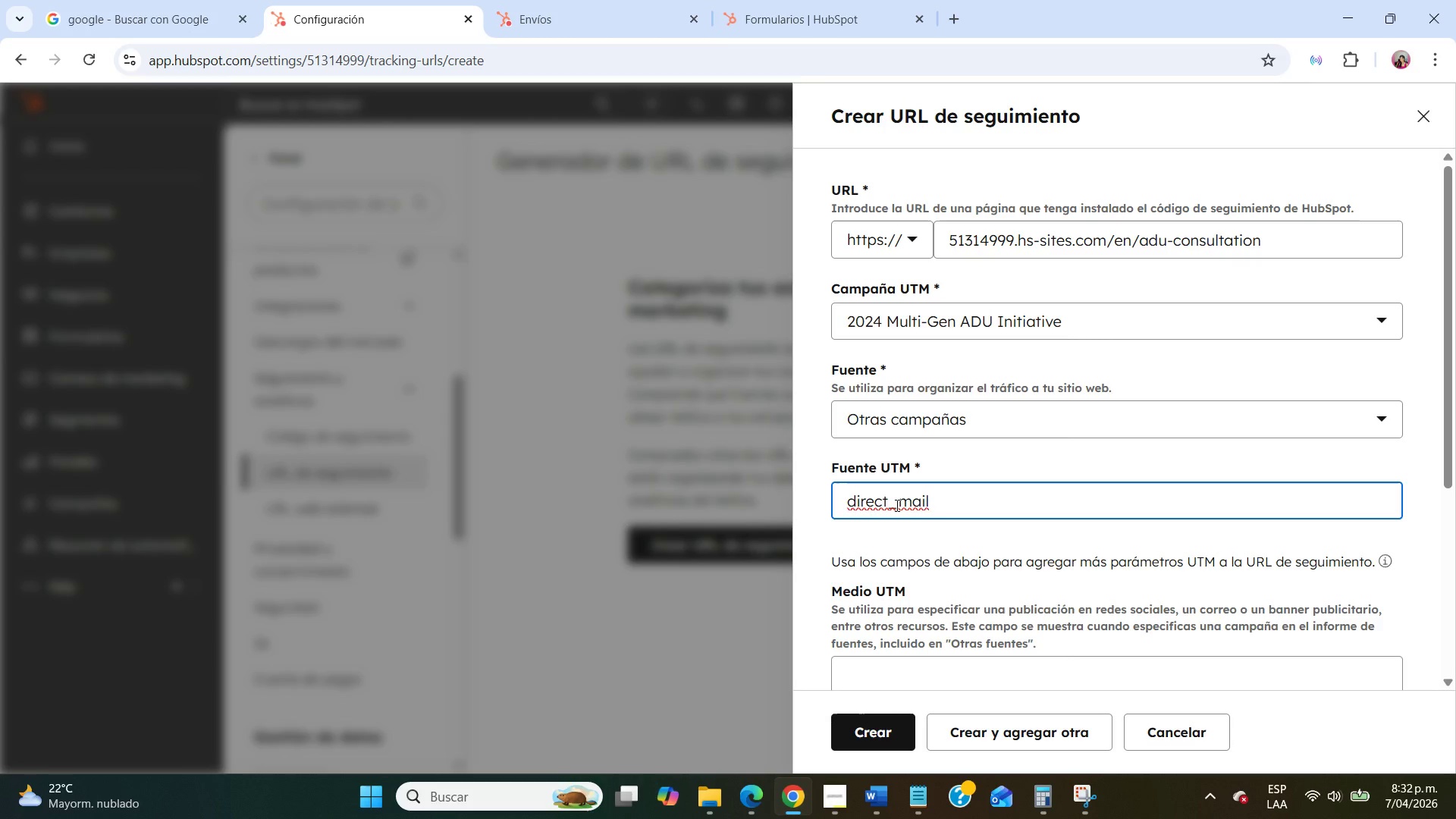 
scroll: coordinate [896, 505], scroll_direction: down, amount: 3.0
 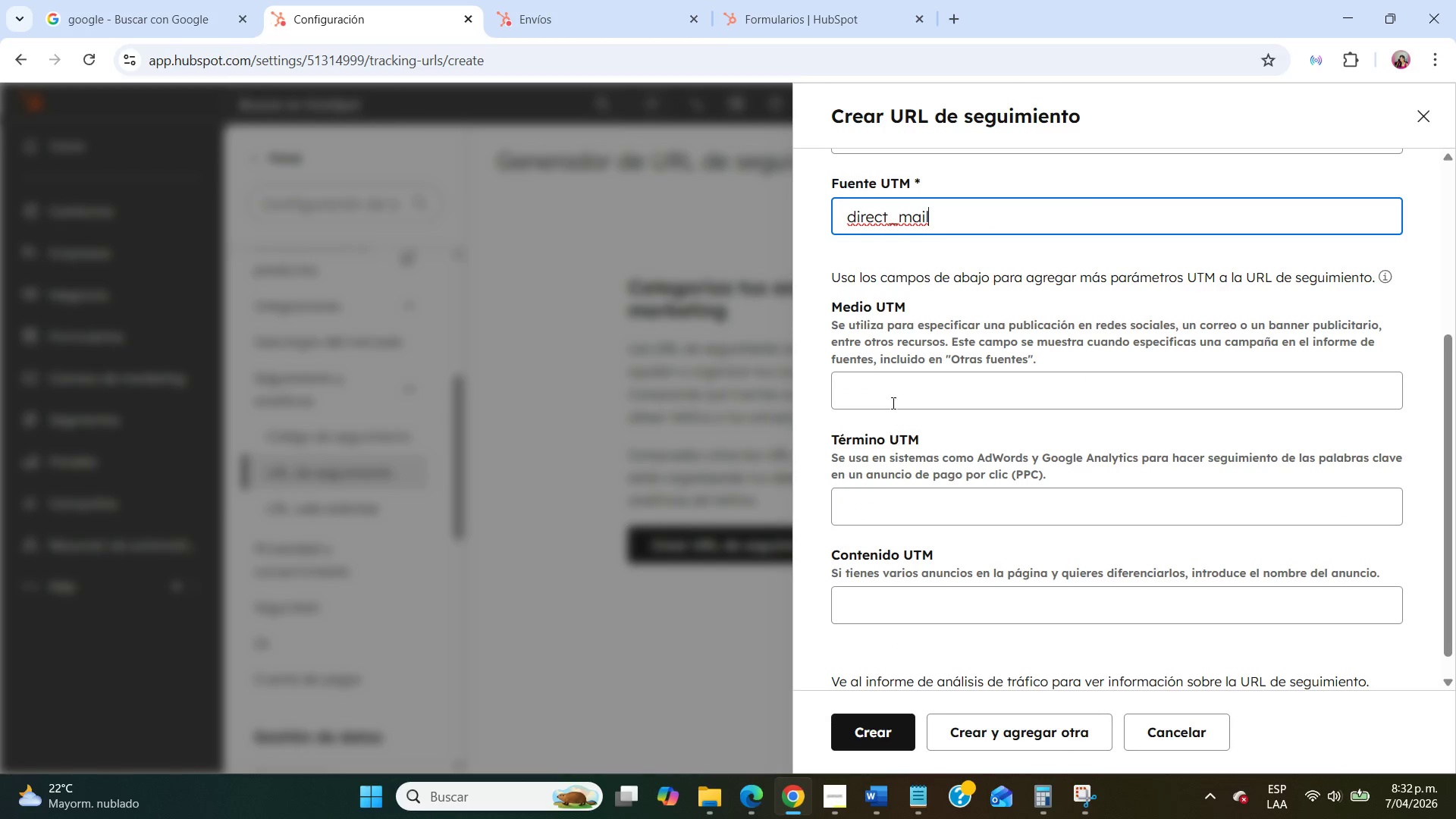 
left_click([890, 389])
 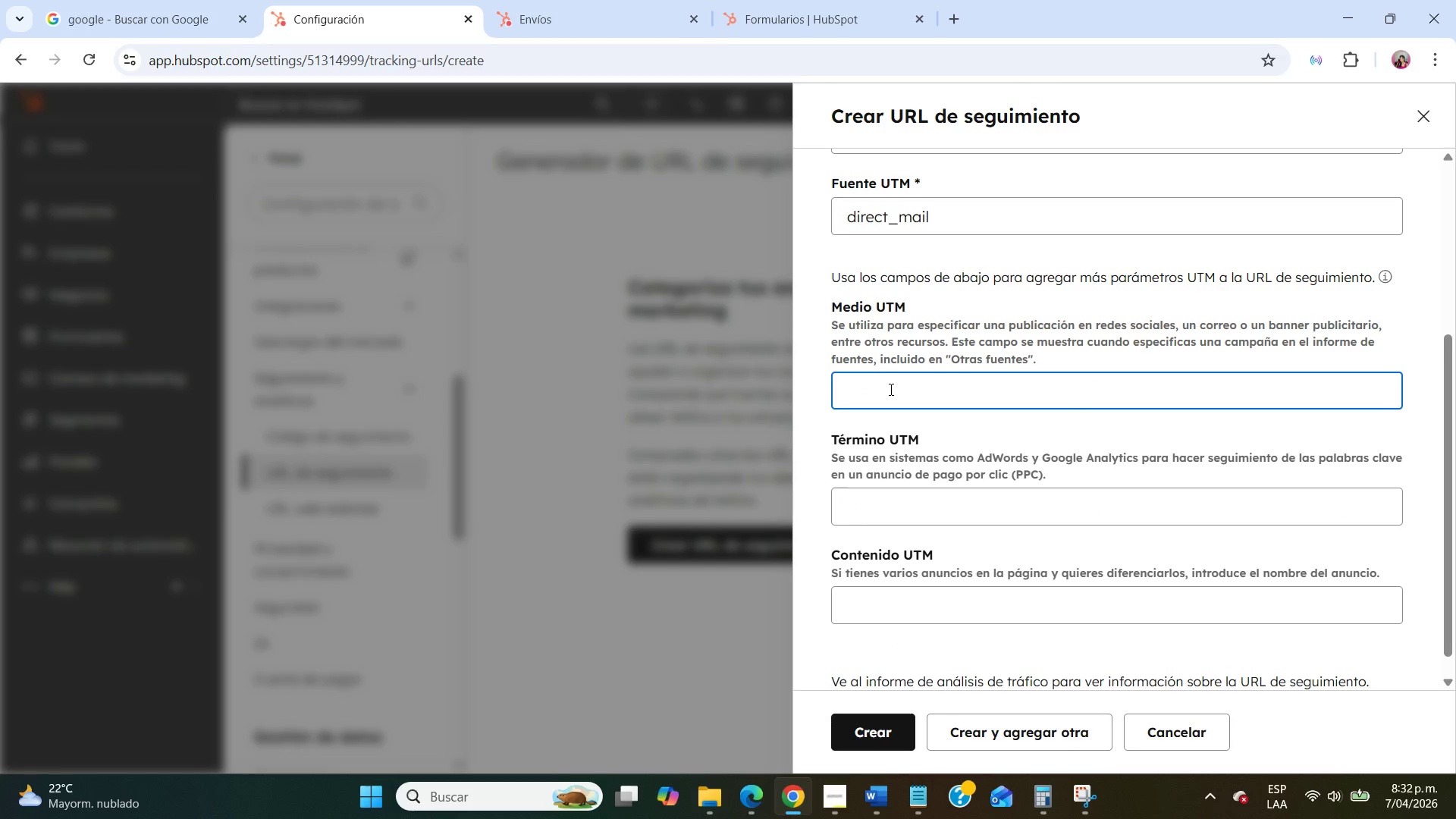 
type(offline)
 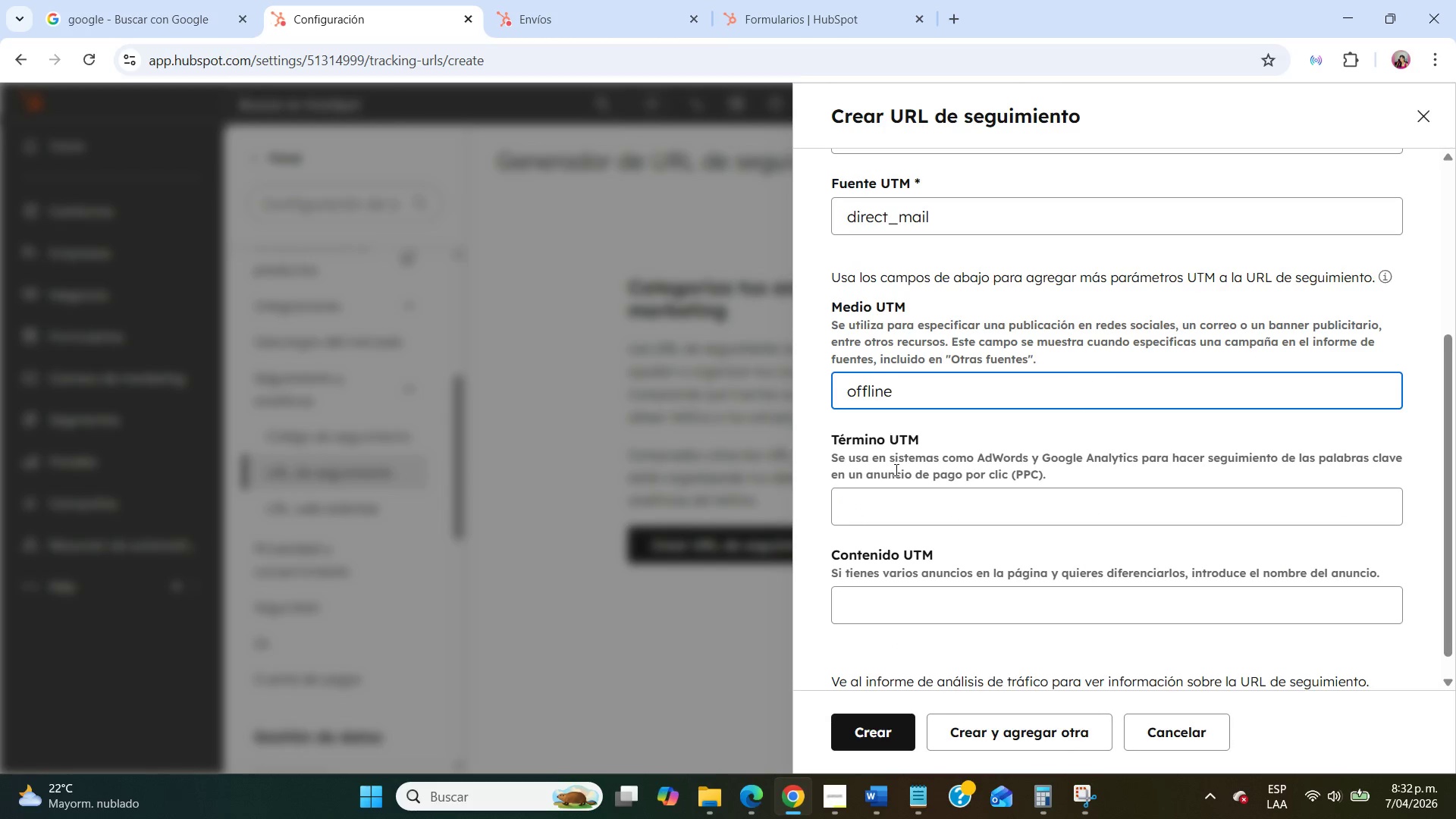 
scroll: coordinate [902, 496], scroll_direction: down, amount: 2.0
 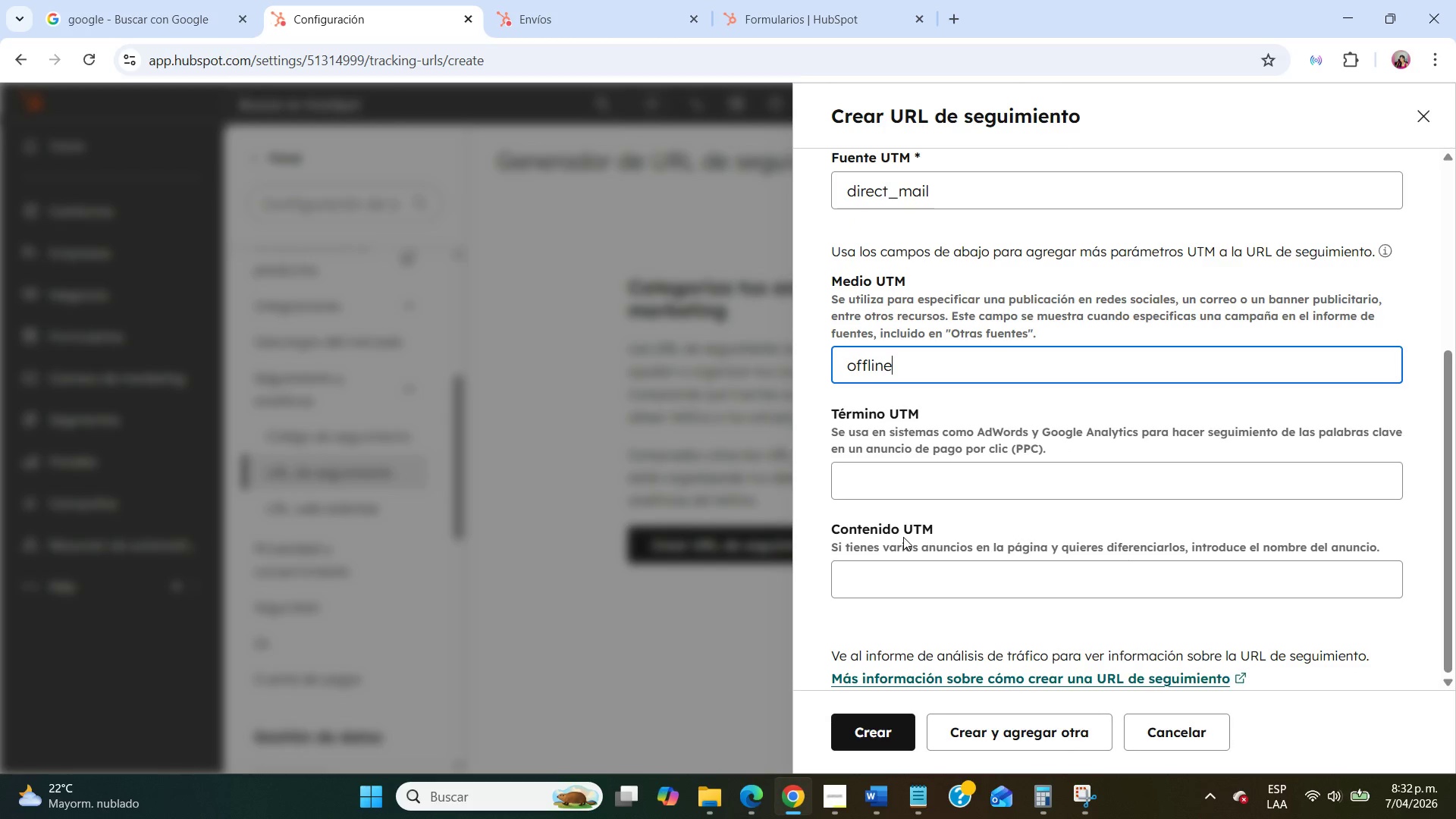 
left_click([892, 590])
 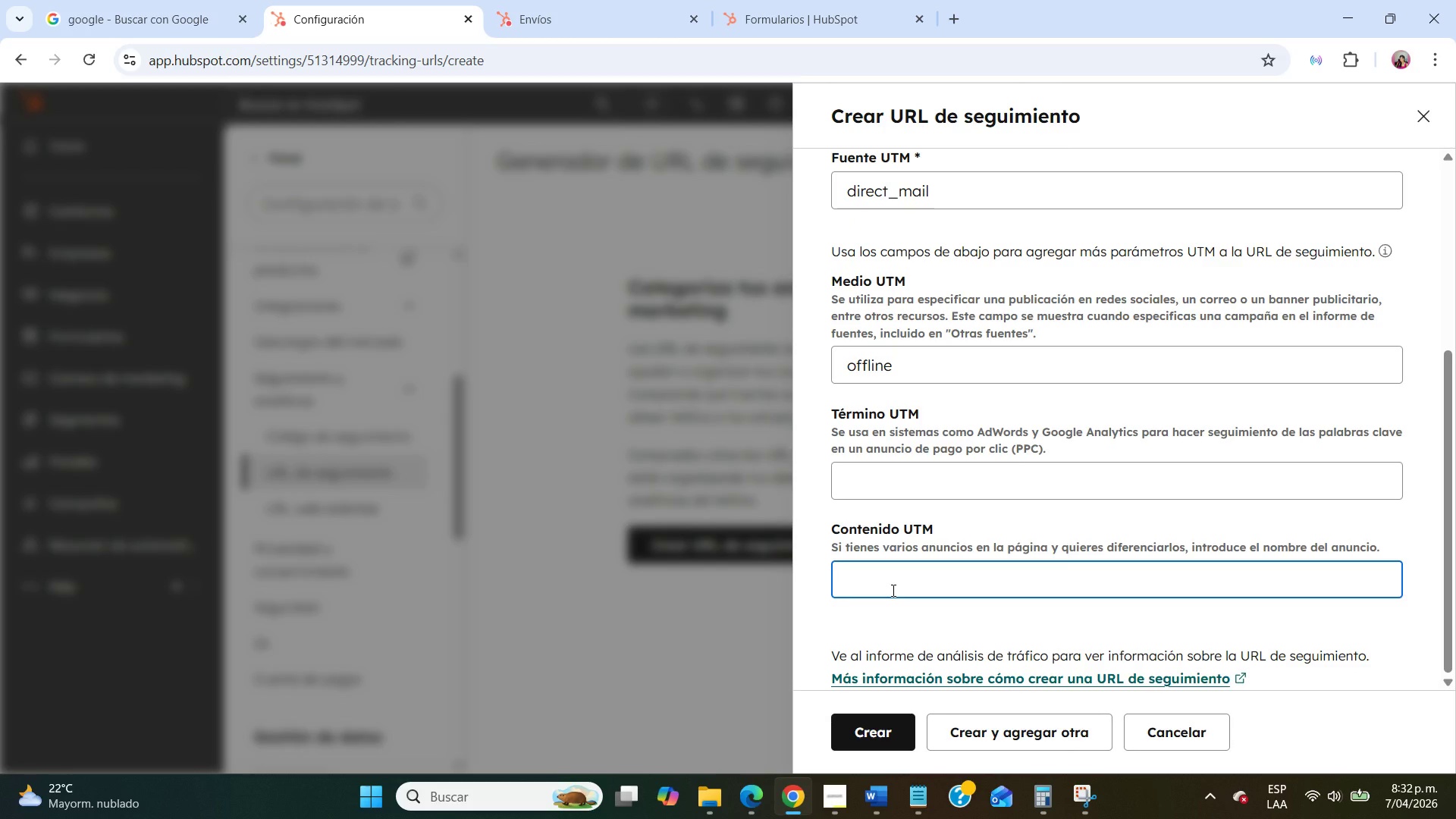 
type(qr_code)
 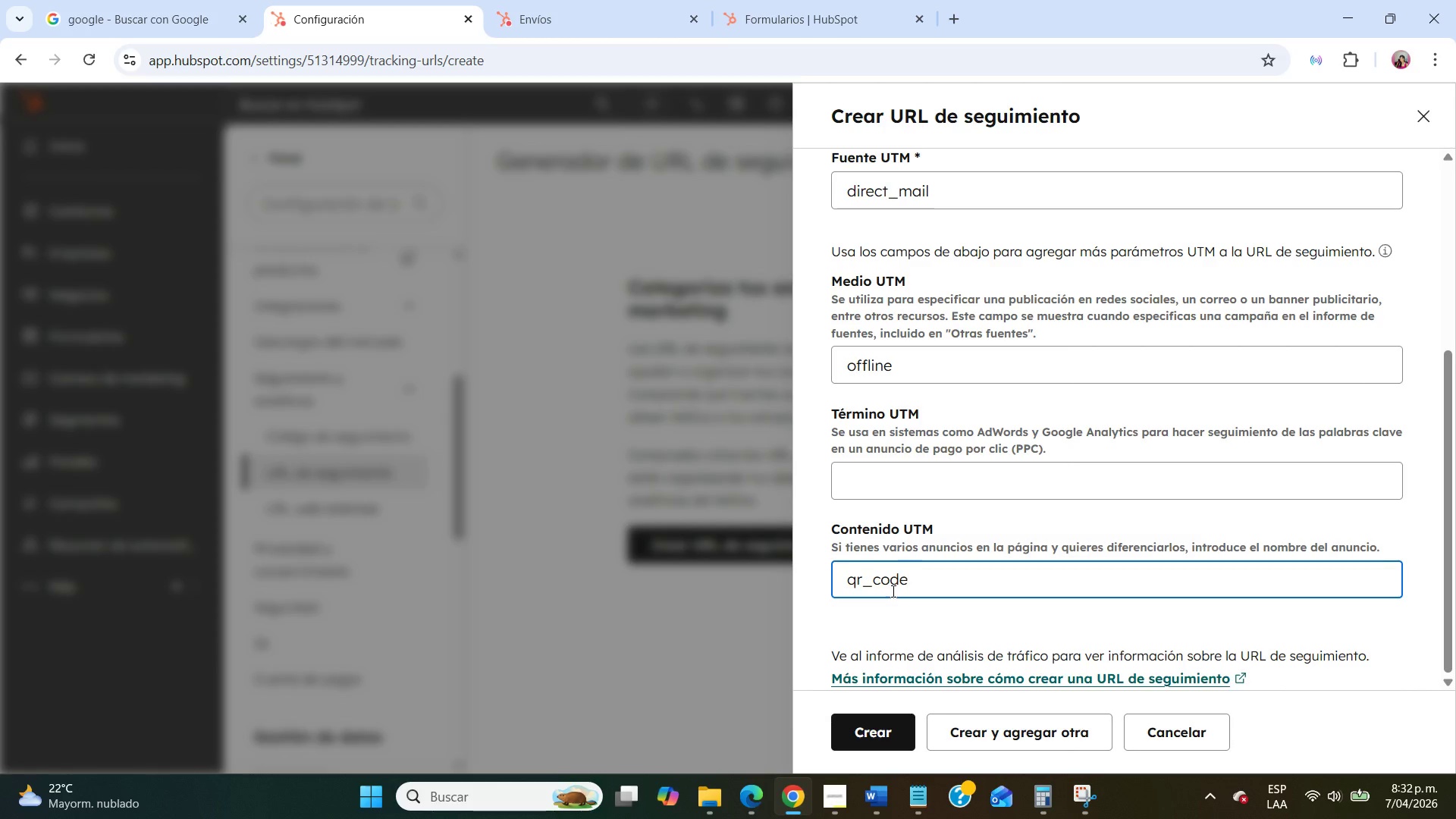 
scroll: coordinate [892, 591], scroll_direction: down, amount: 3.0
 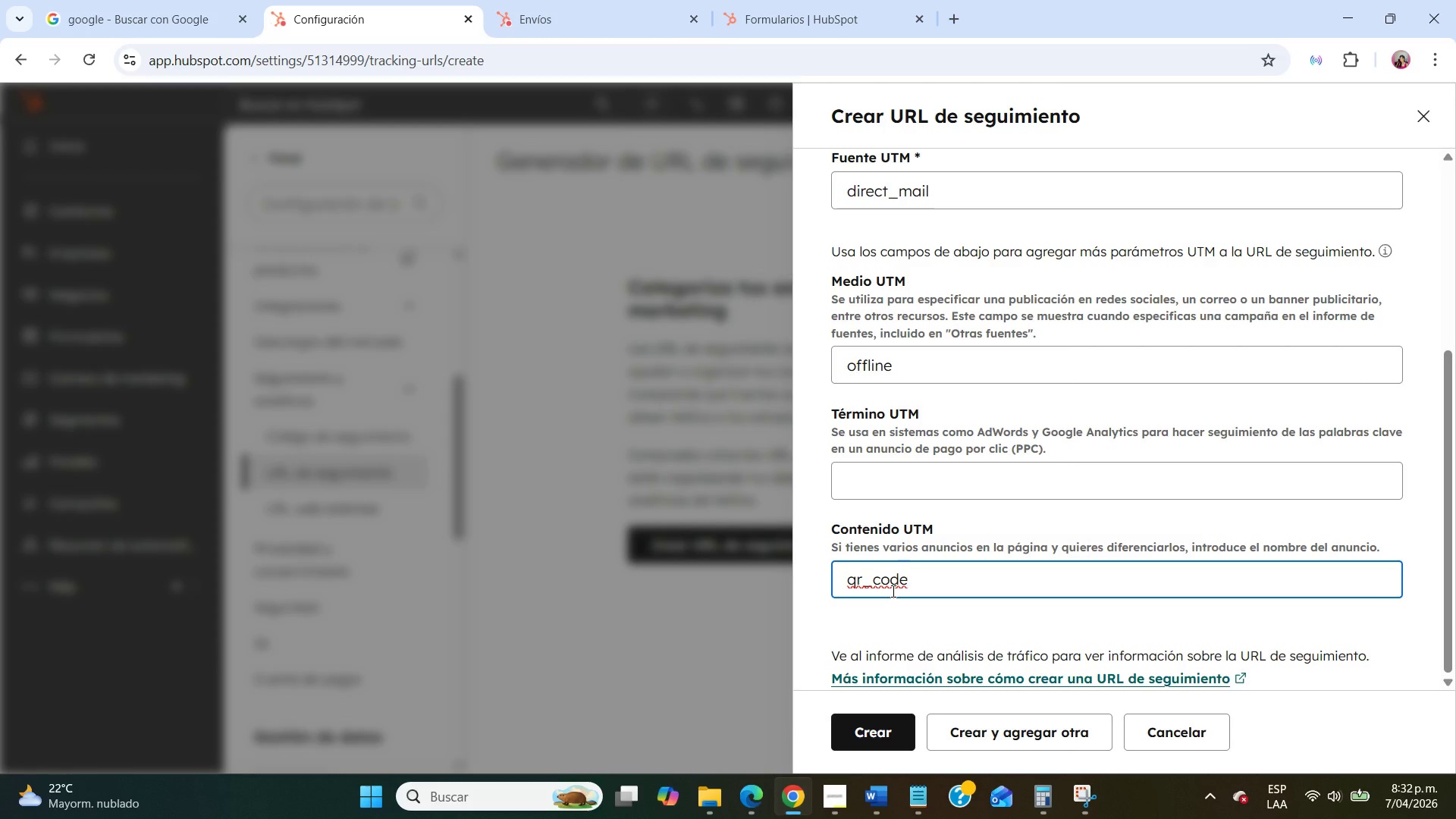 
left_click([870, 728])
 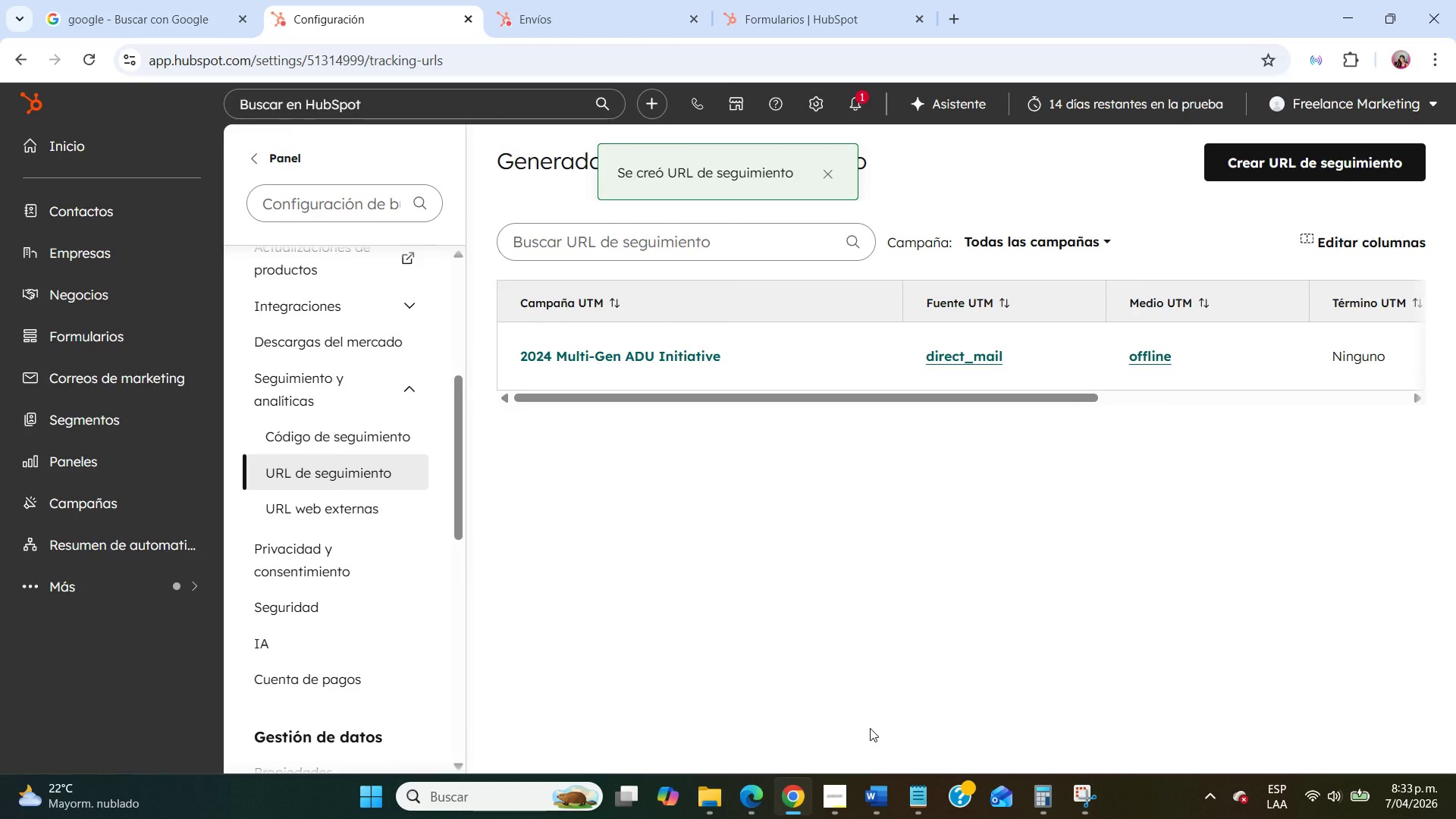 
left_click([1270, 180])
 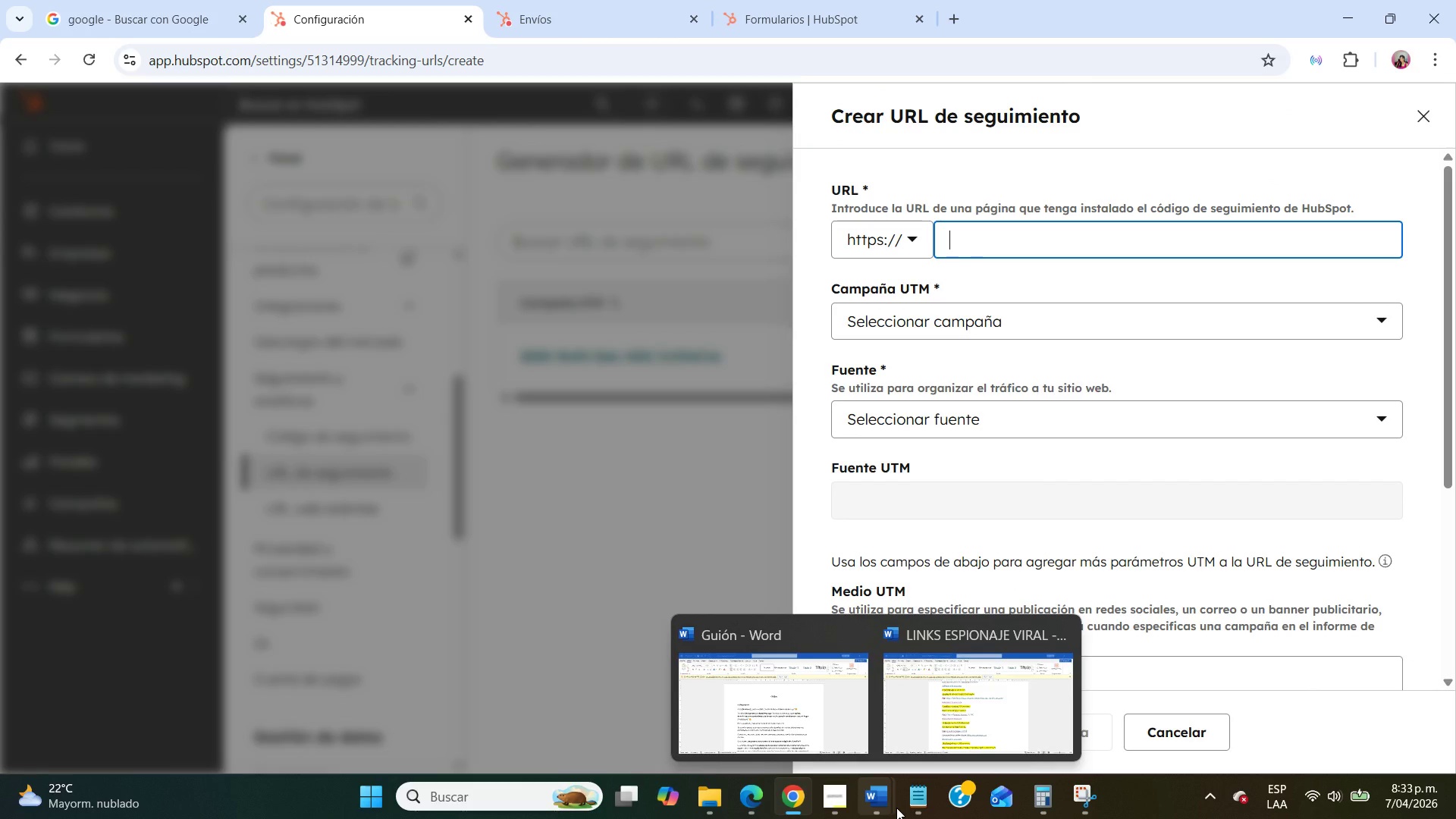 
wait(6.2)
 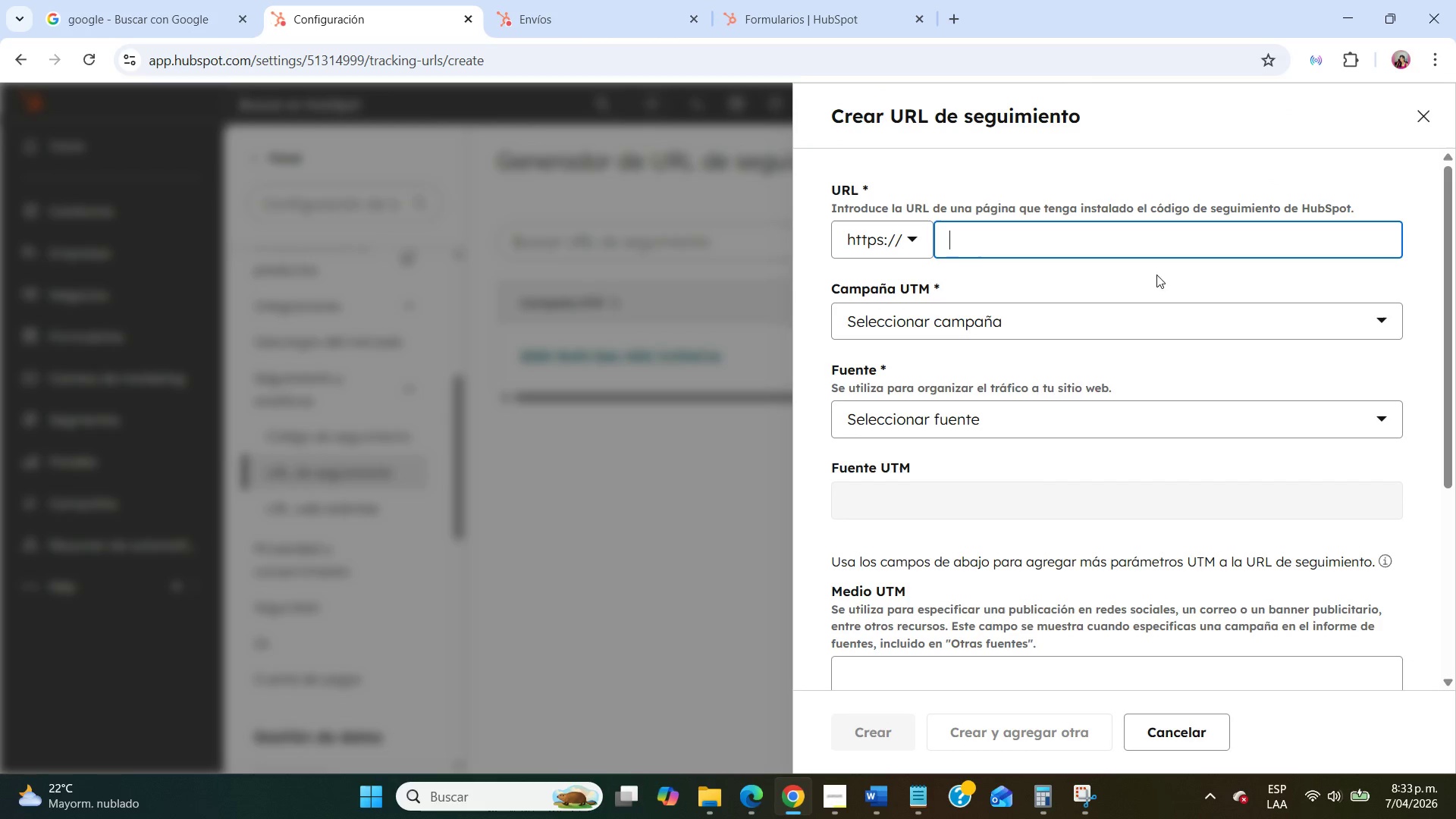 
left_click([908, 809])
 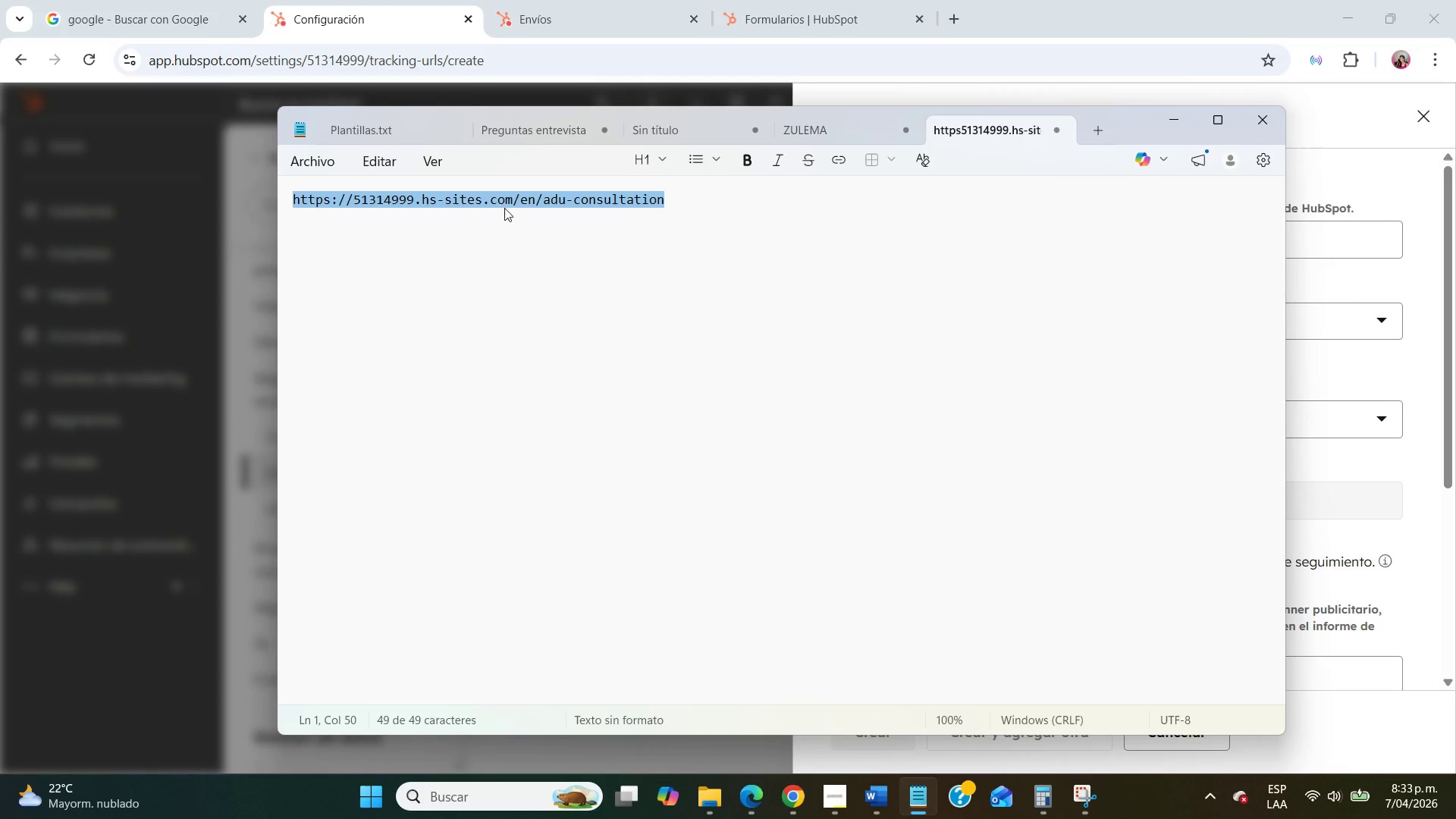 
key(Control+C)
 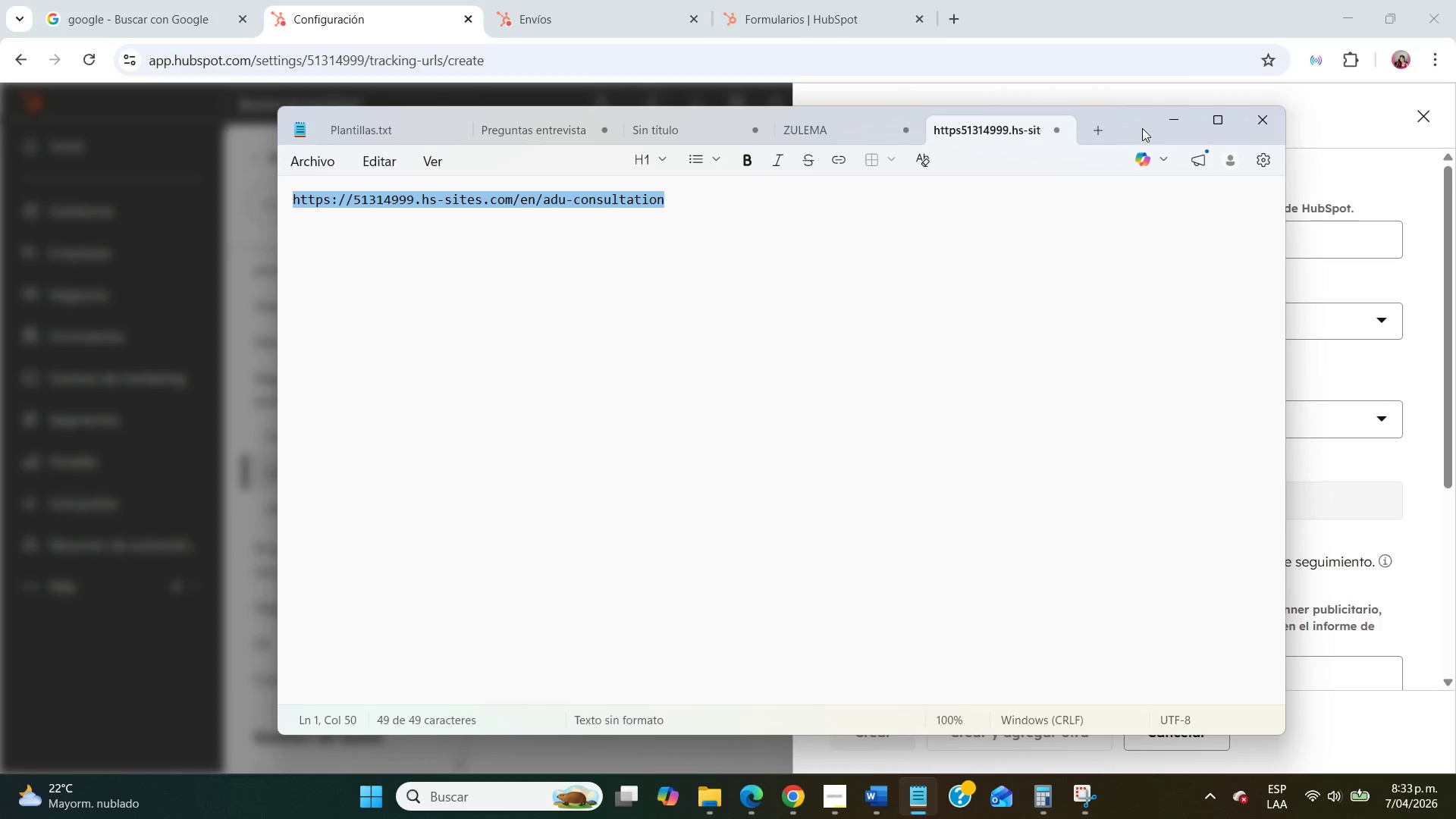 
left_click([1172, 124])
 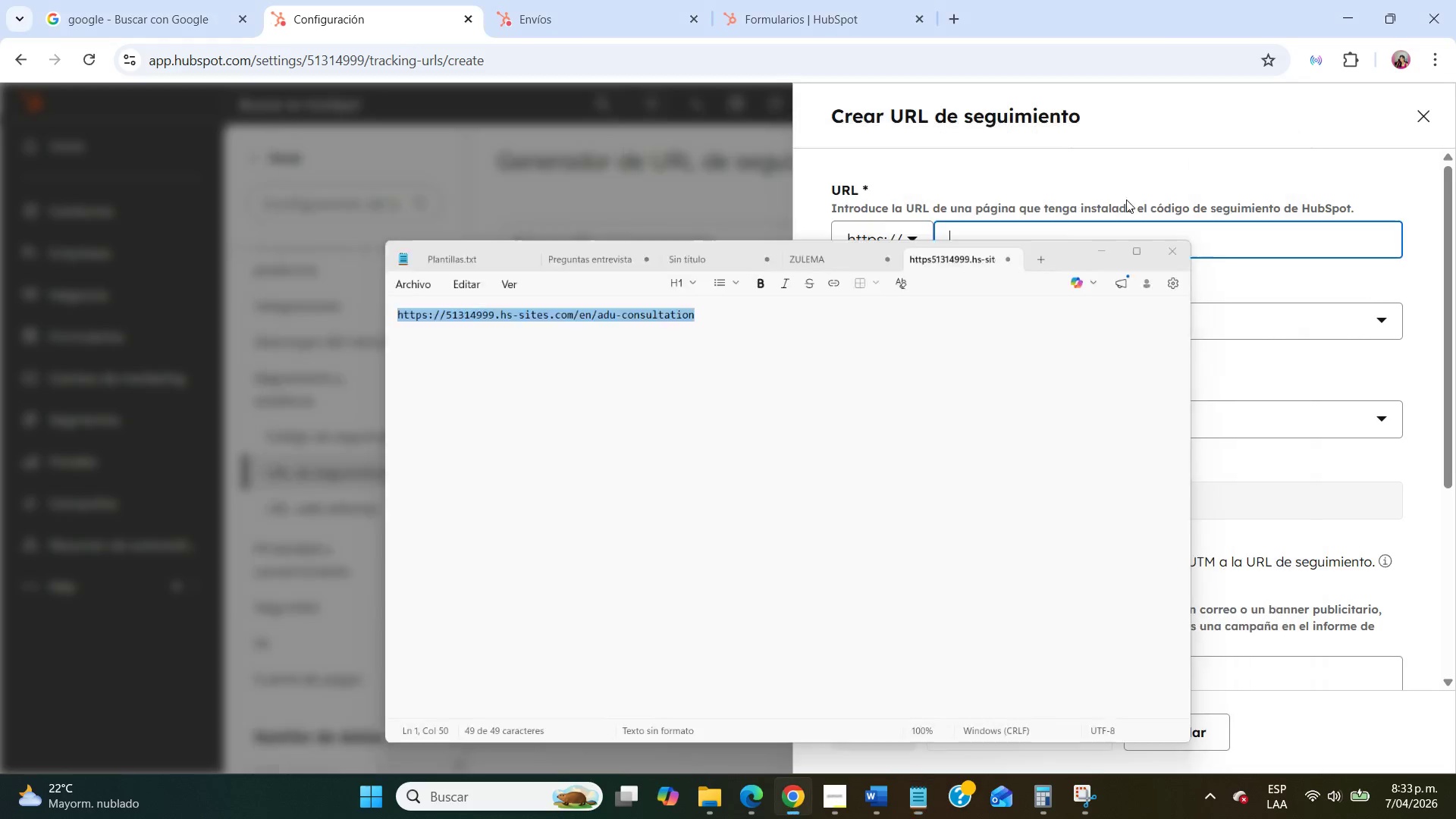 
key(Control+V)
 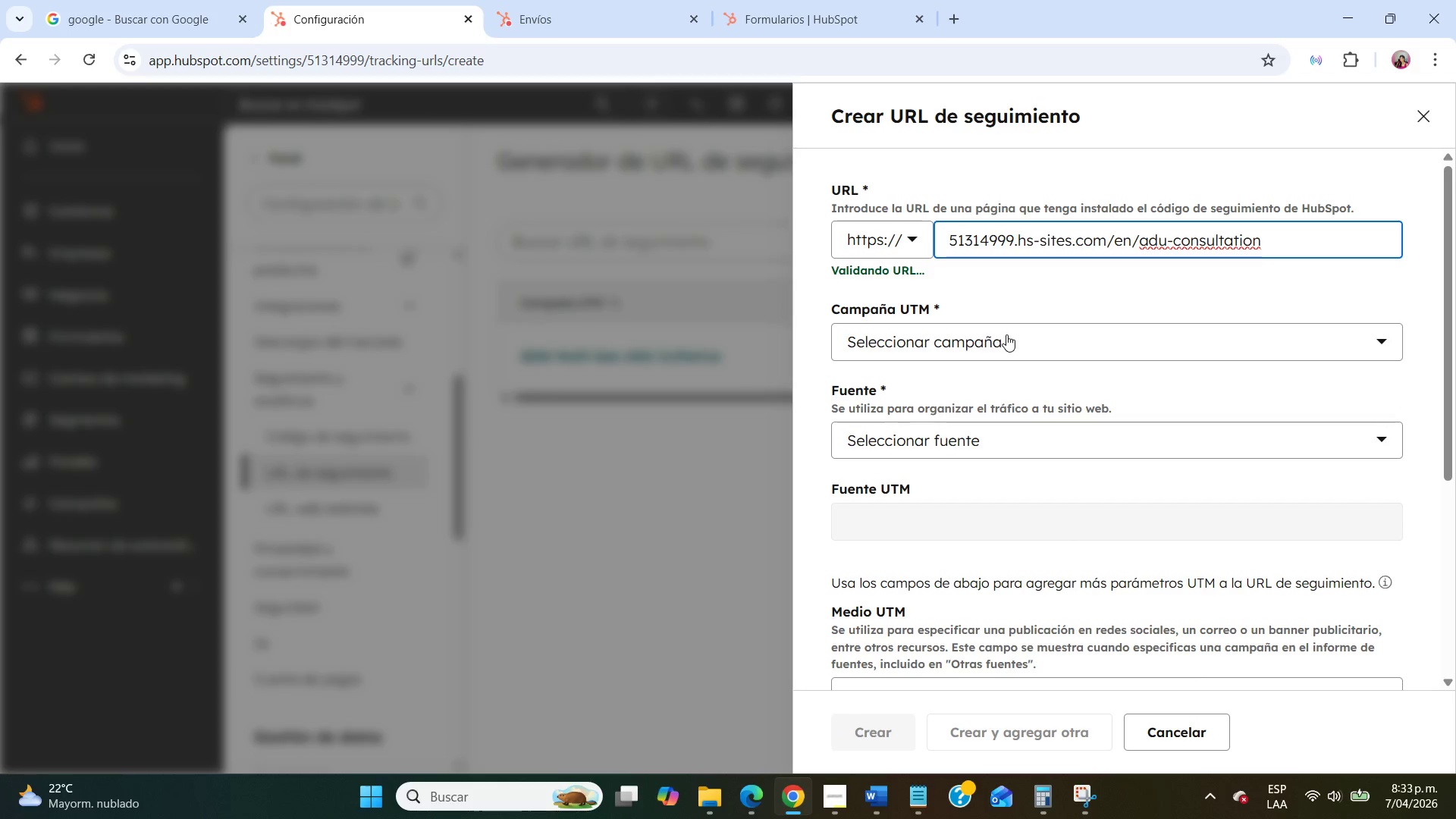 
left_click([1006, 336])
 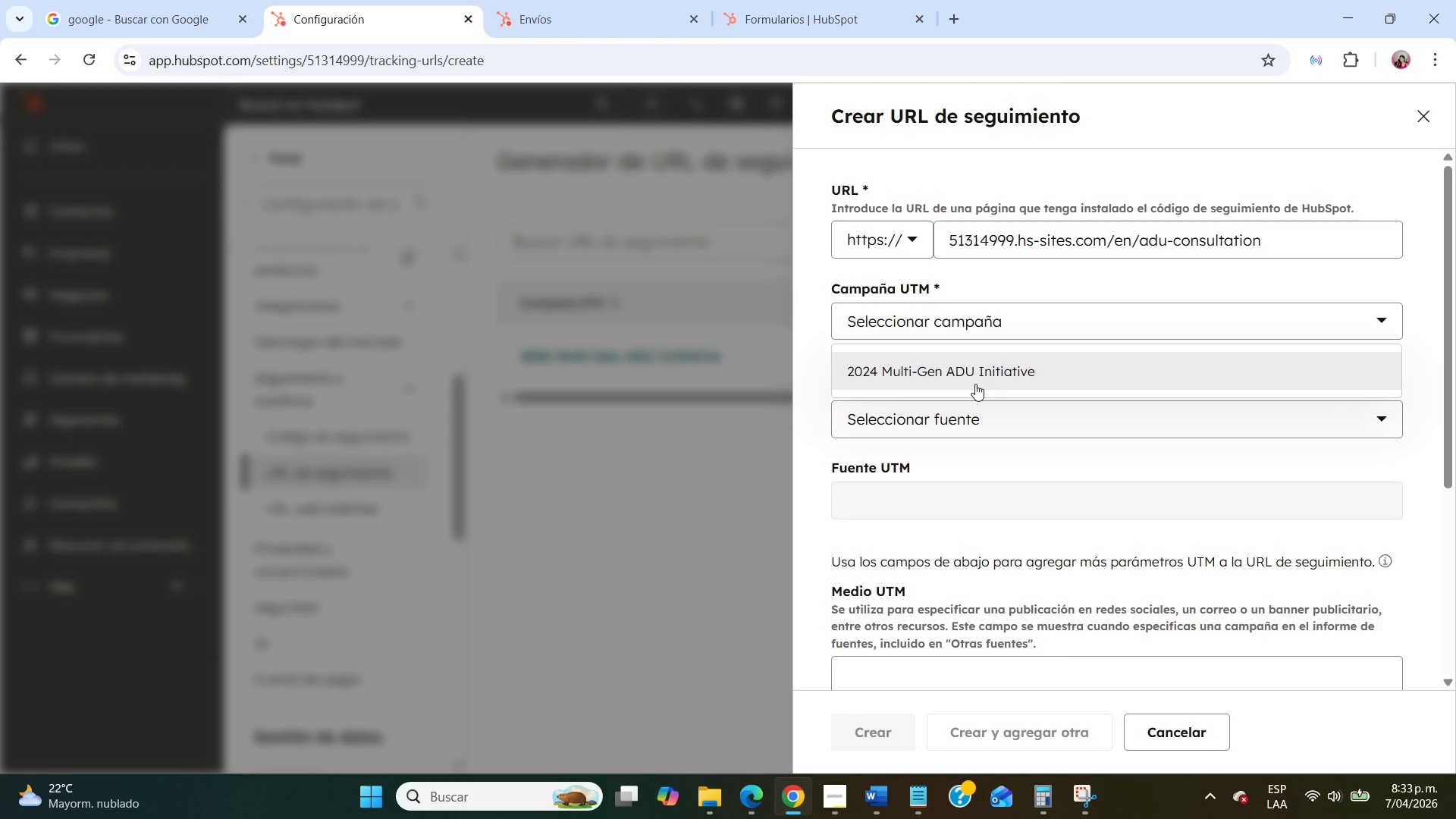 
left_click([975, 384])
 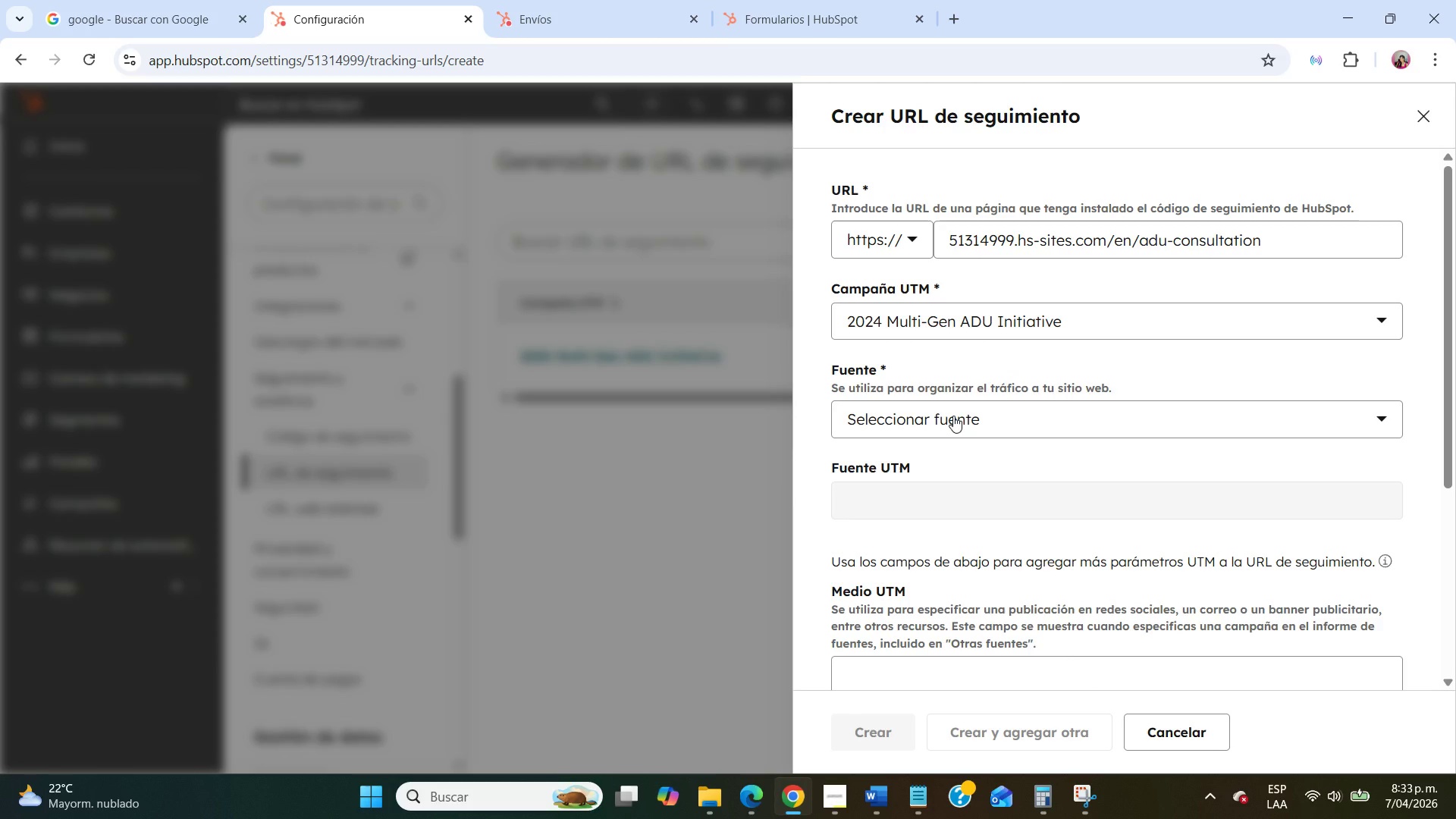 
left_click([953, 416])
 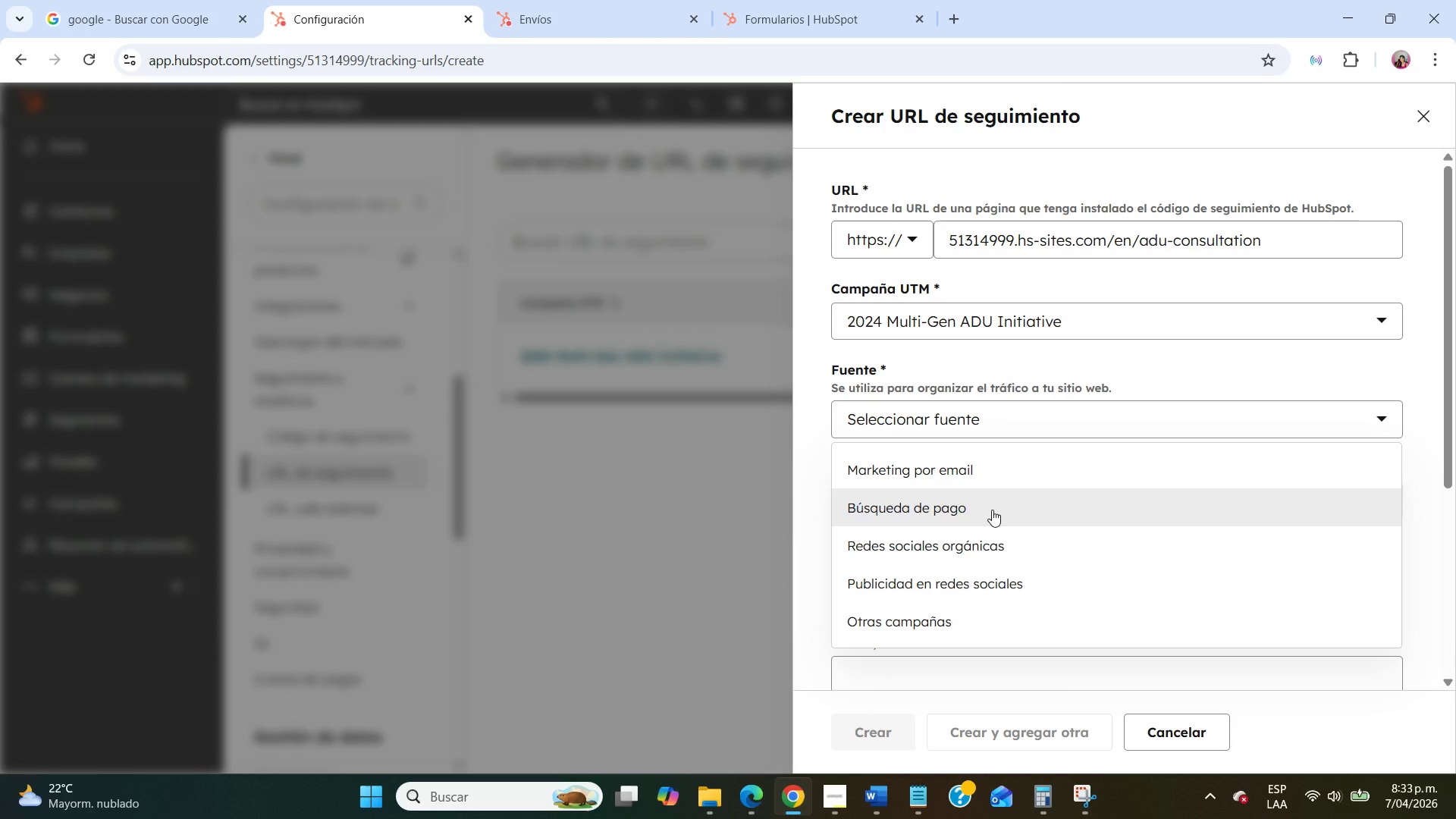 
scroll: coordinate [993, 511], scroll_direction: down, amount: 2.0
 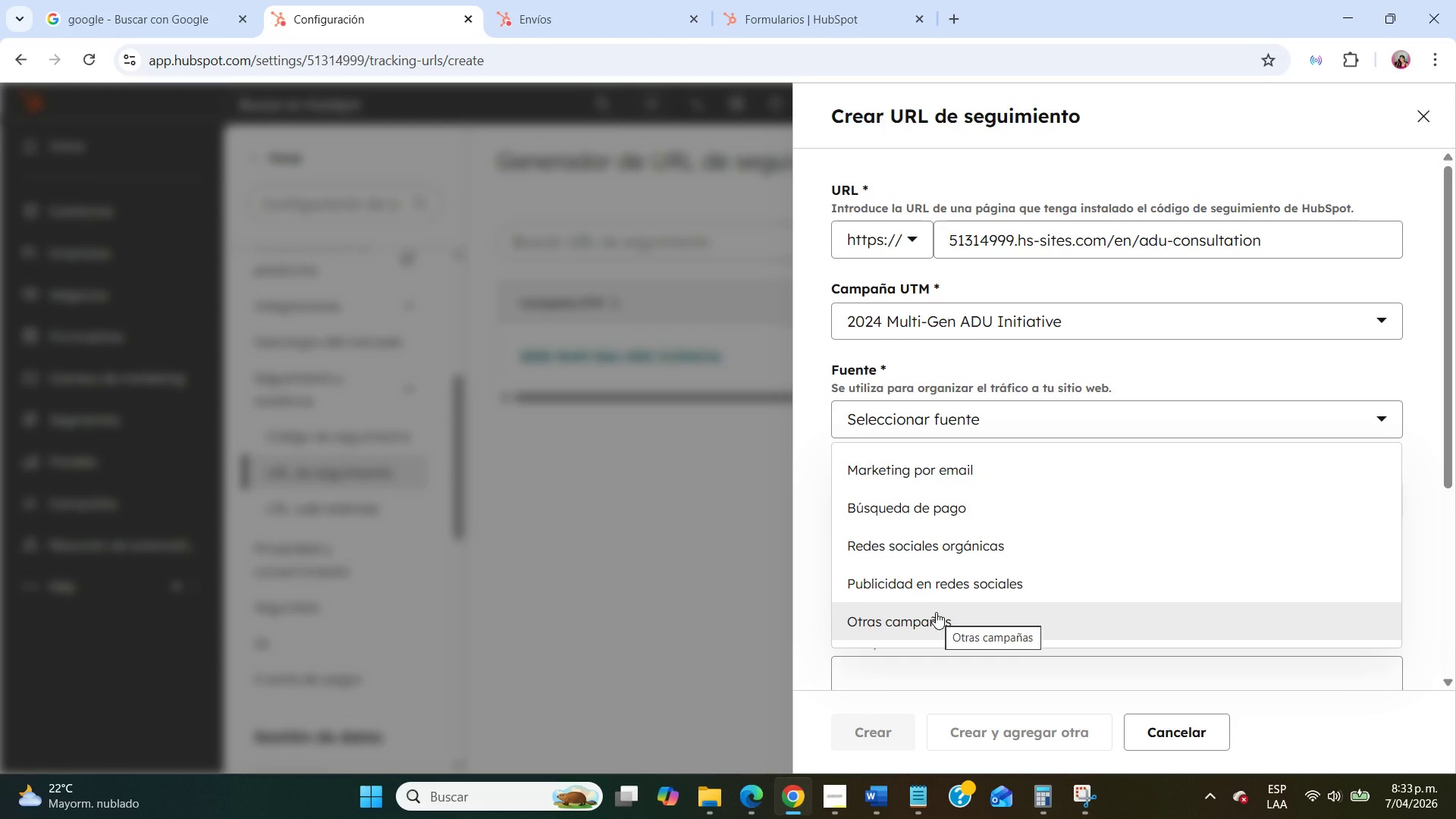 
left_click([936, 612])
 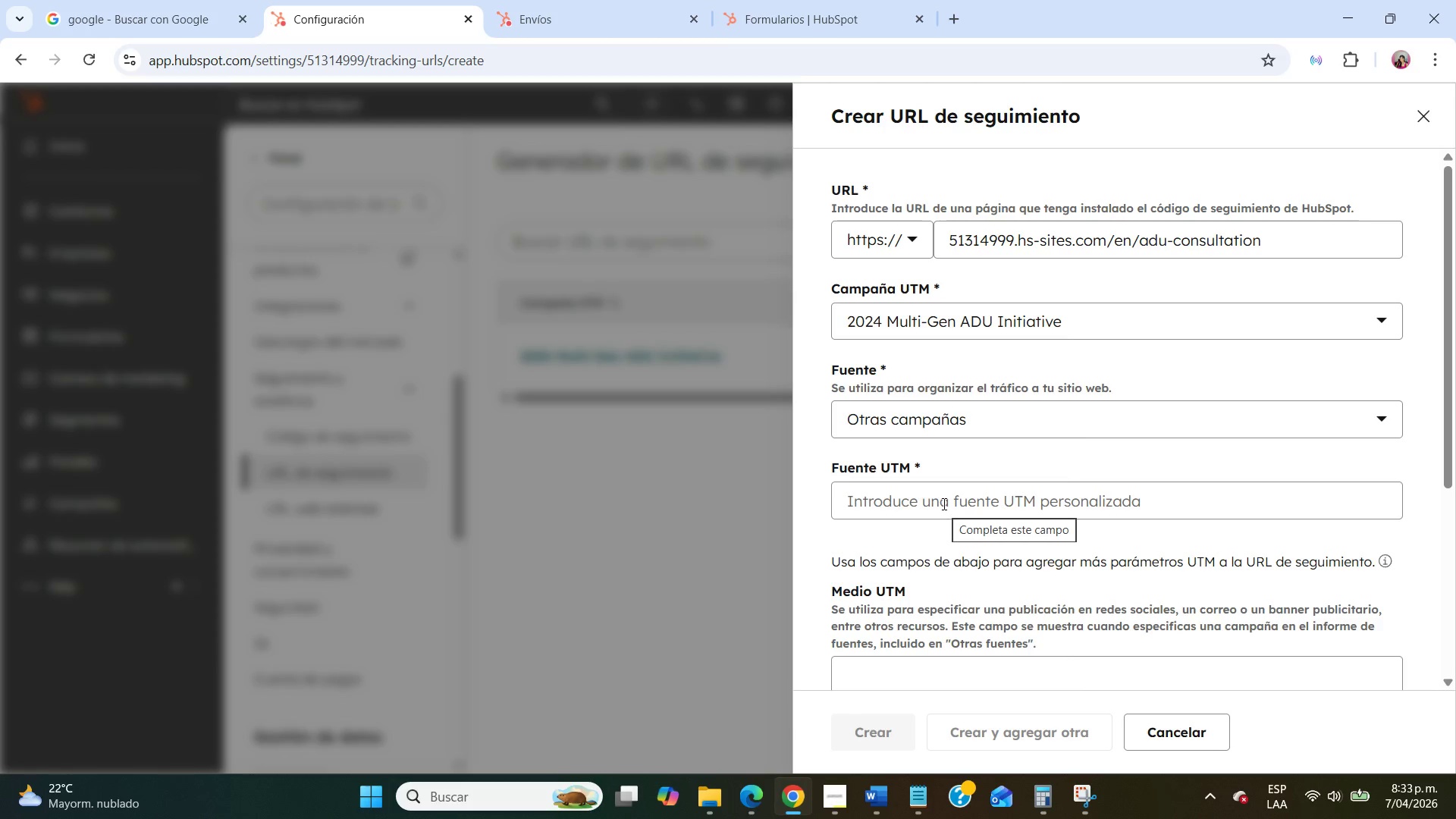 
left_click([943, 504])
 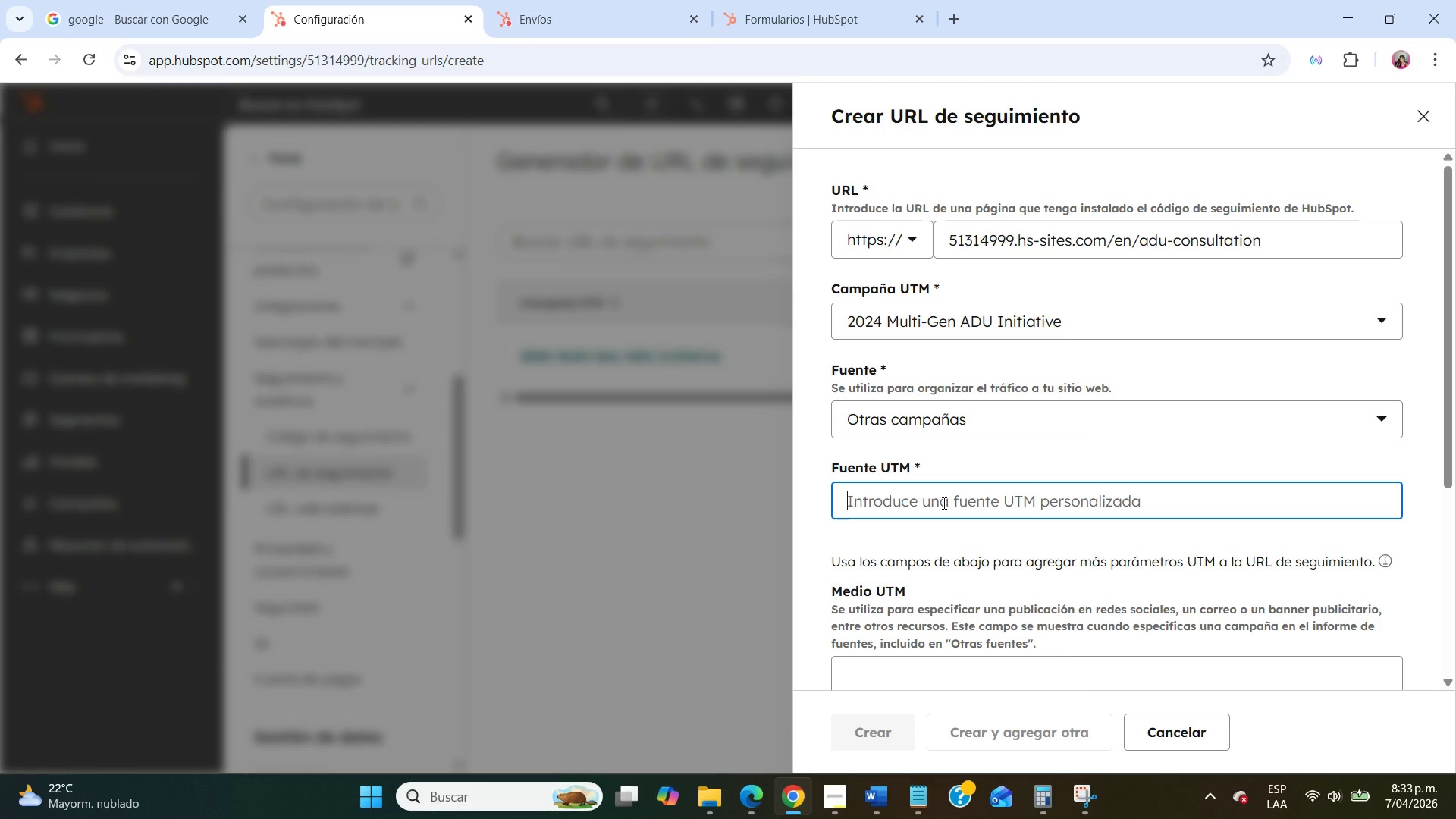 
type(job_site_signage)
 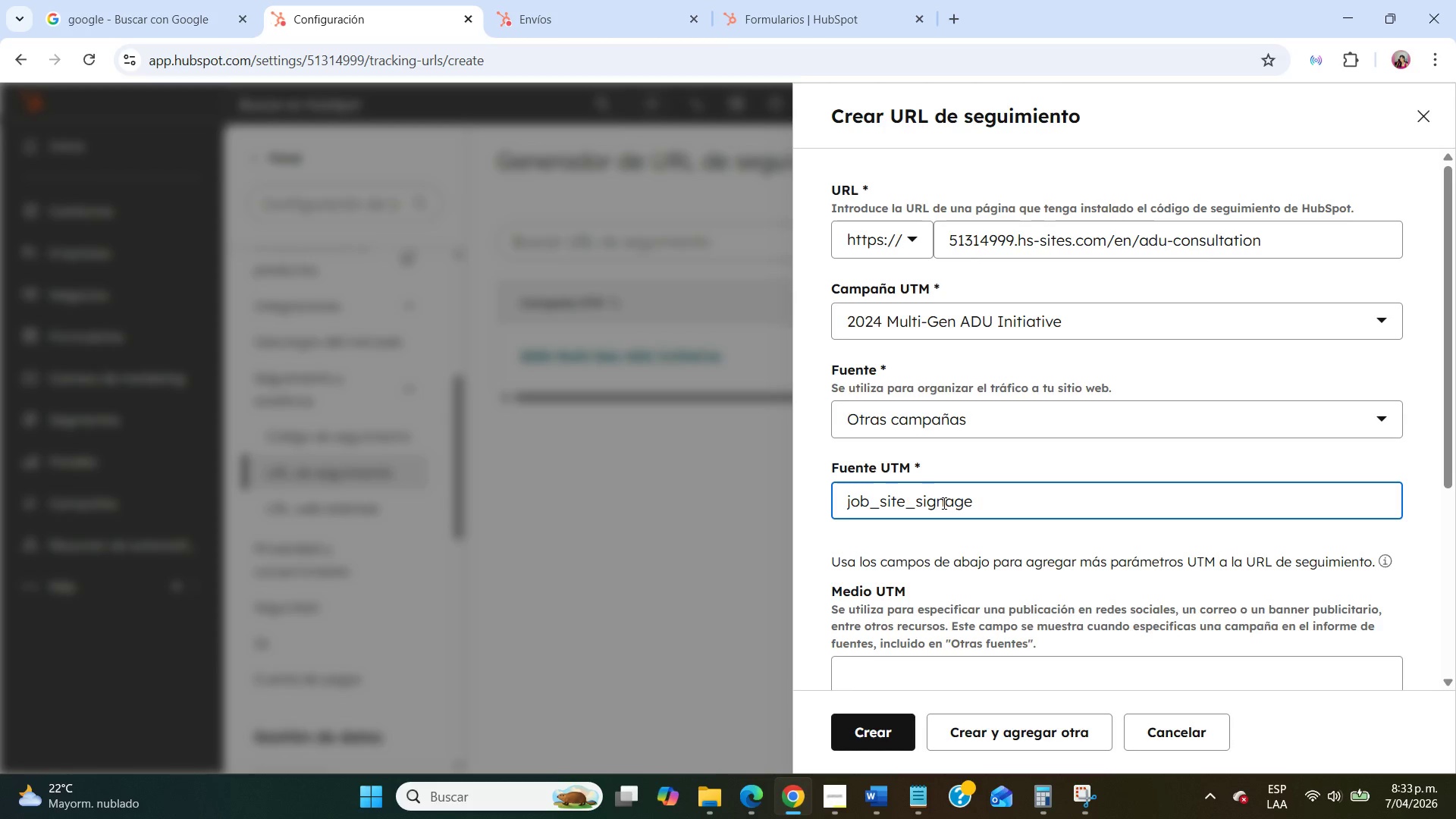 
scroll: coordinate [943, 503], scroll_direction: down, amount: 3.0
 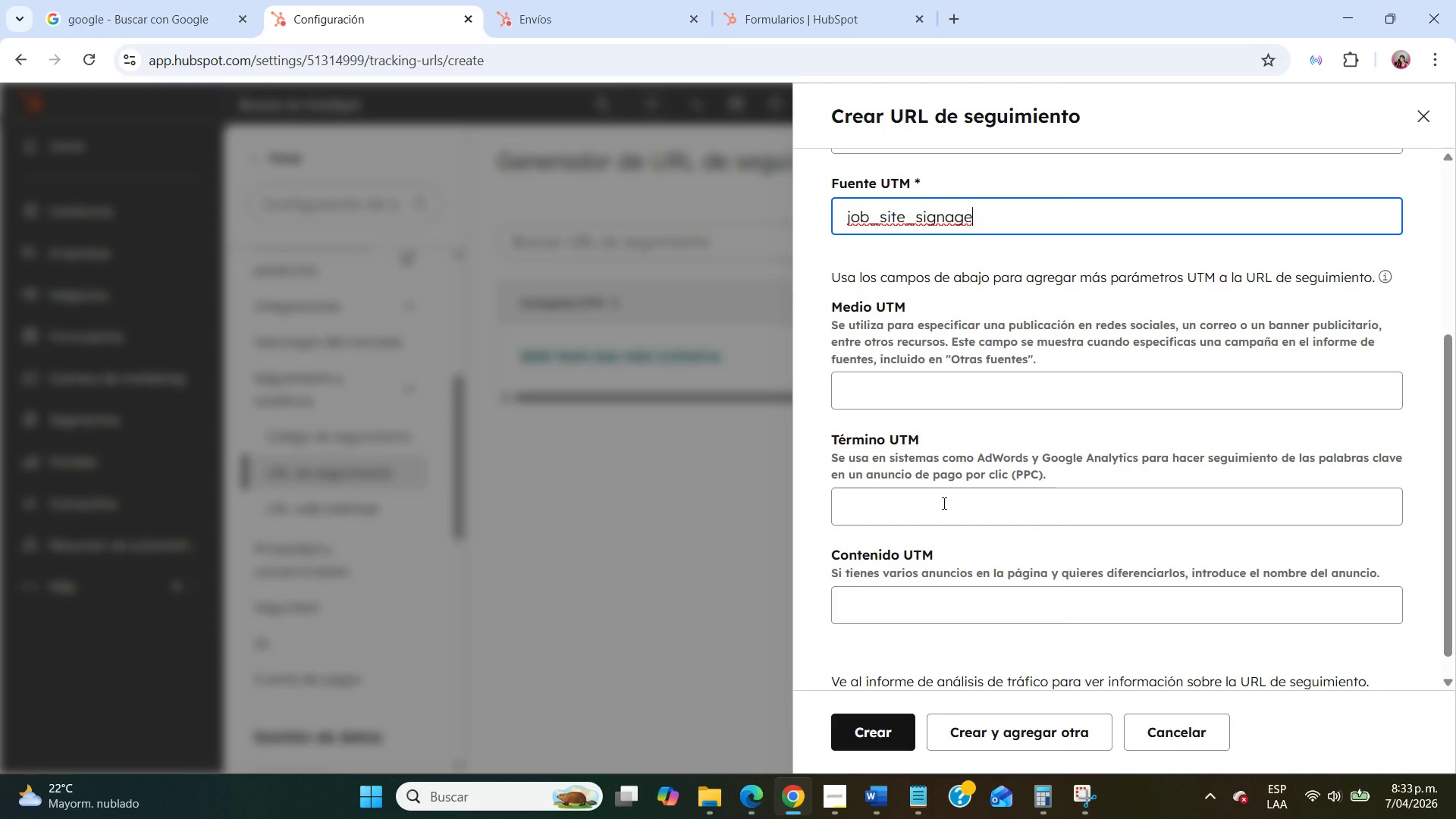 
left_click([943, 503])
 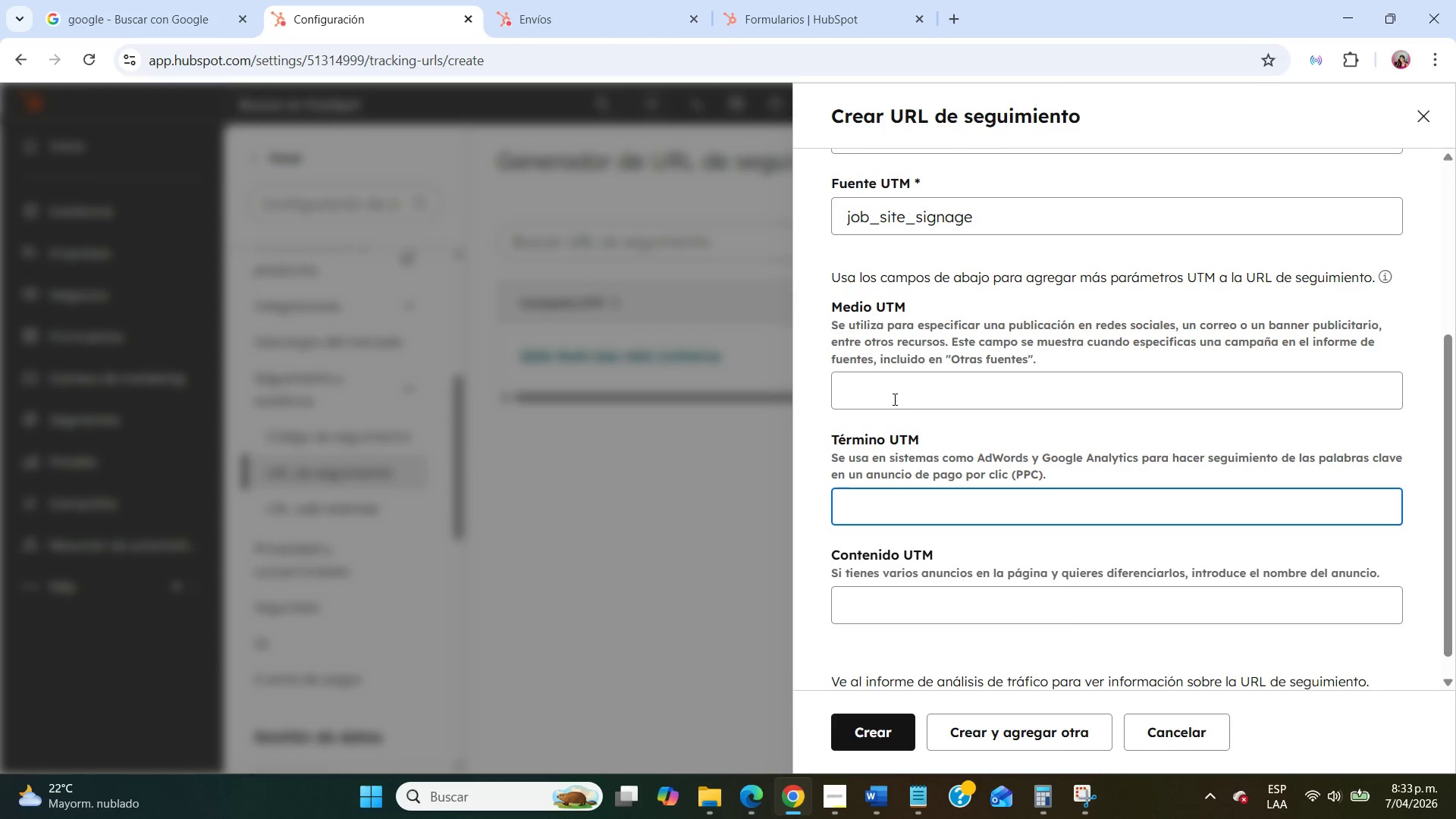 
left_click([888, 376])
 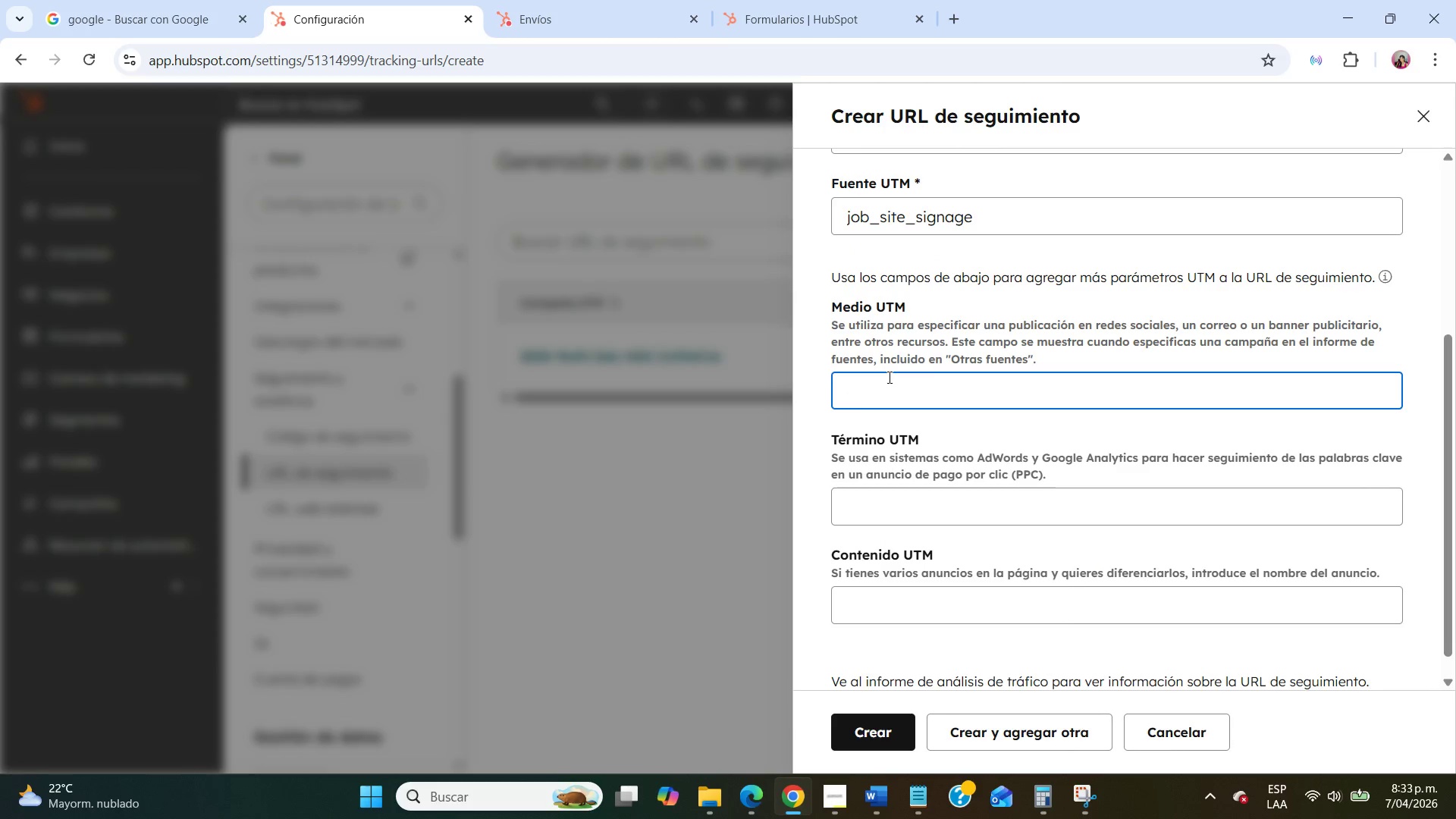 
type(offline)
 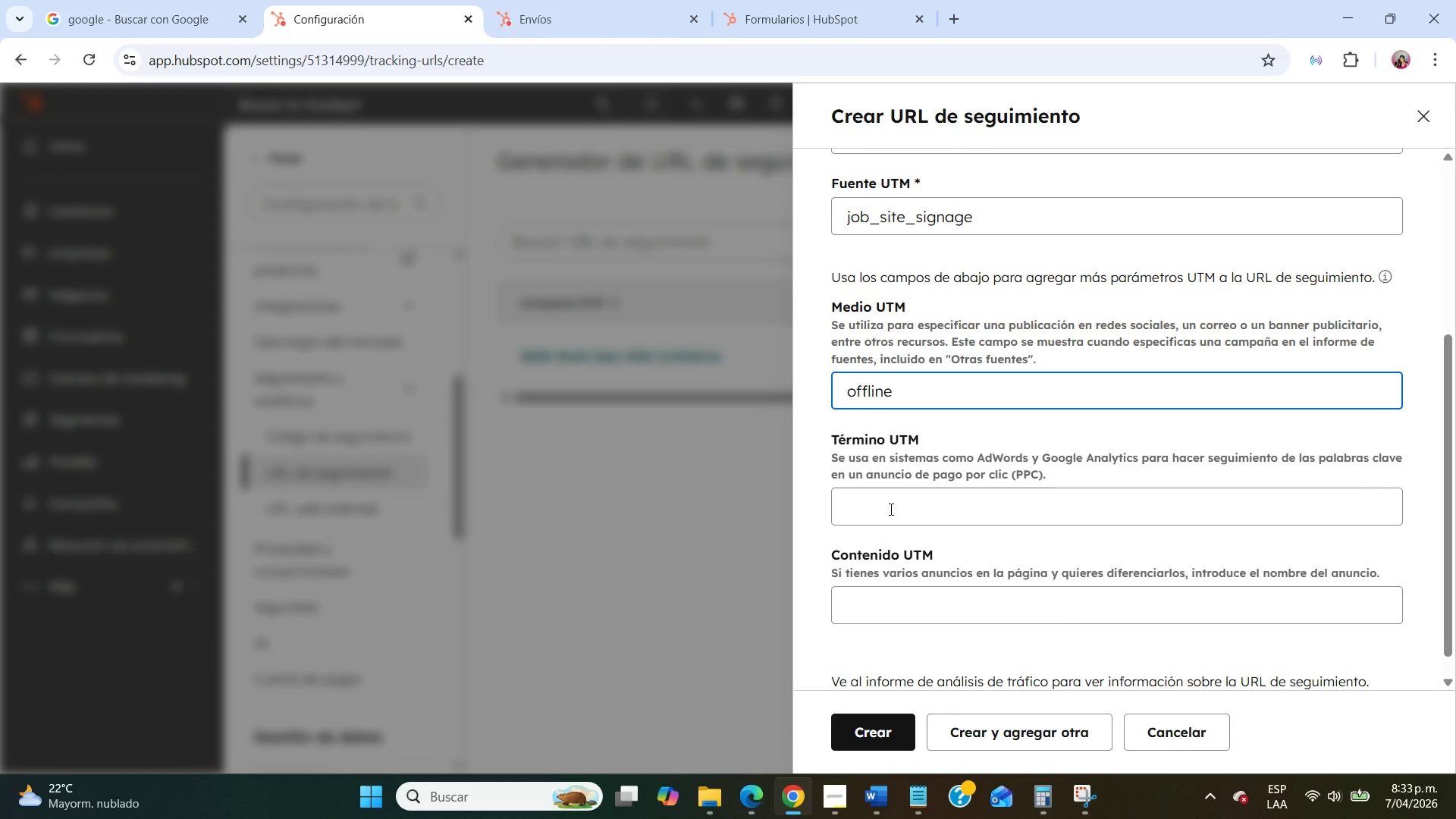 
left_click([880, 609])
 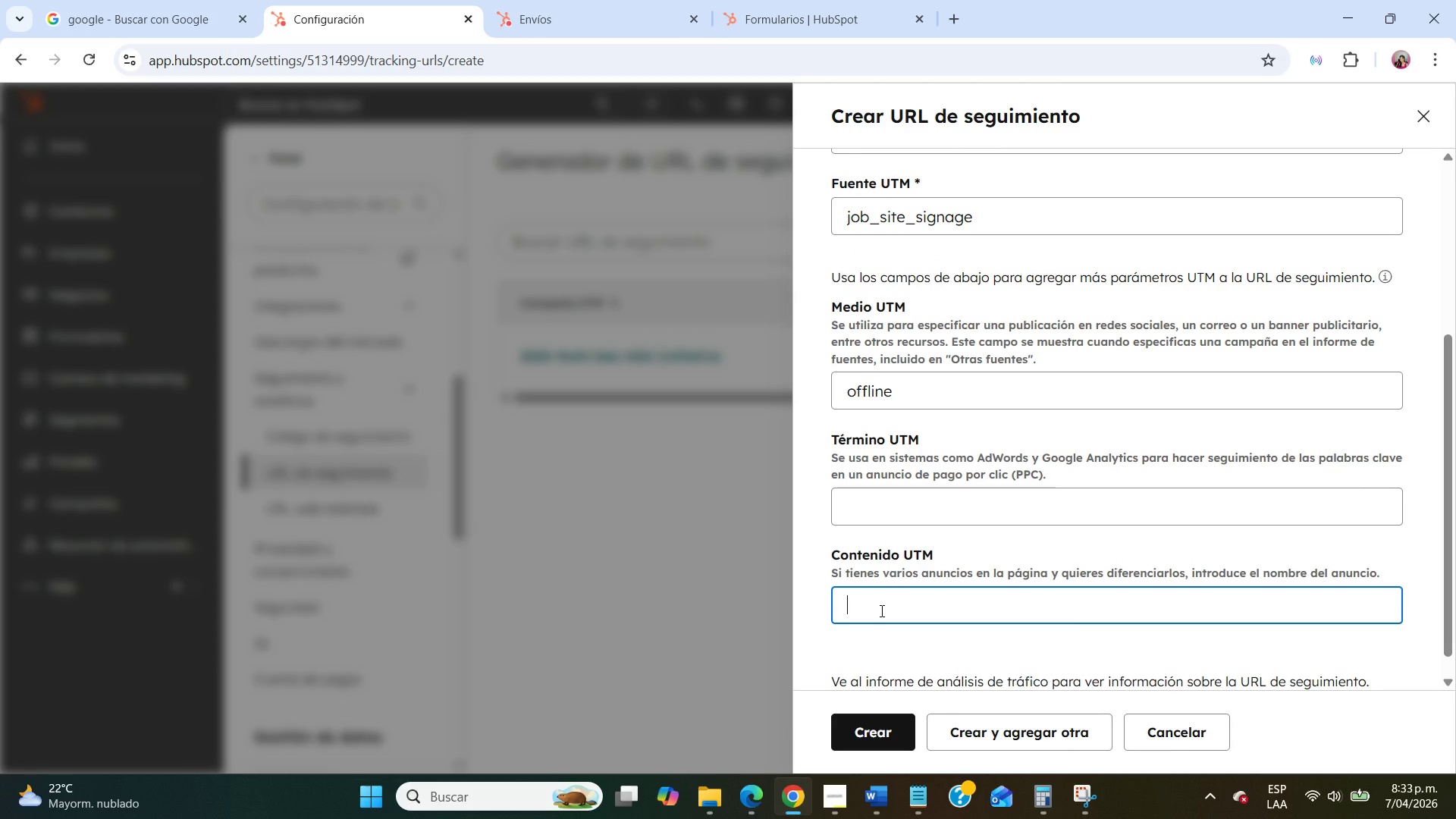 
type(construi)
key(Backspace)
type(ction_sign)
 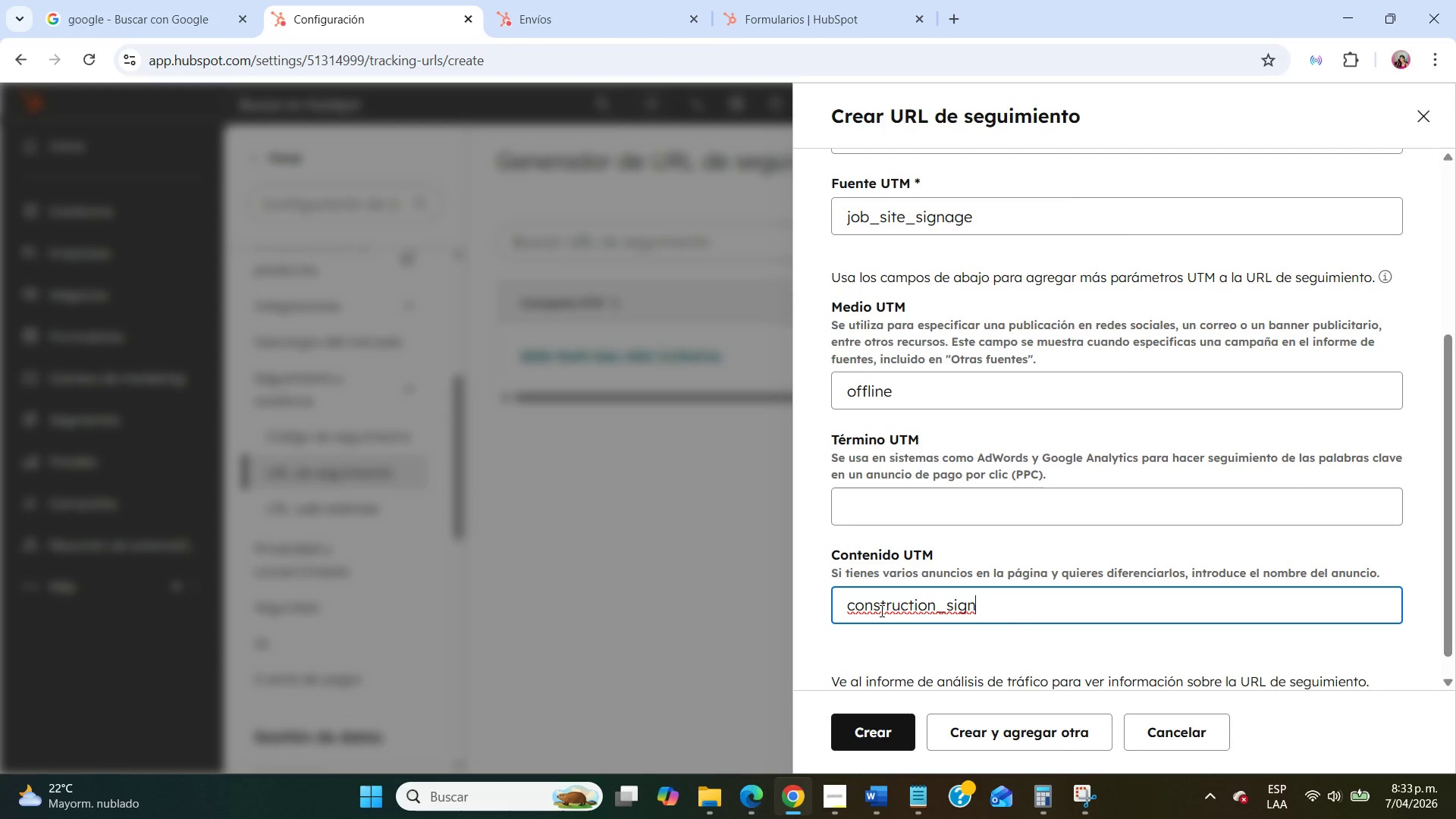 
scroll: coordinate [880, 610], scroll_direction: down, amount: 5.0
 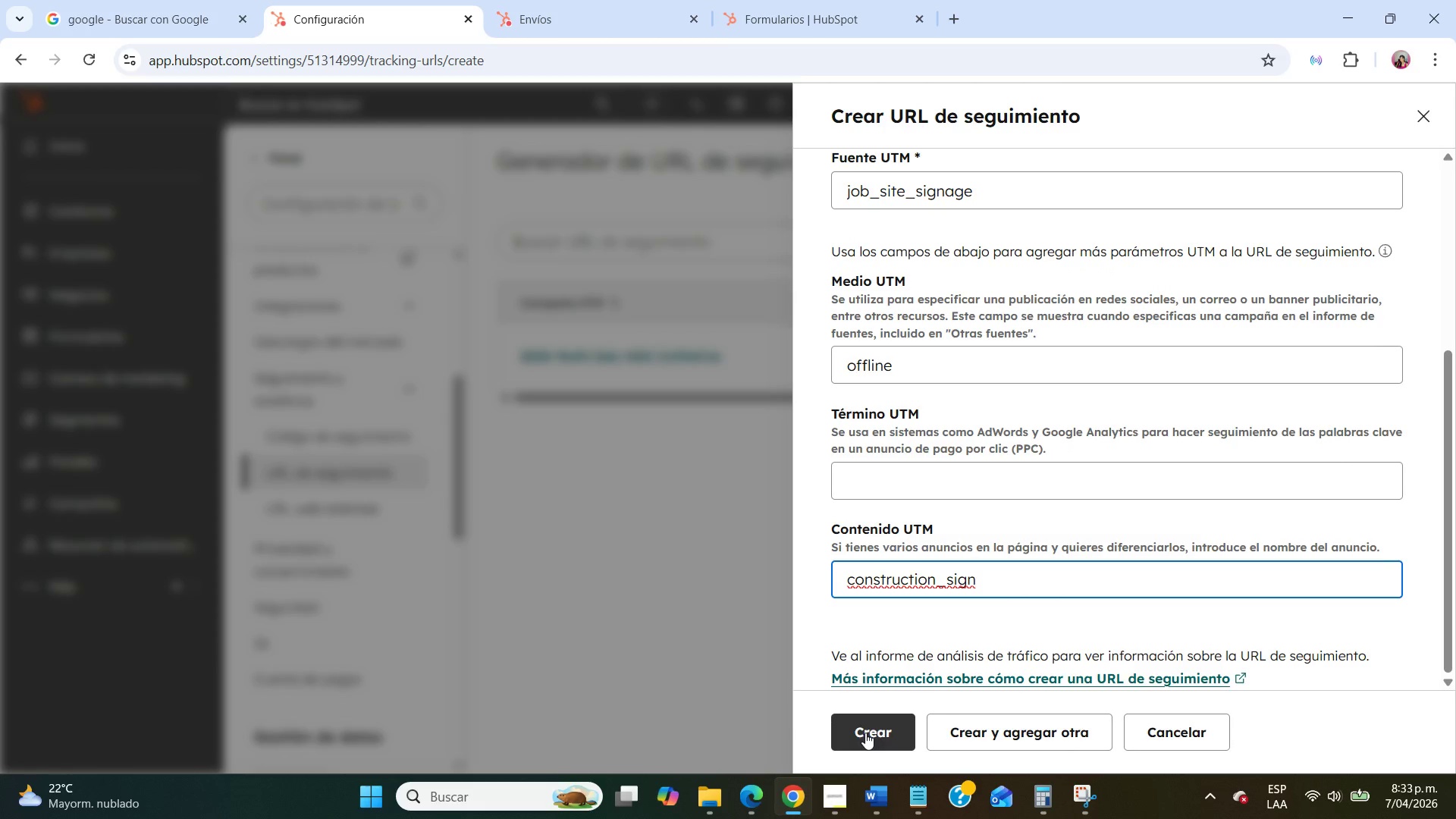 
left_click([865, 733])
 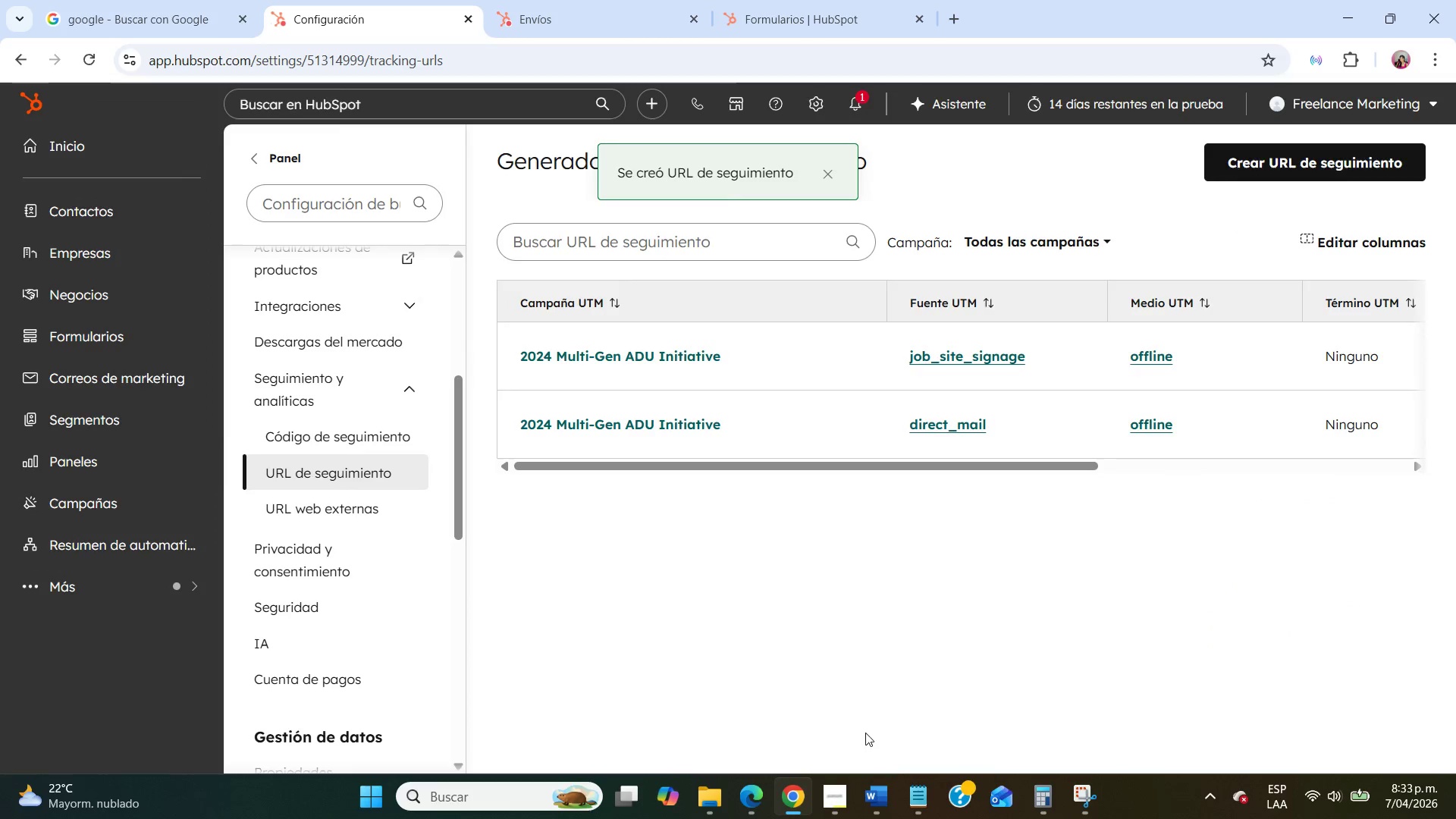 
left_click([1337, 165])
 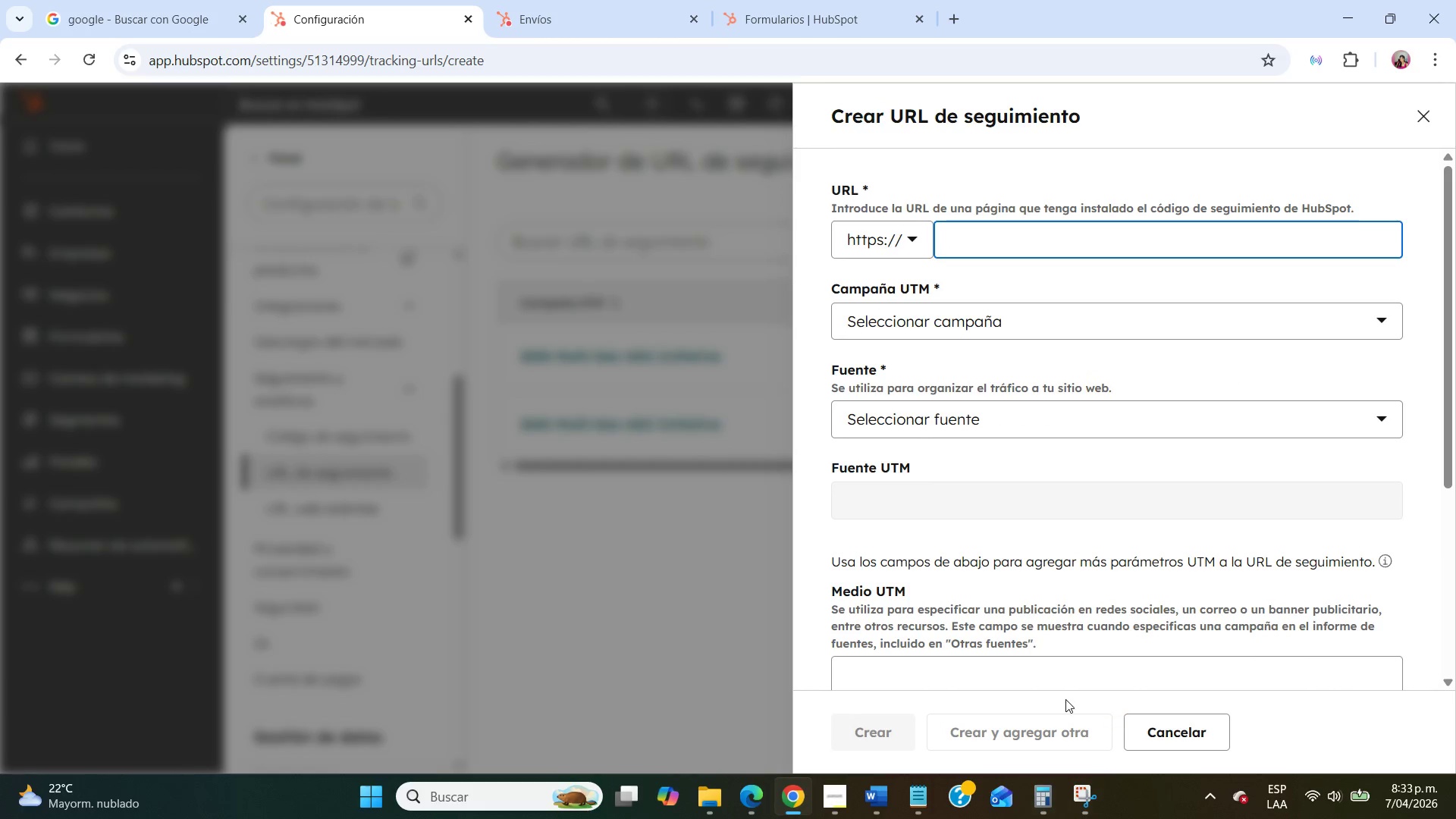 
left_click([913, 791])
 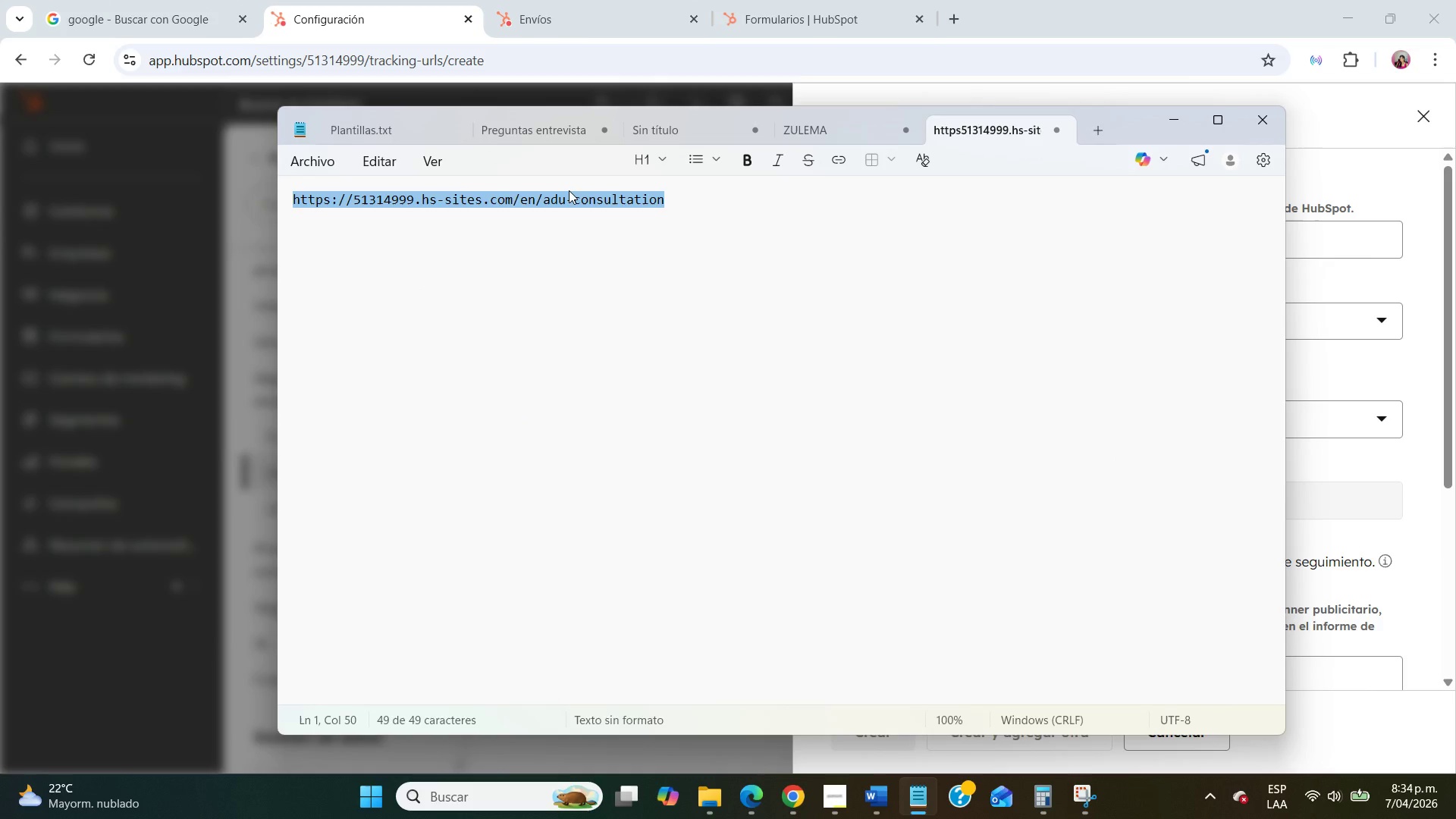 
key(Control+C)
 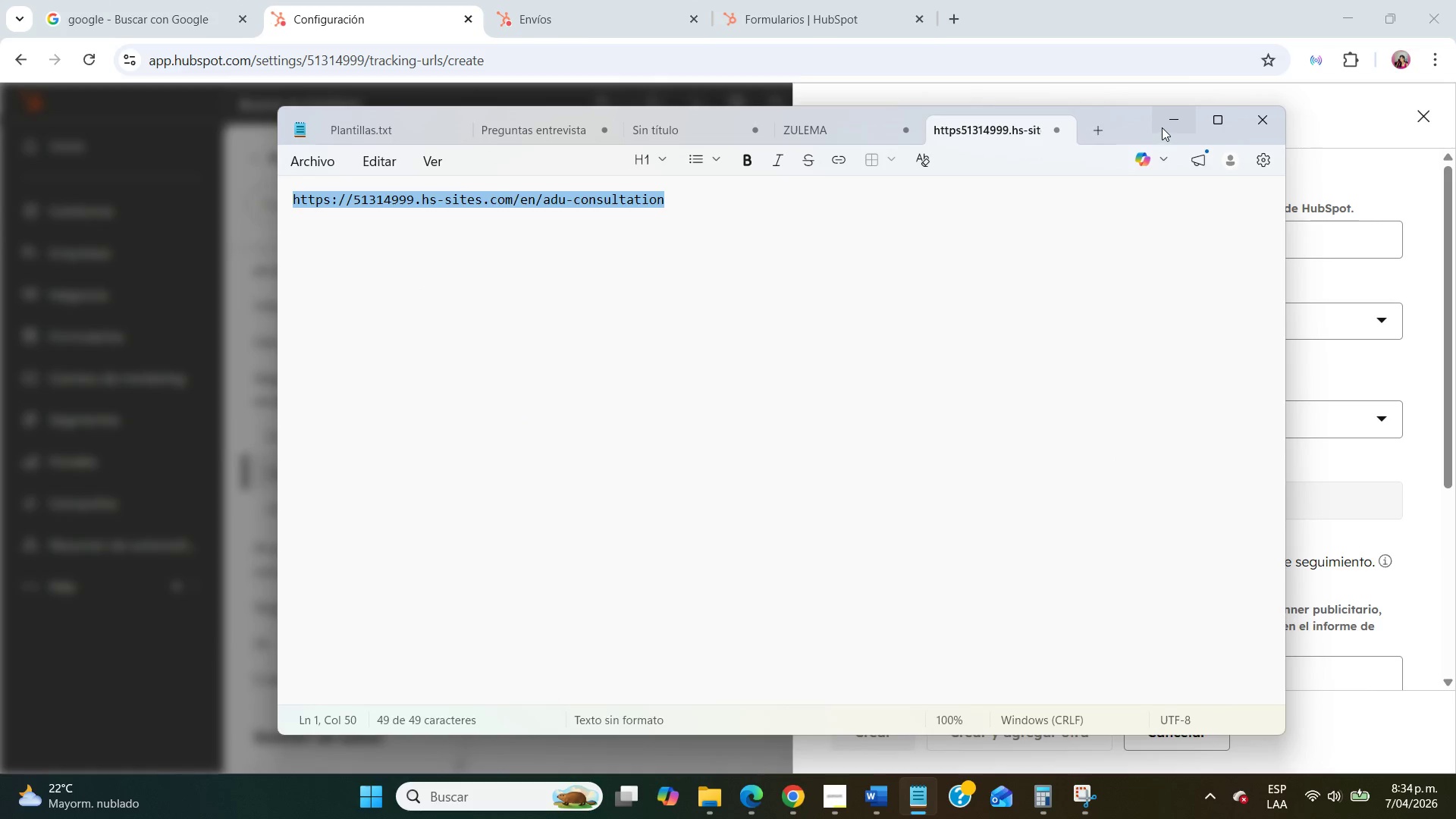 
left_click([1162, 127])
 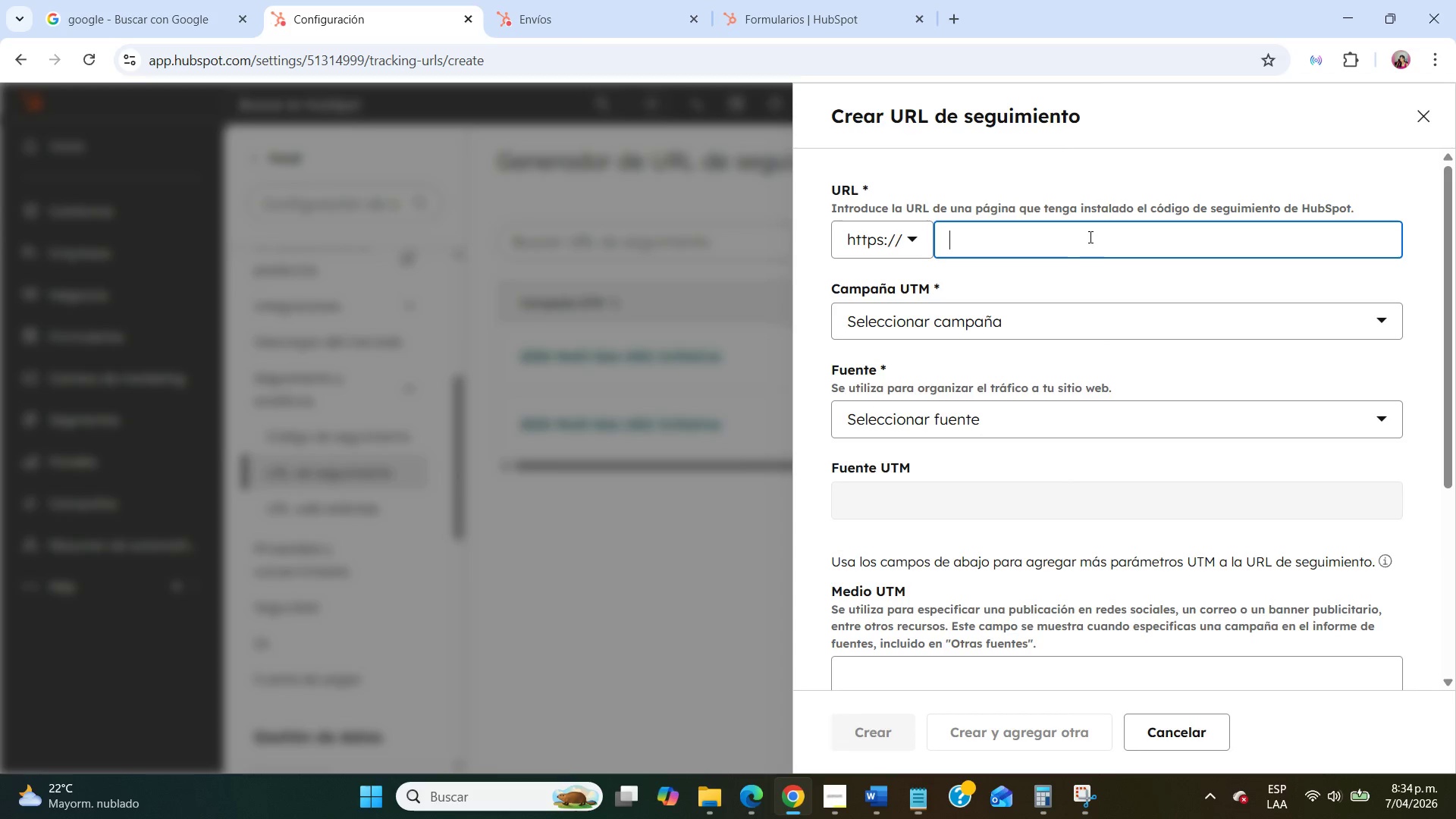 
key(Control+V)
 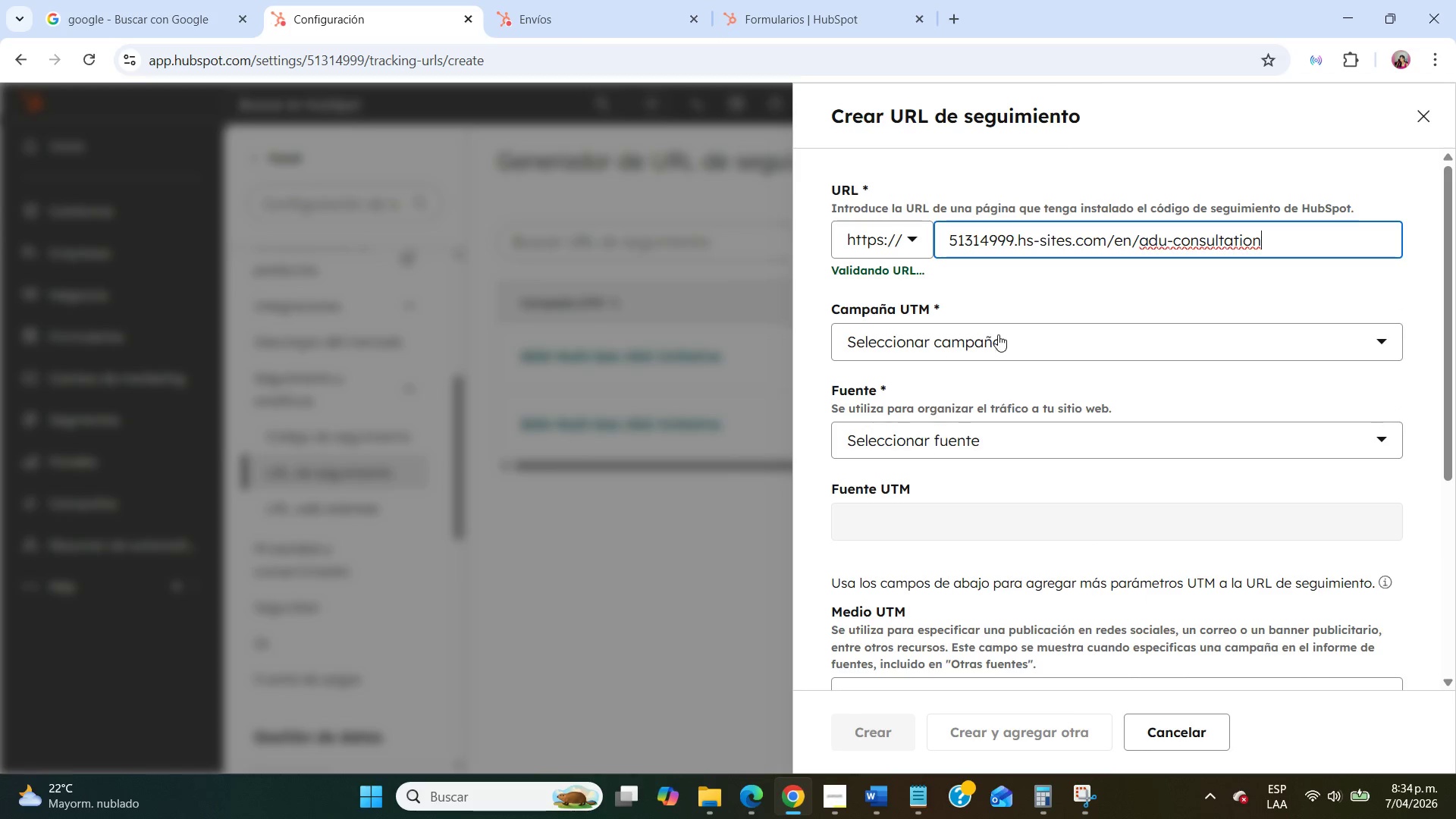 
left_click([995, 337])
 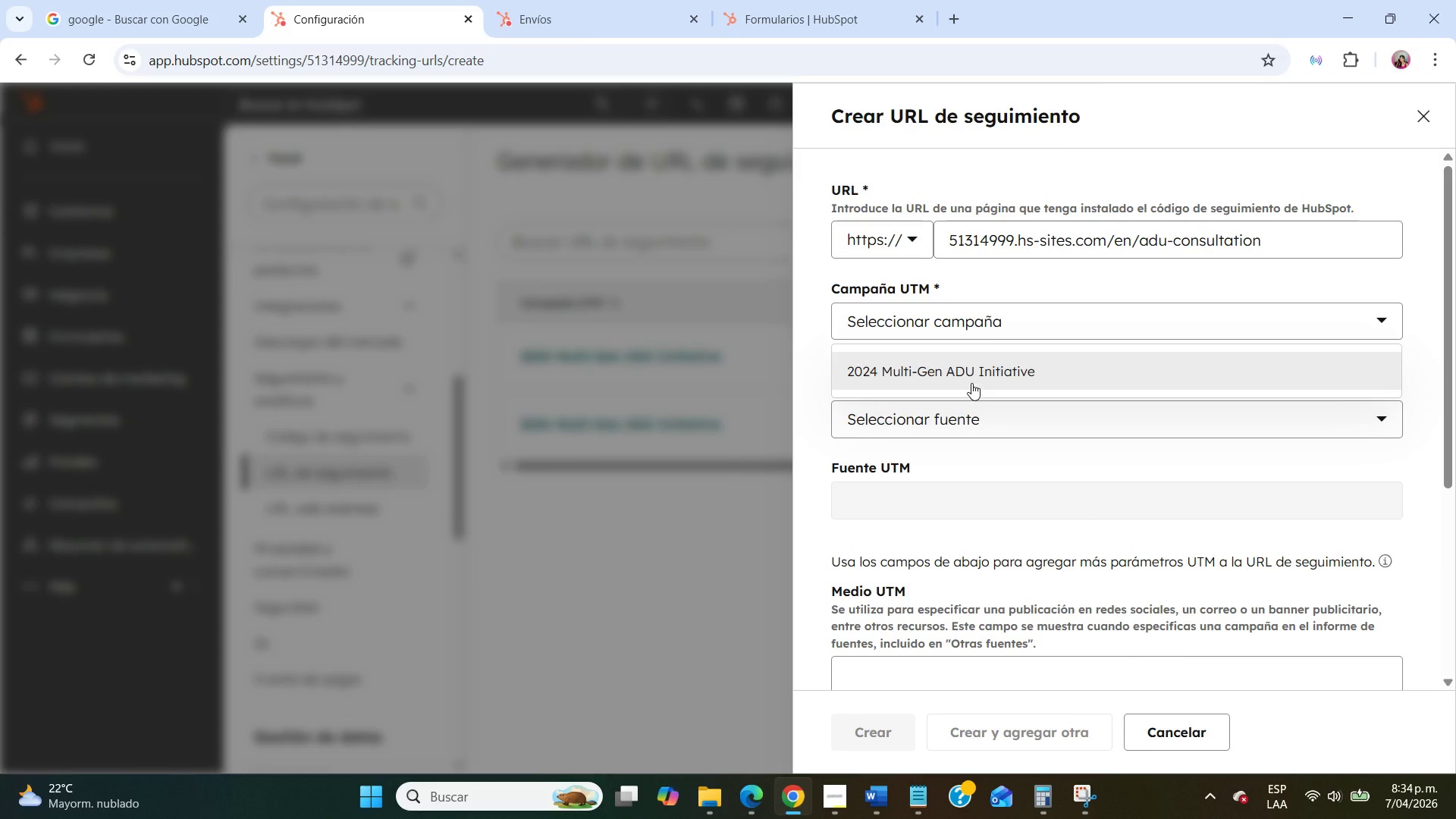 
left_click([972, 378])
 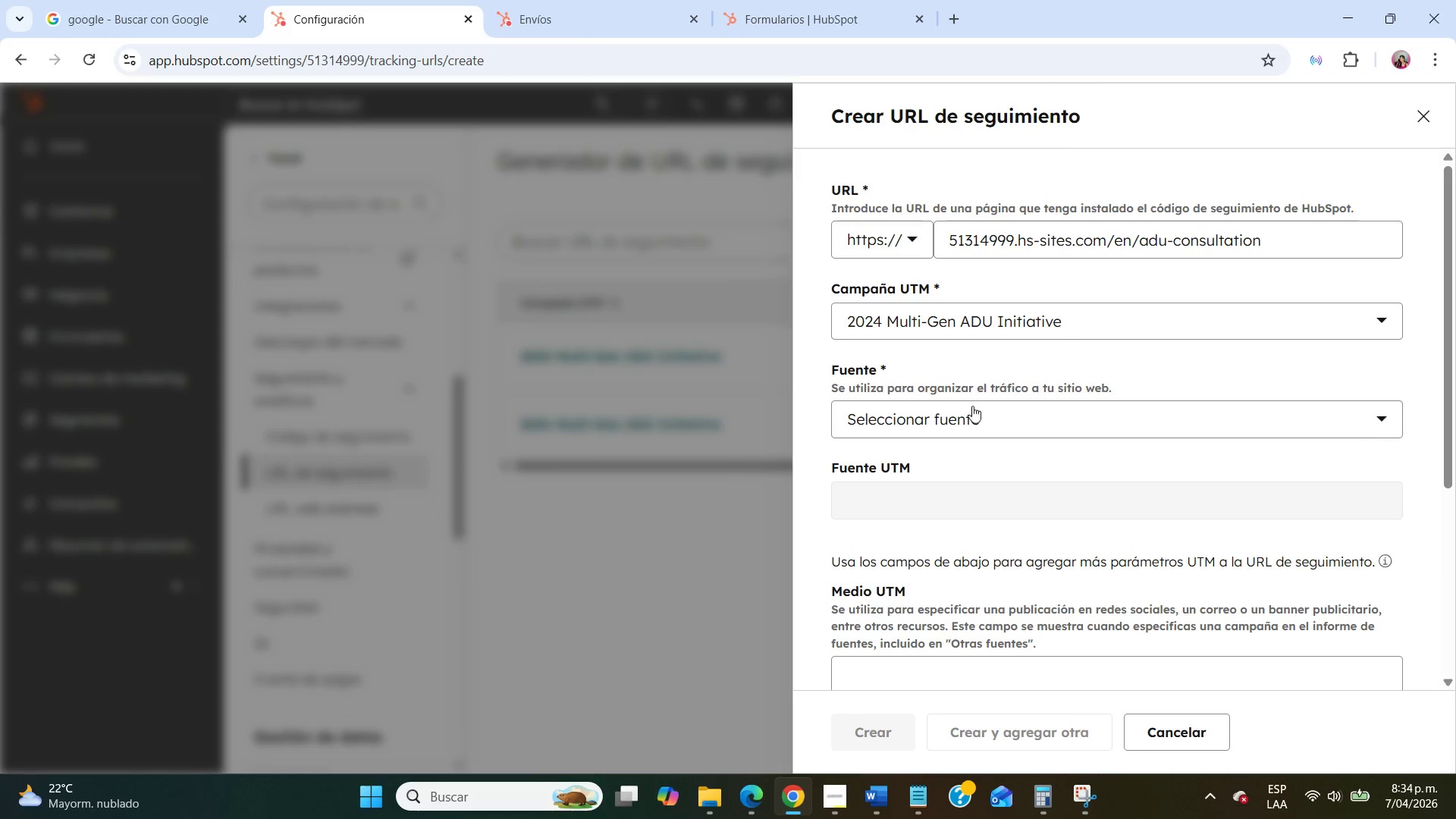 
left_click([973, 419])
 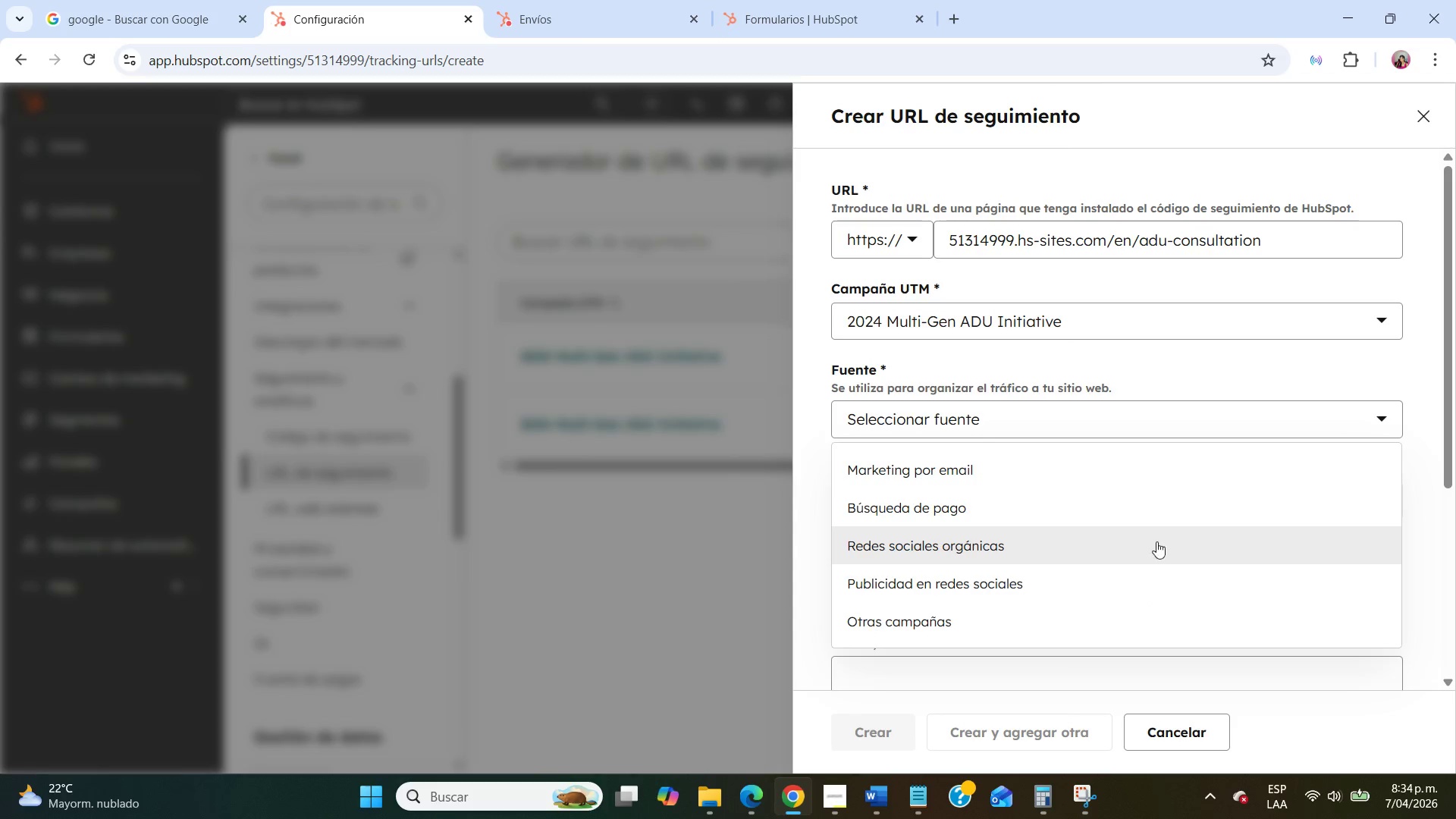 
left_click([1083, 612])
 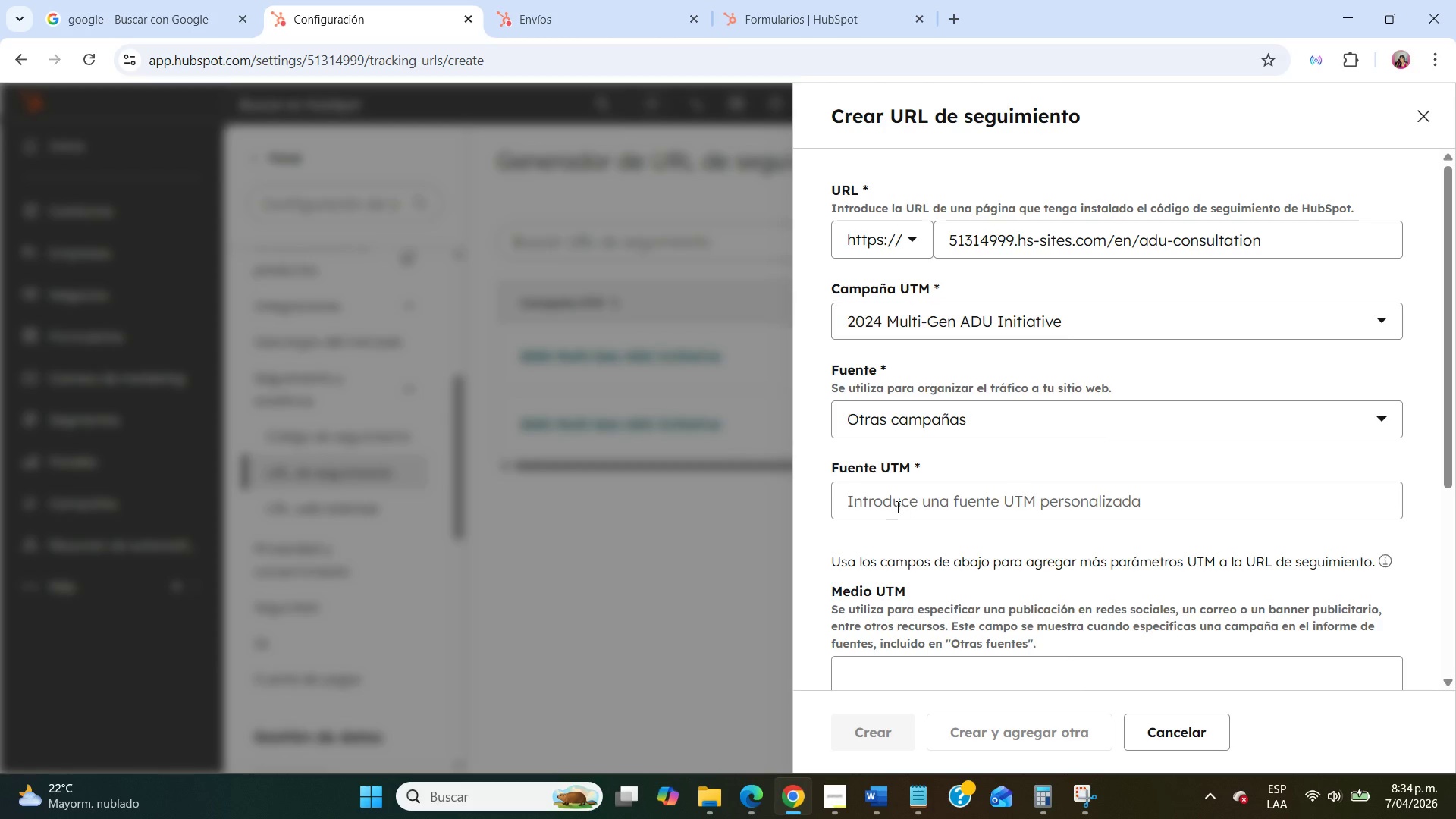 
left_click([896, 507])
 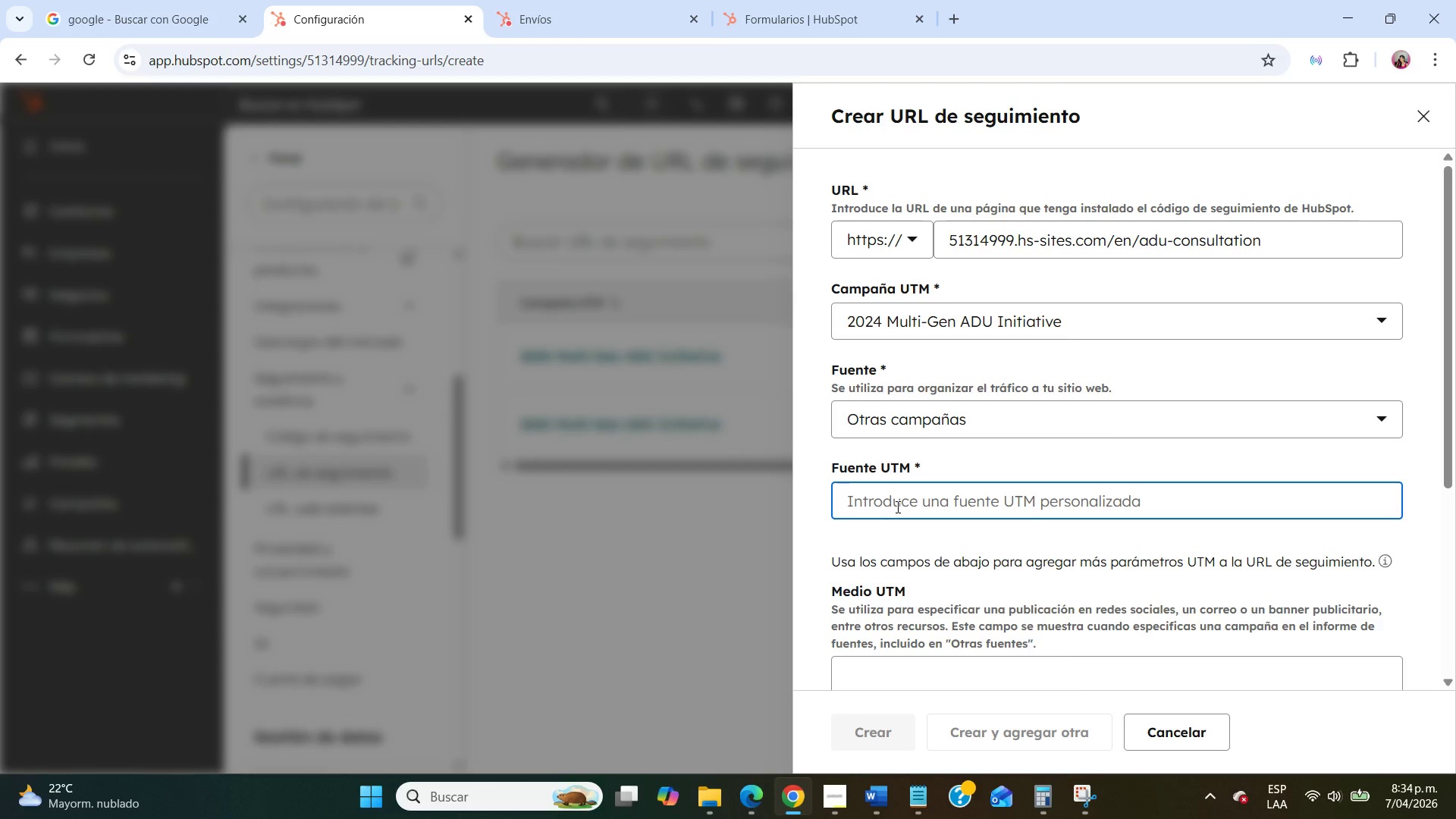 
type(community_magazine)
 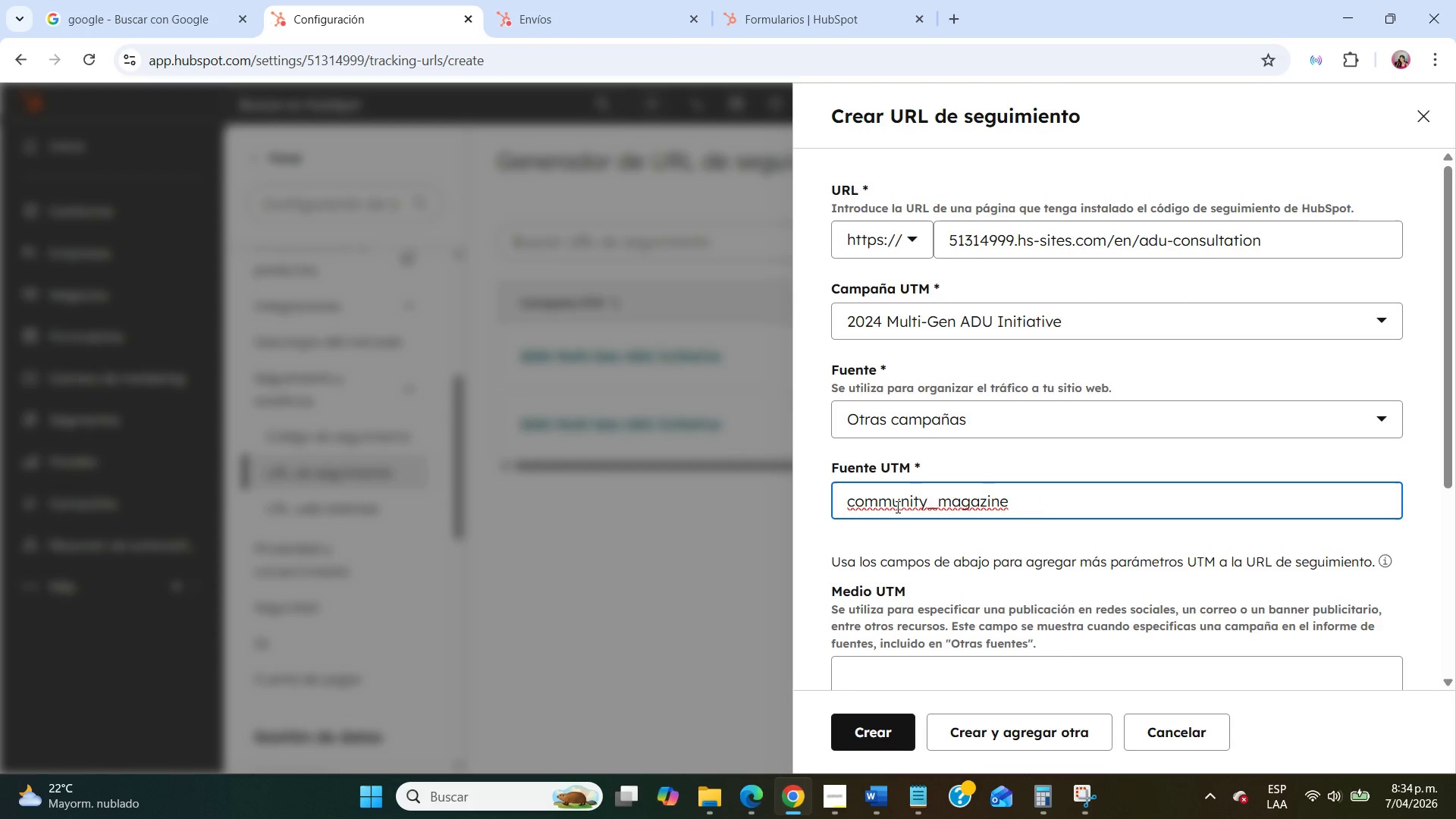 
scroll: coordinate [896, 507], scroll_direction: down, amount: 5.0
 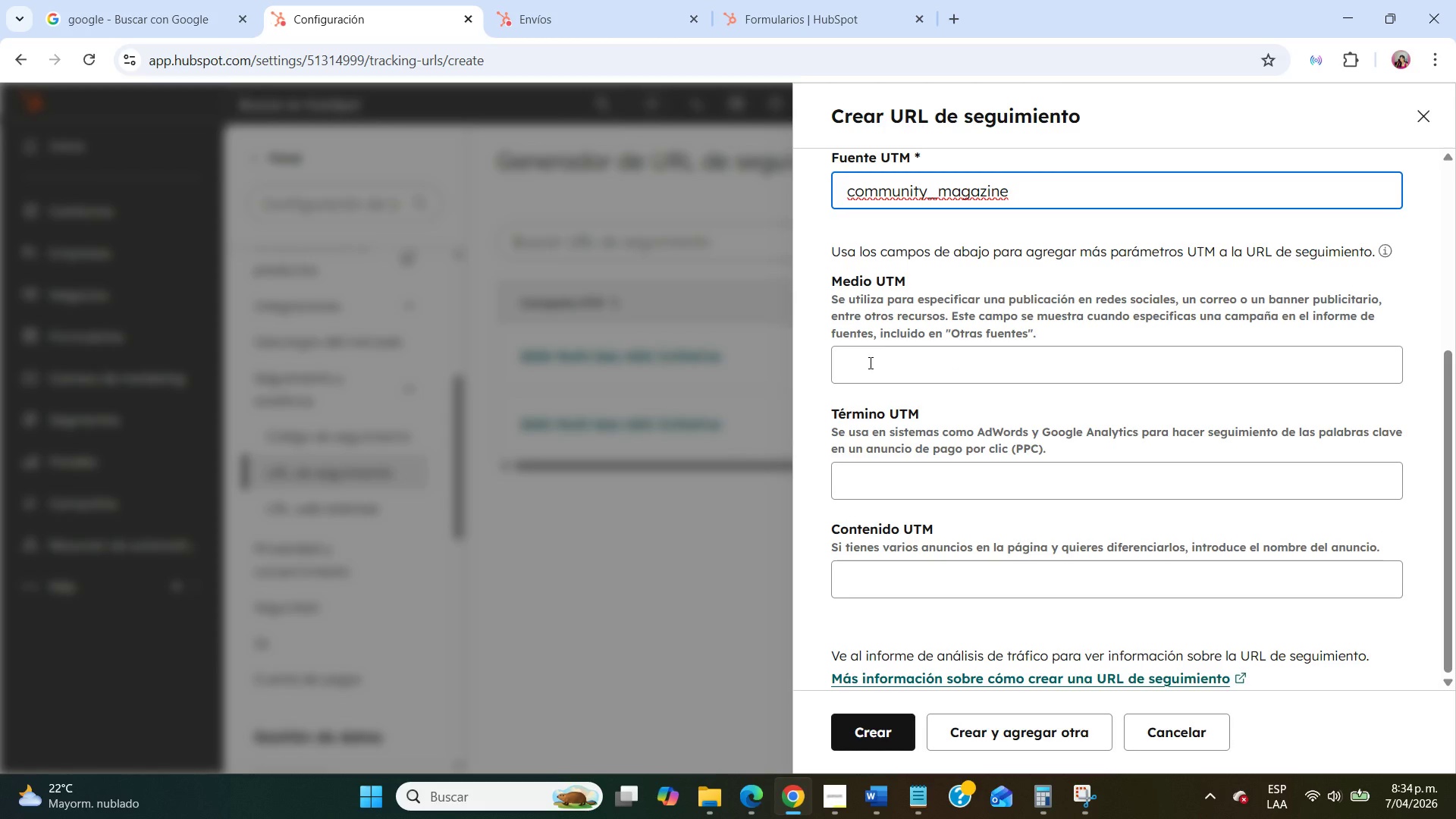 
left_click([869, 362])
 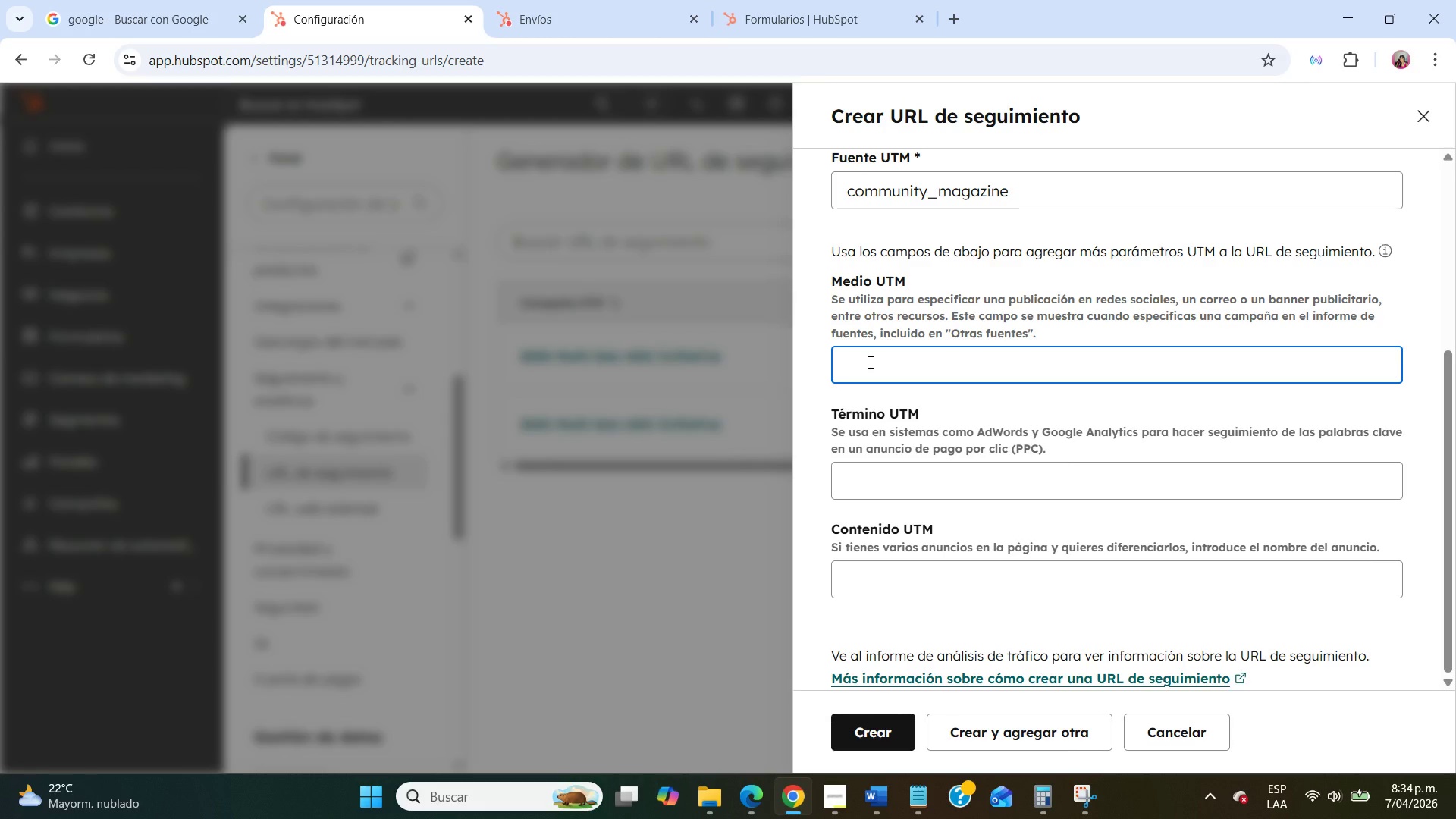 
type(offline)
 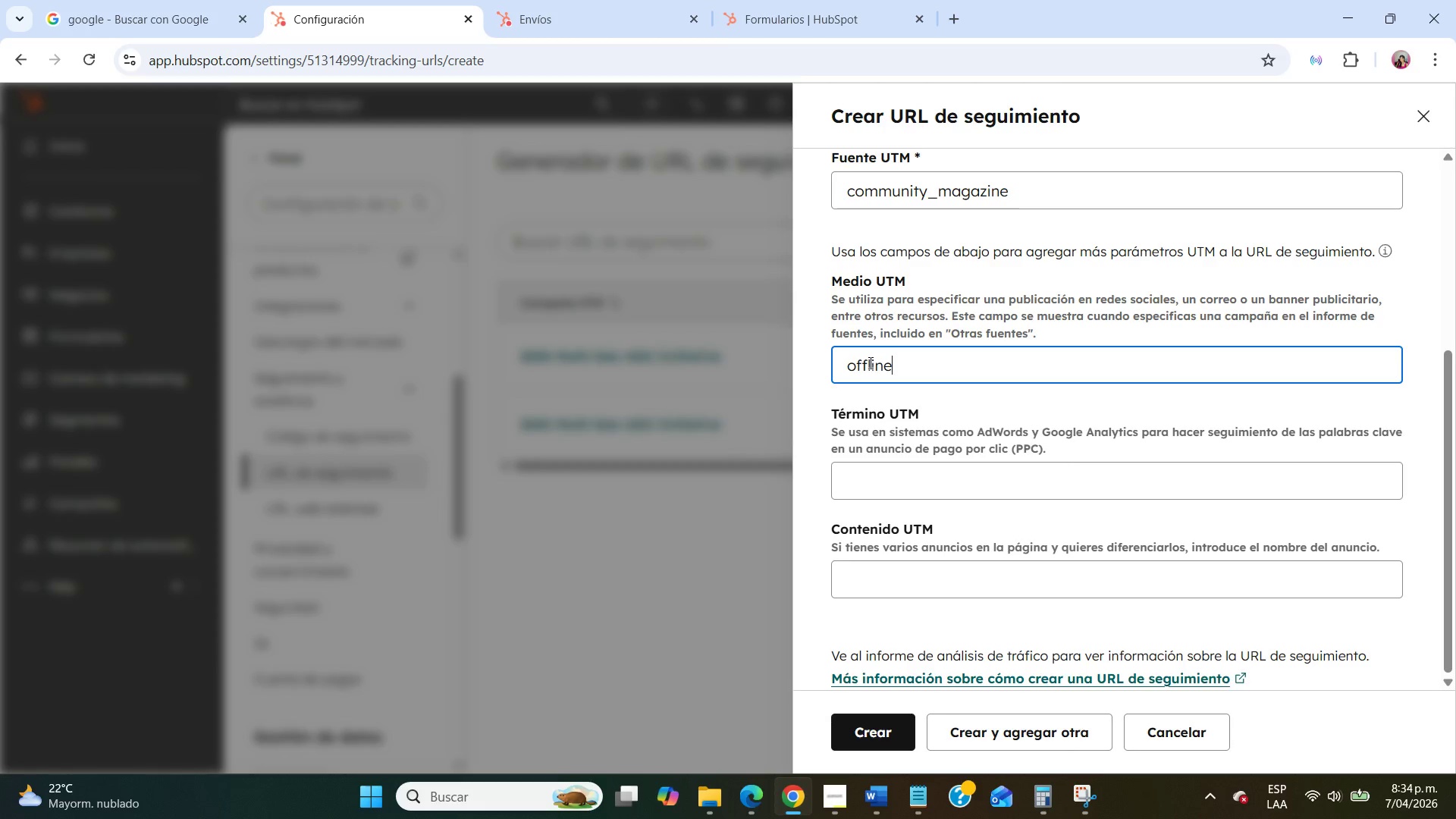 
left_click([899, 594])
 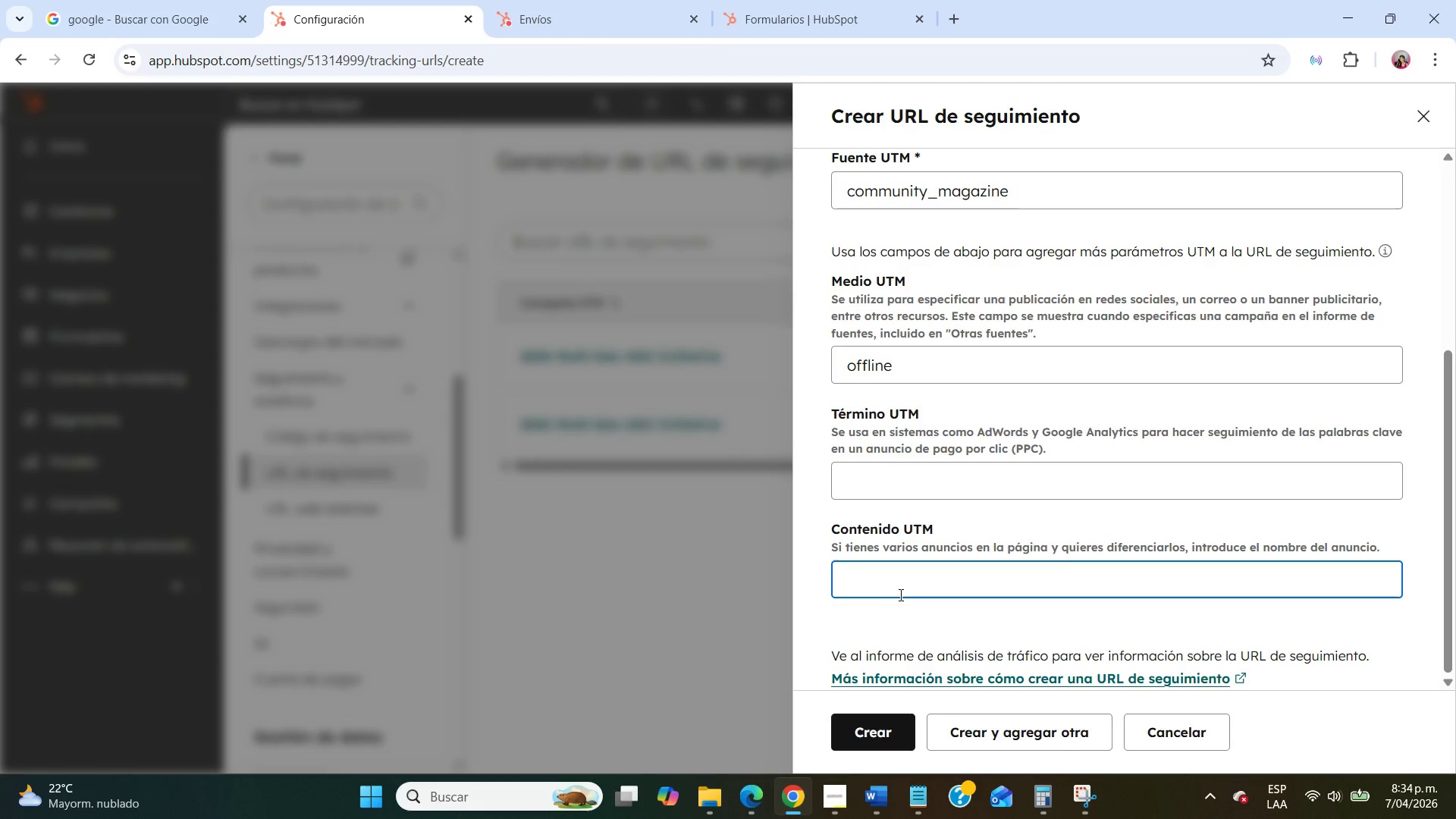 
type(prind_ad)
 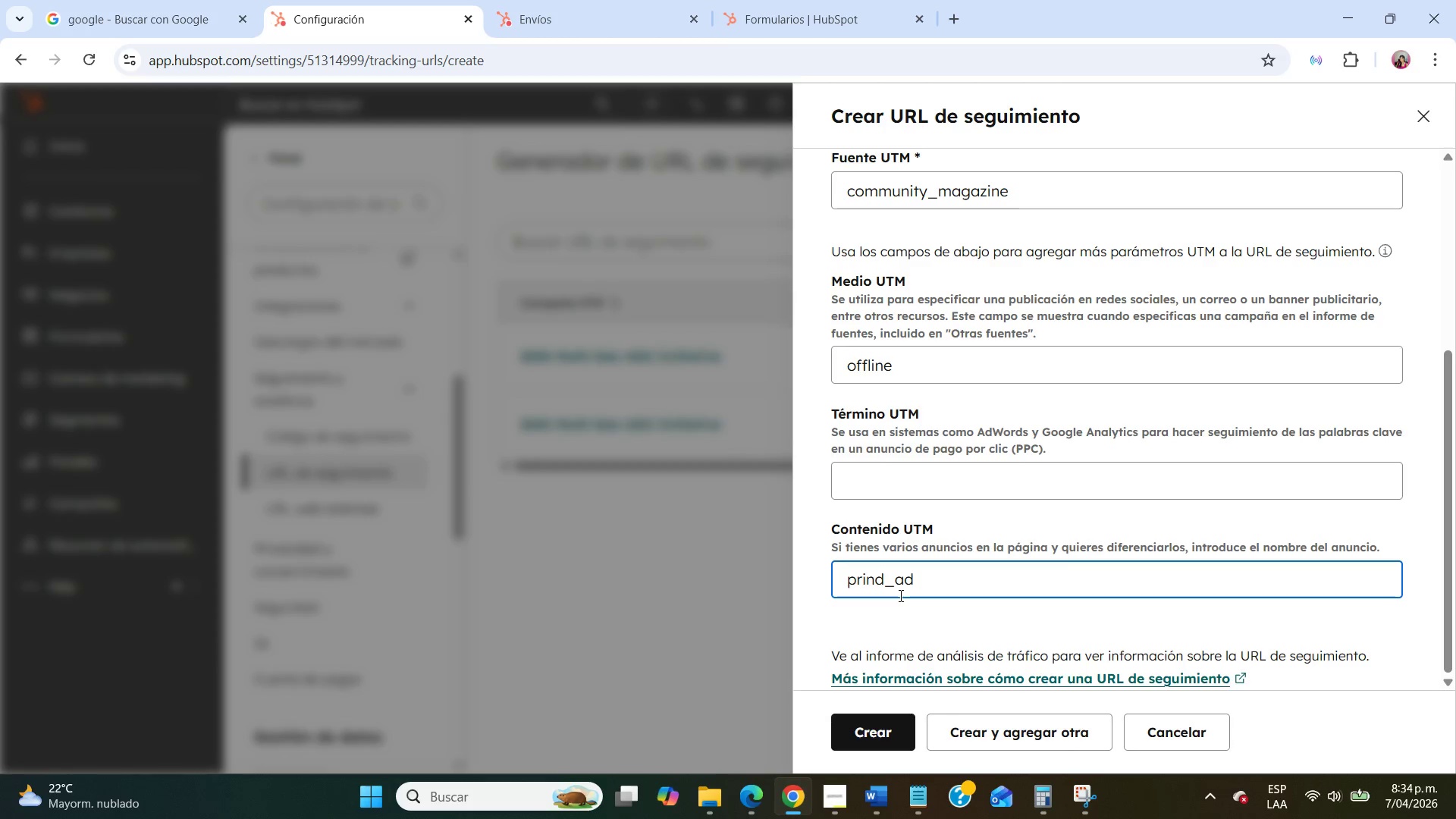 
scroll: coordinate [899, 595], scroll_direction: down, amount: 3.0
 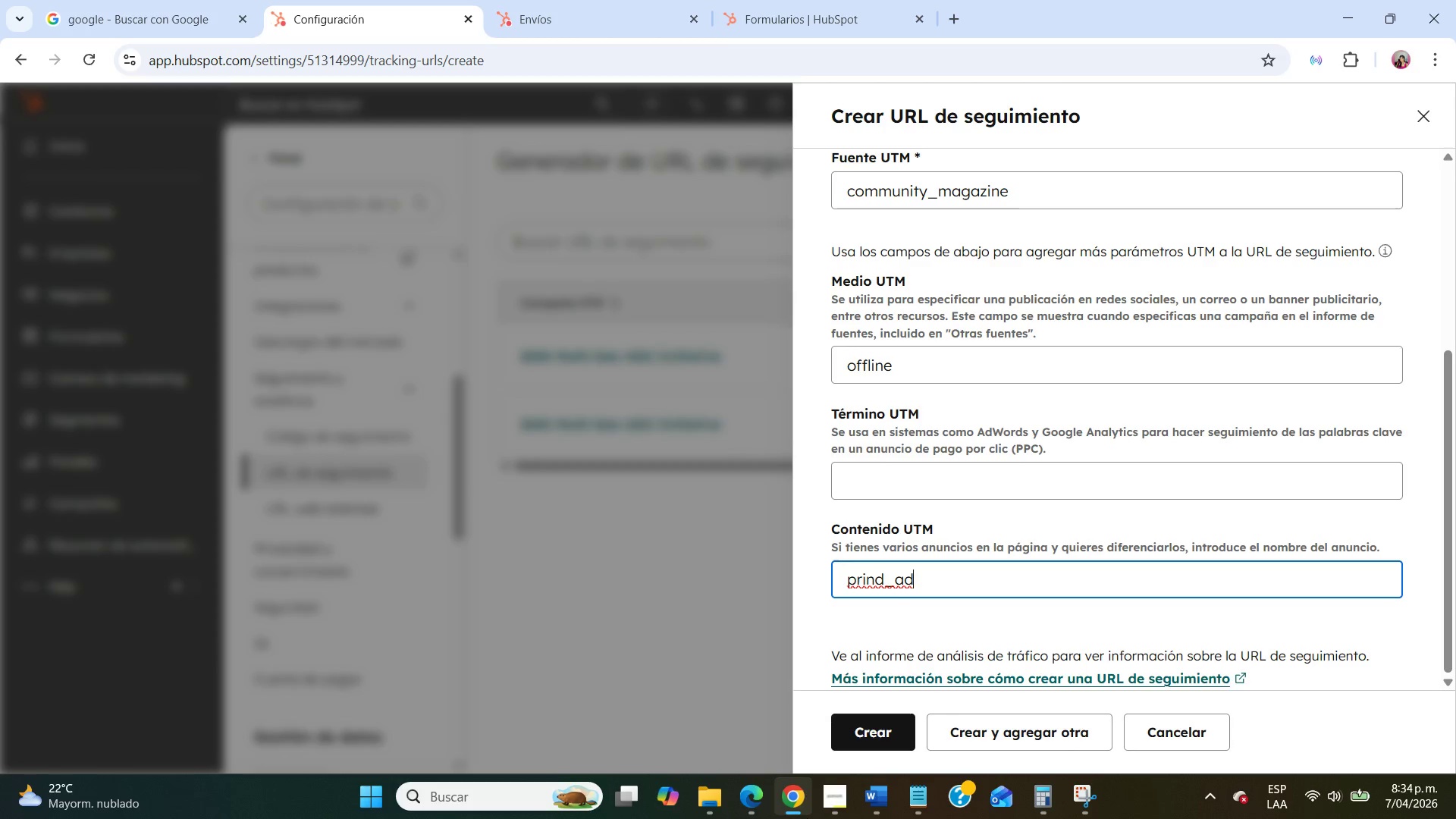 
left_click([821, 812])